 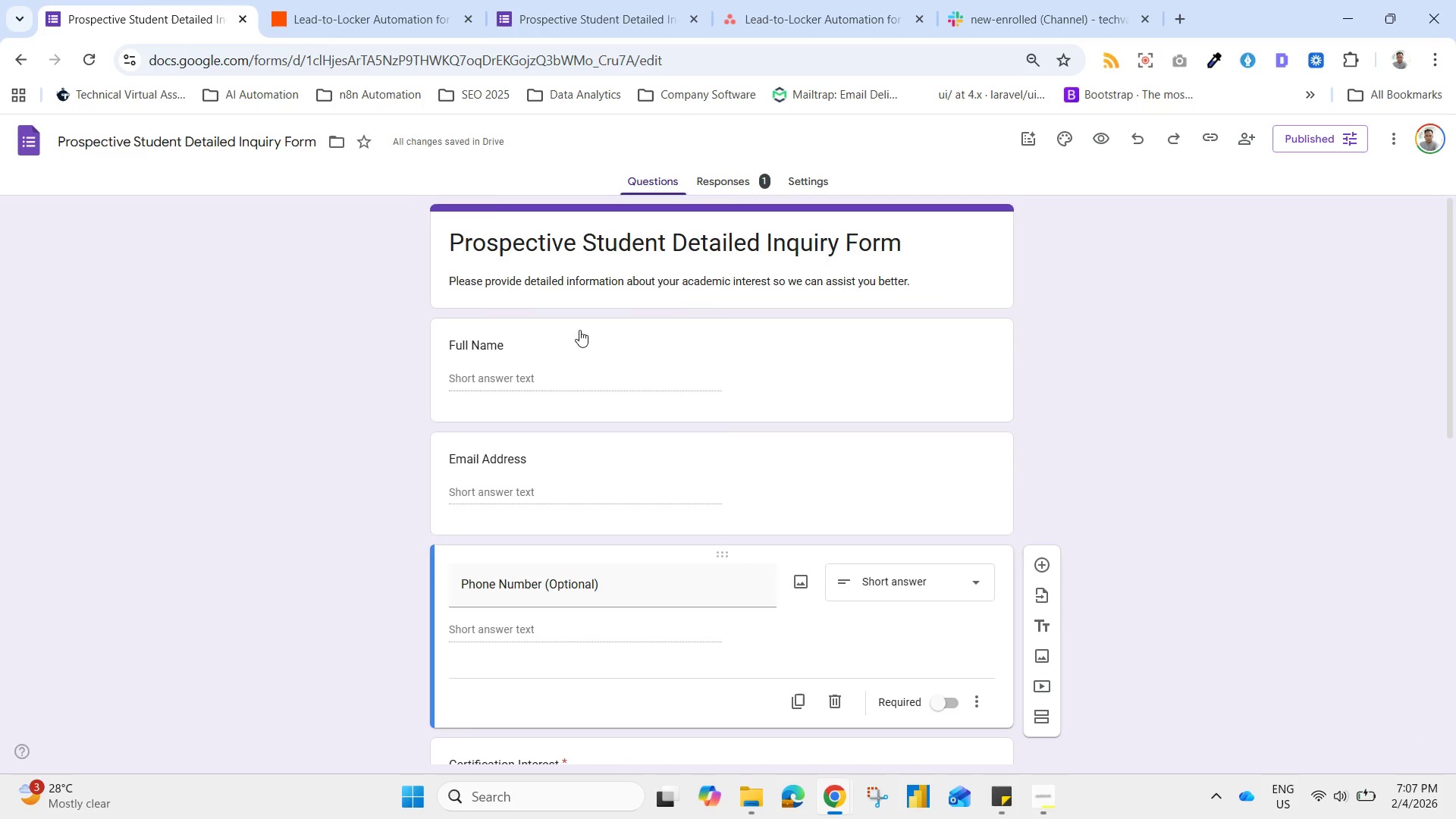 
left_click([846, 628])
 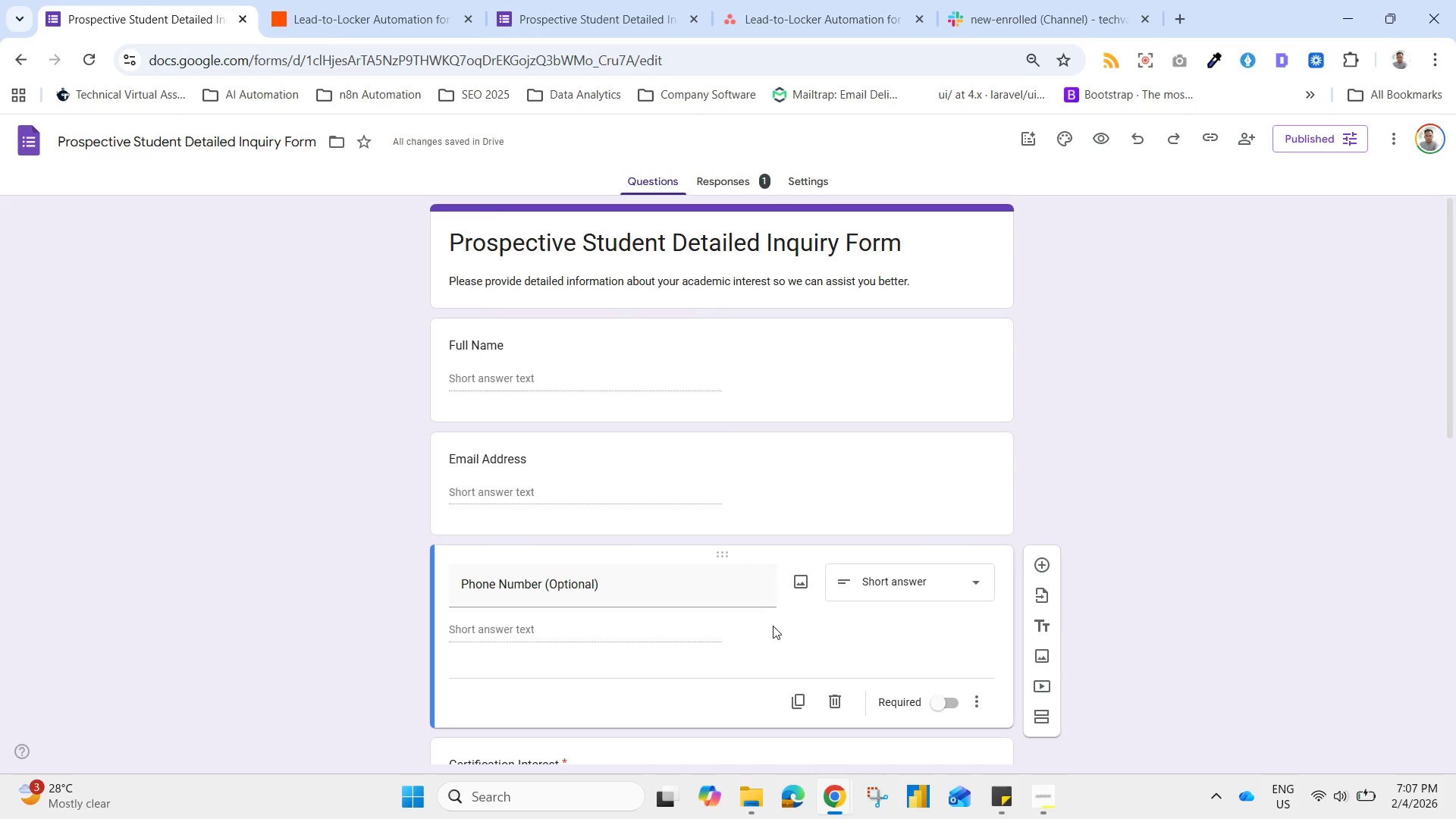 
left_click([787, 627])
 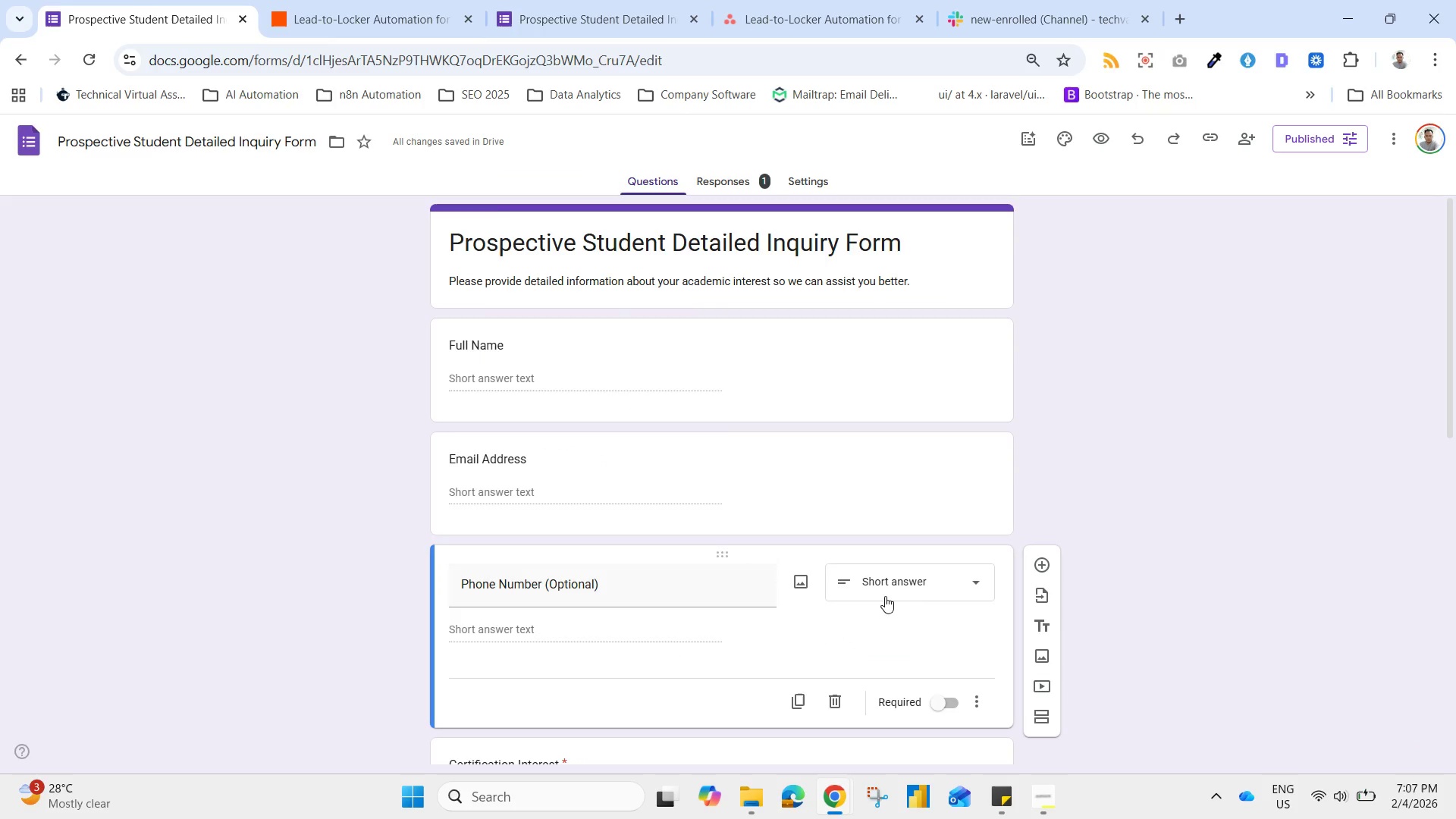 
left_click([905, 591])
 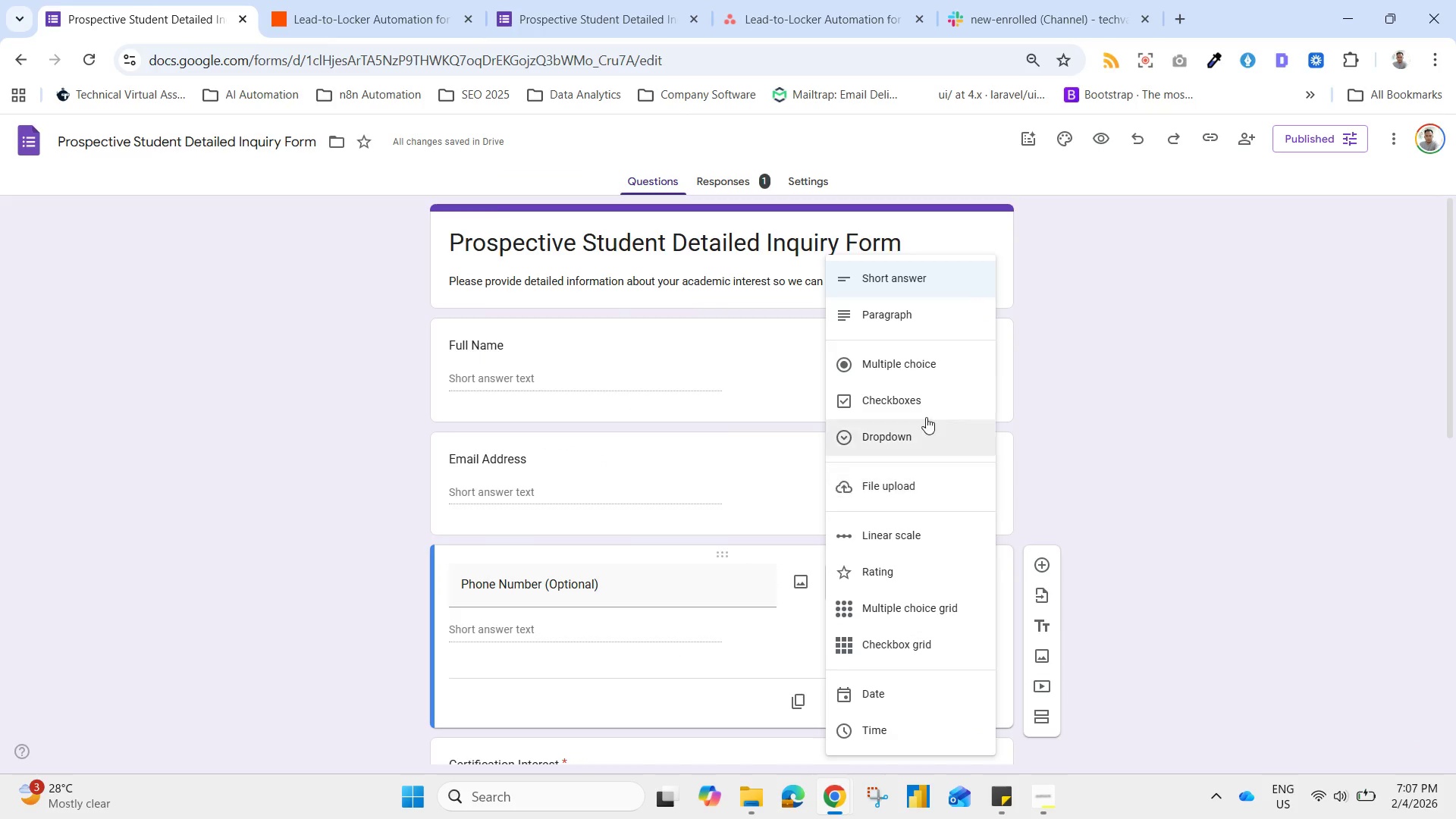 
scroll: coordinate [894, 733], scroll_direction: down, amount: 14.0
 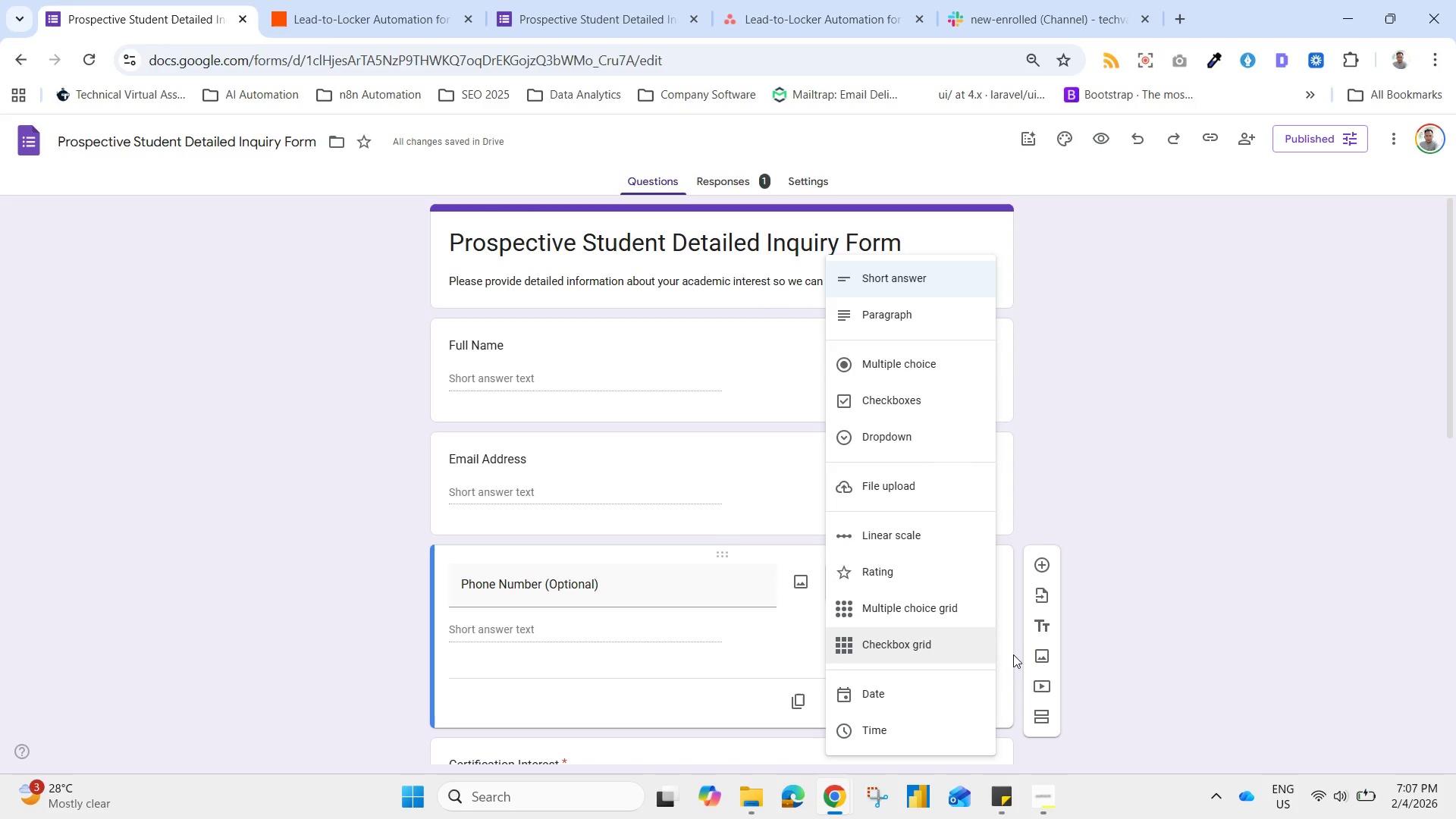 
mouse_move([1031, 621])
 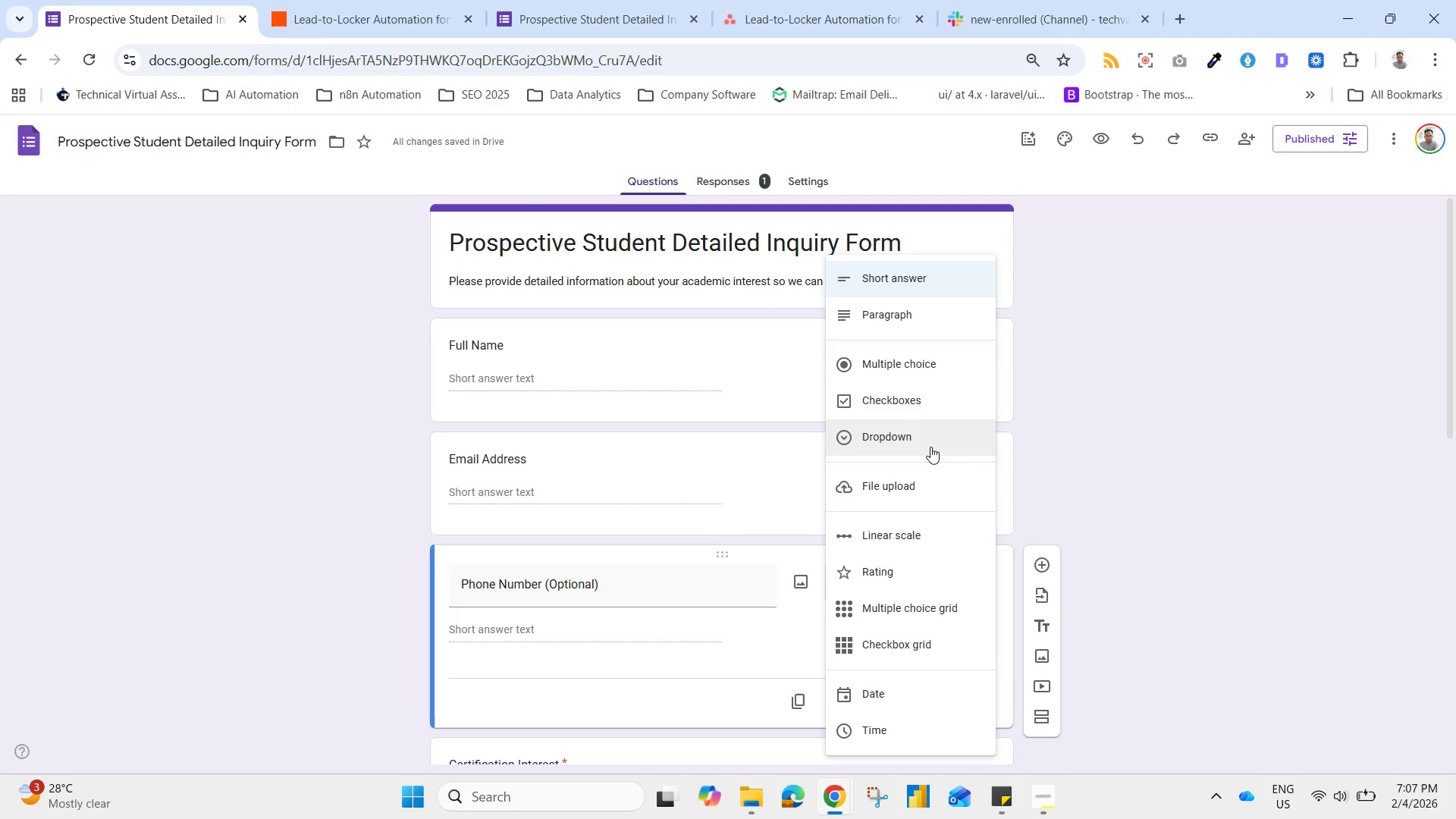 
wait(14.38)
 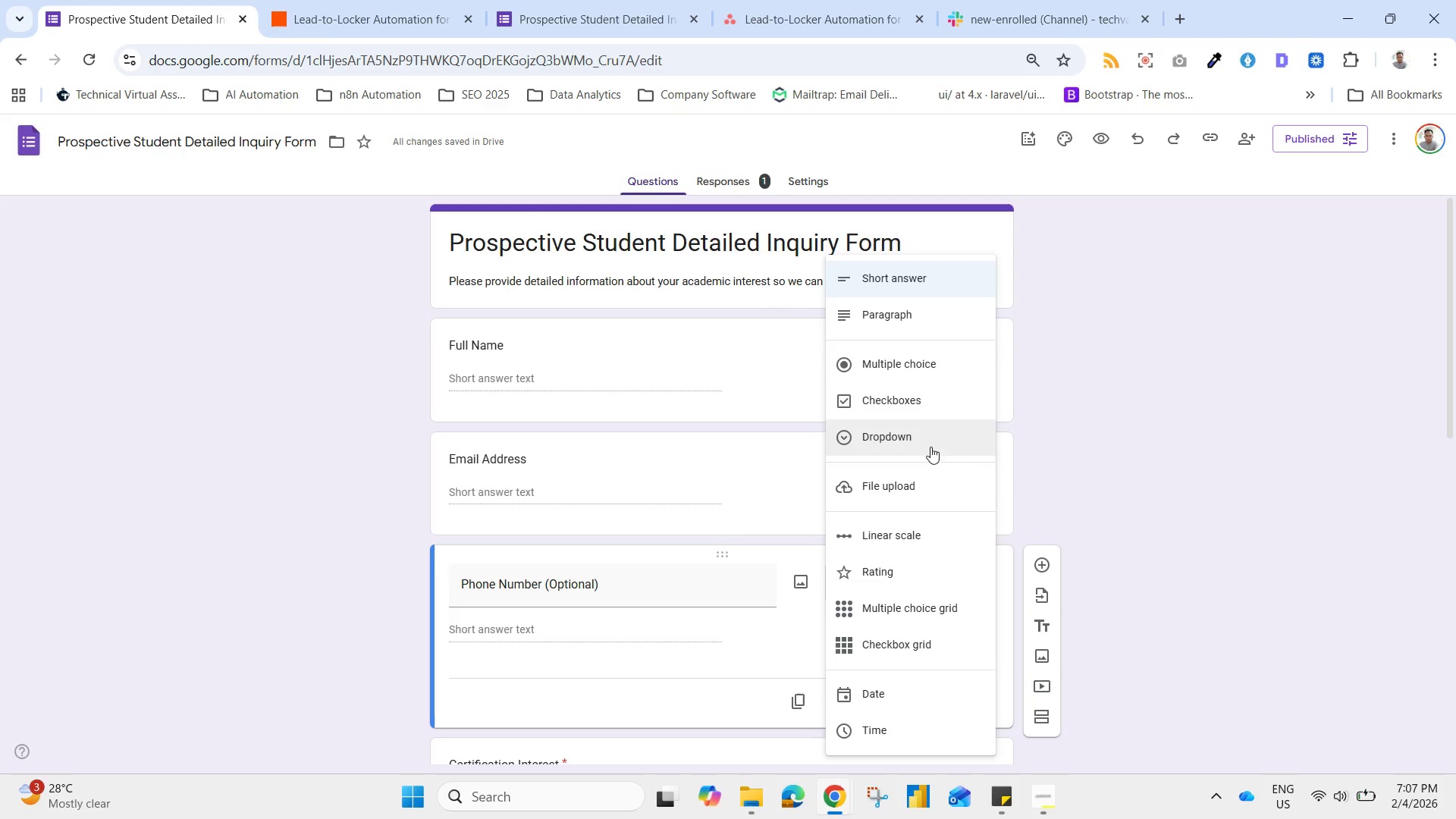 
left_click([793, 652])
 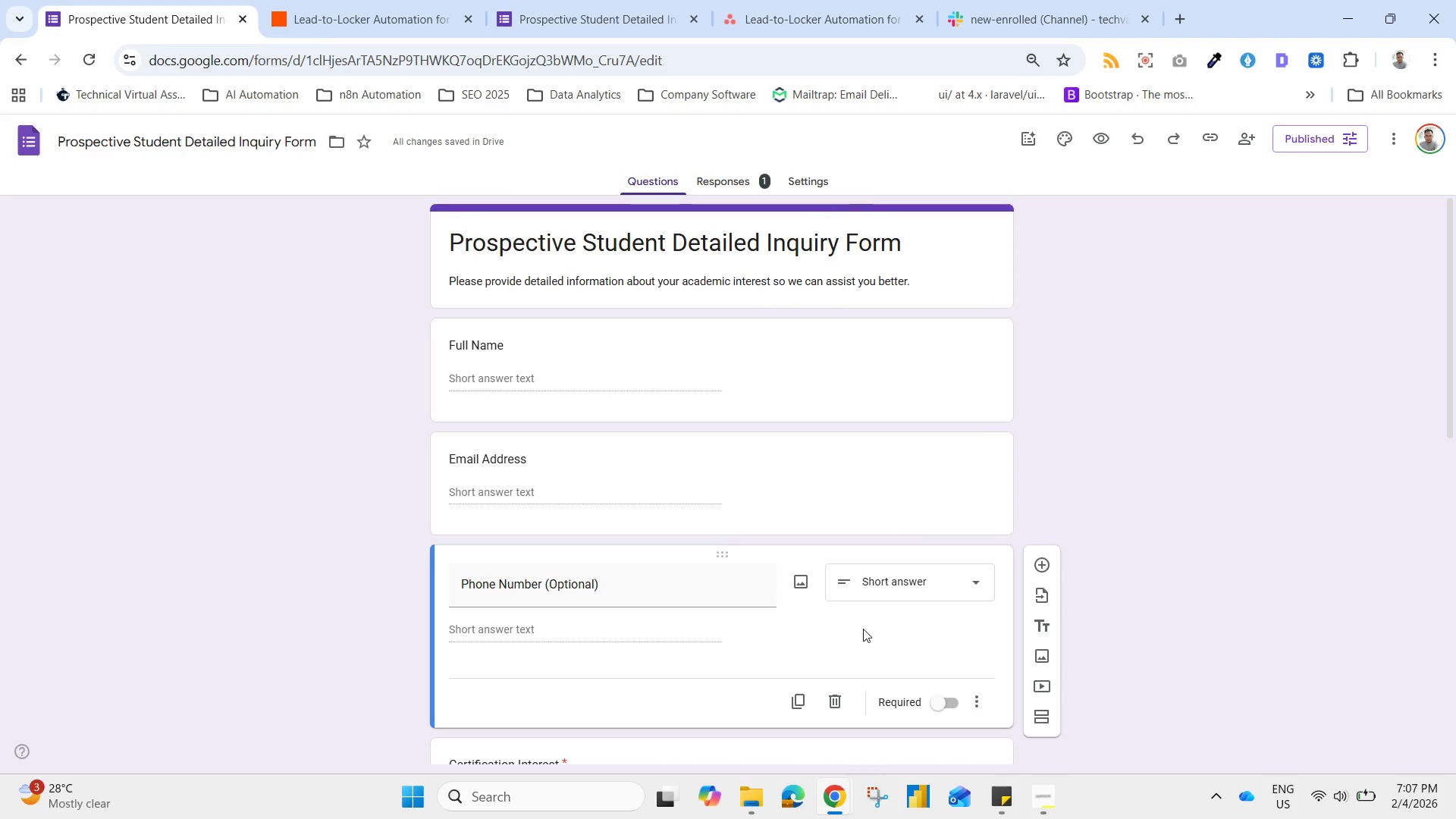 
scroll: coordinate [863, 631], scroll_direction: down, amount: 1.0
 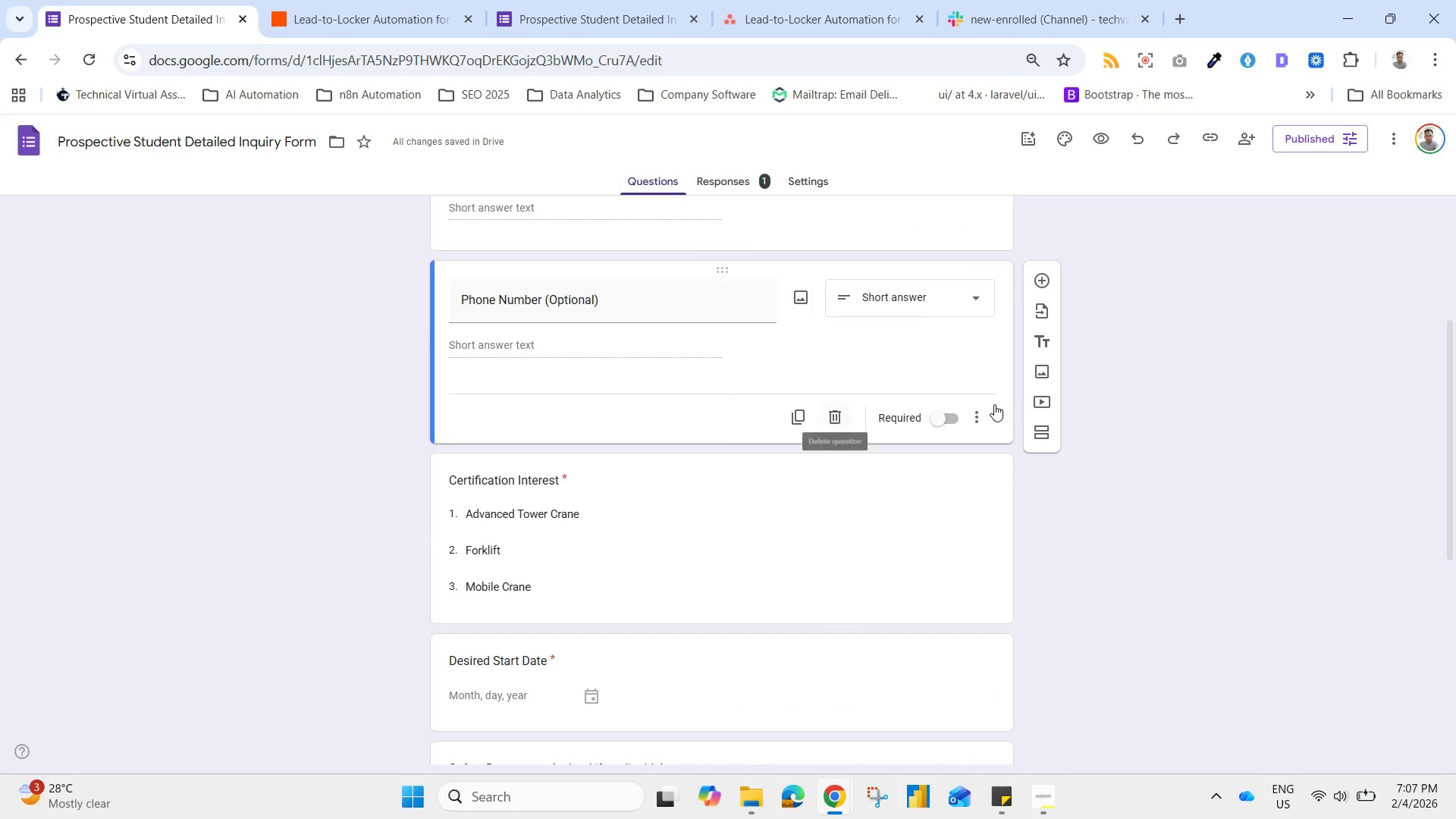 
left_click([982, 413])
 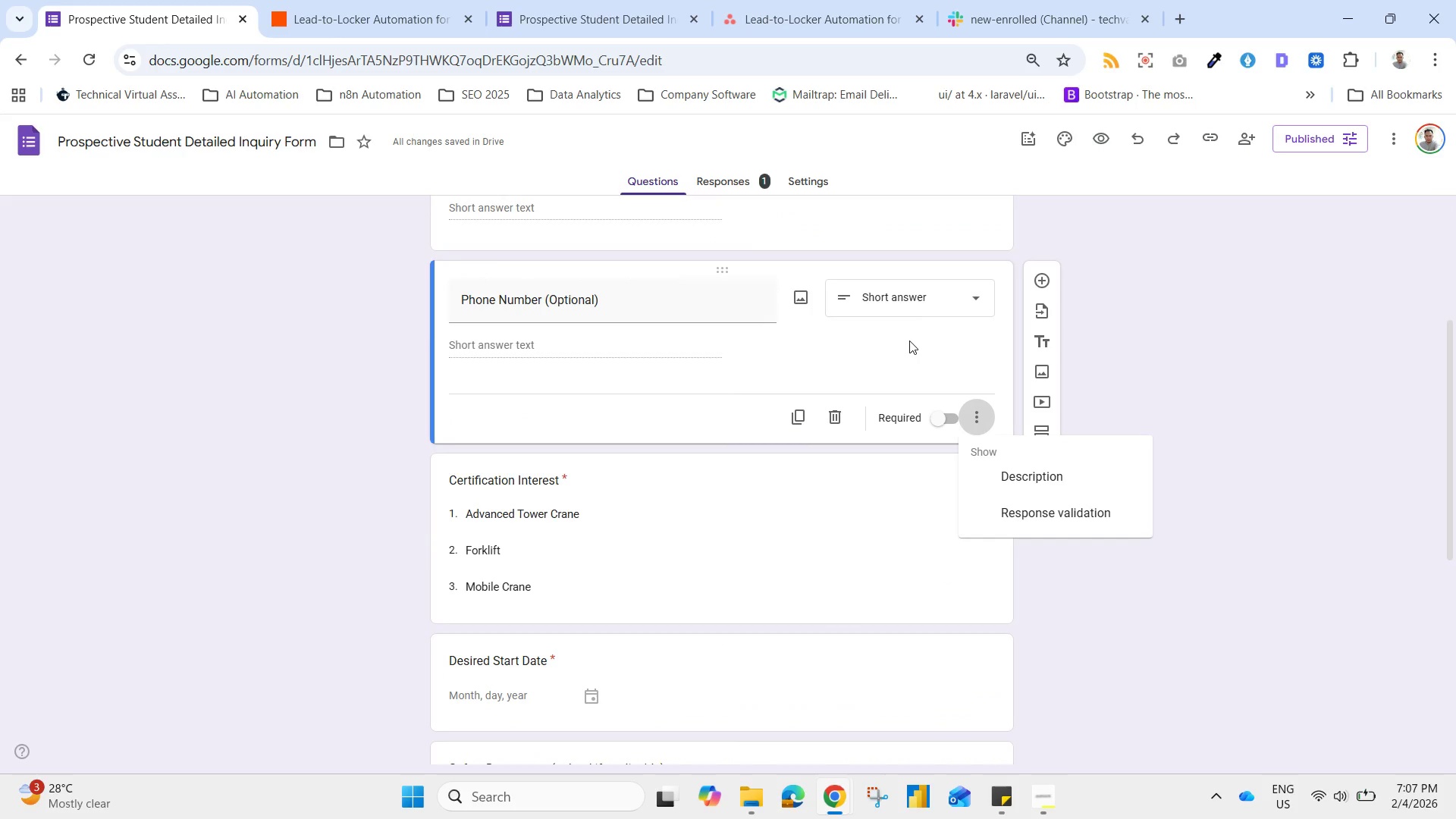 
left_click([914, 309])
 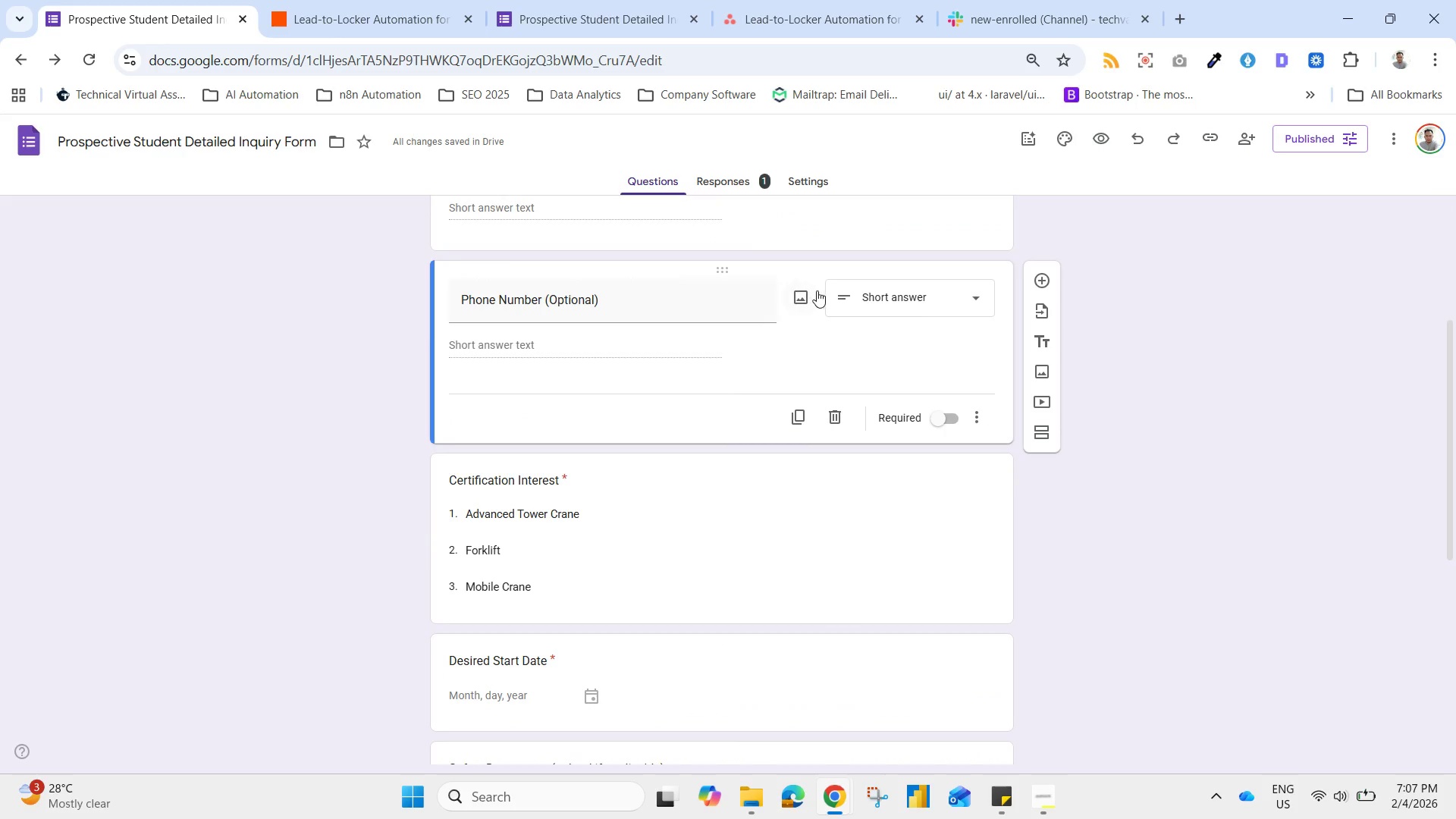 
left_click([800, 287])
 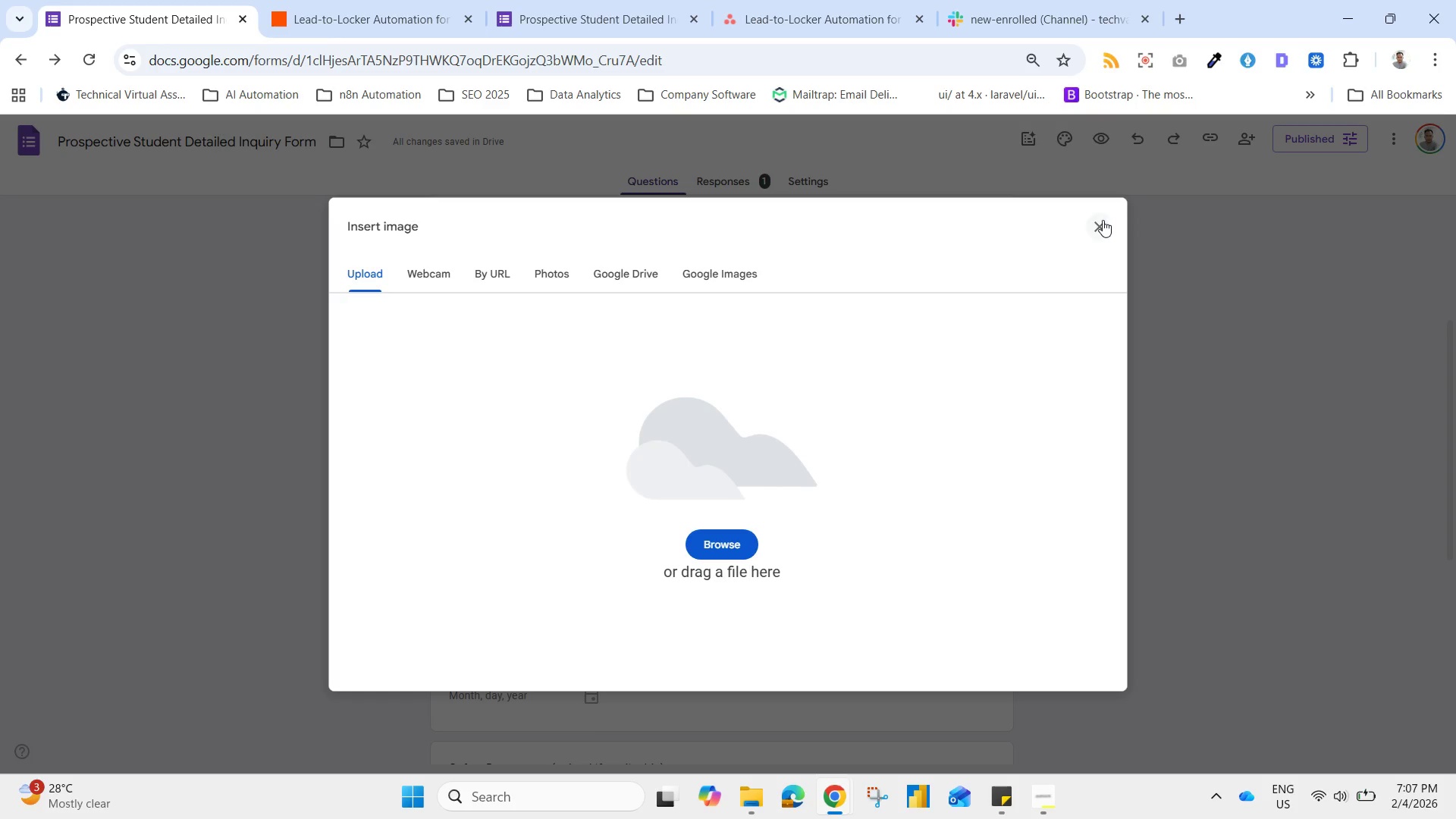 
left_click([1099, 221])
 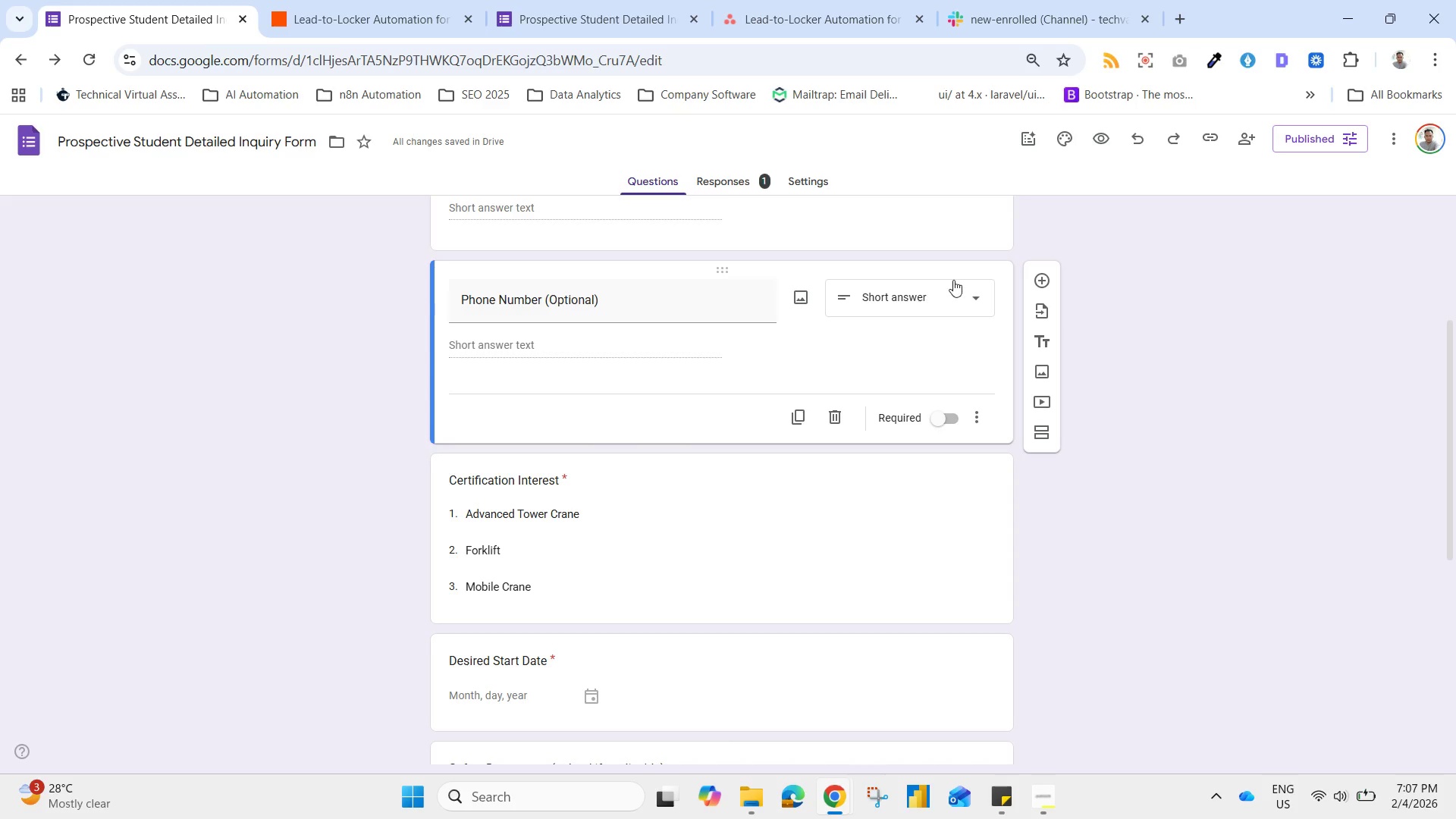 
left_click([976, 300])
 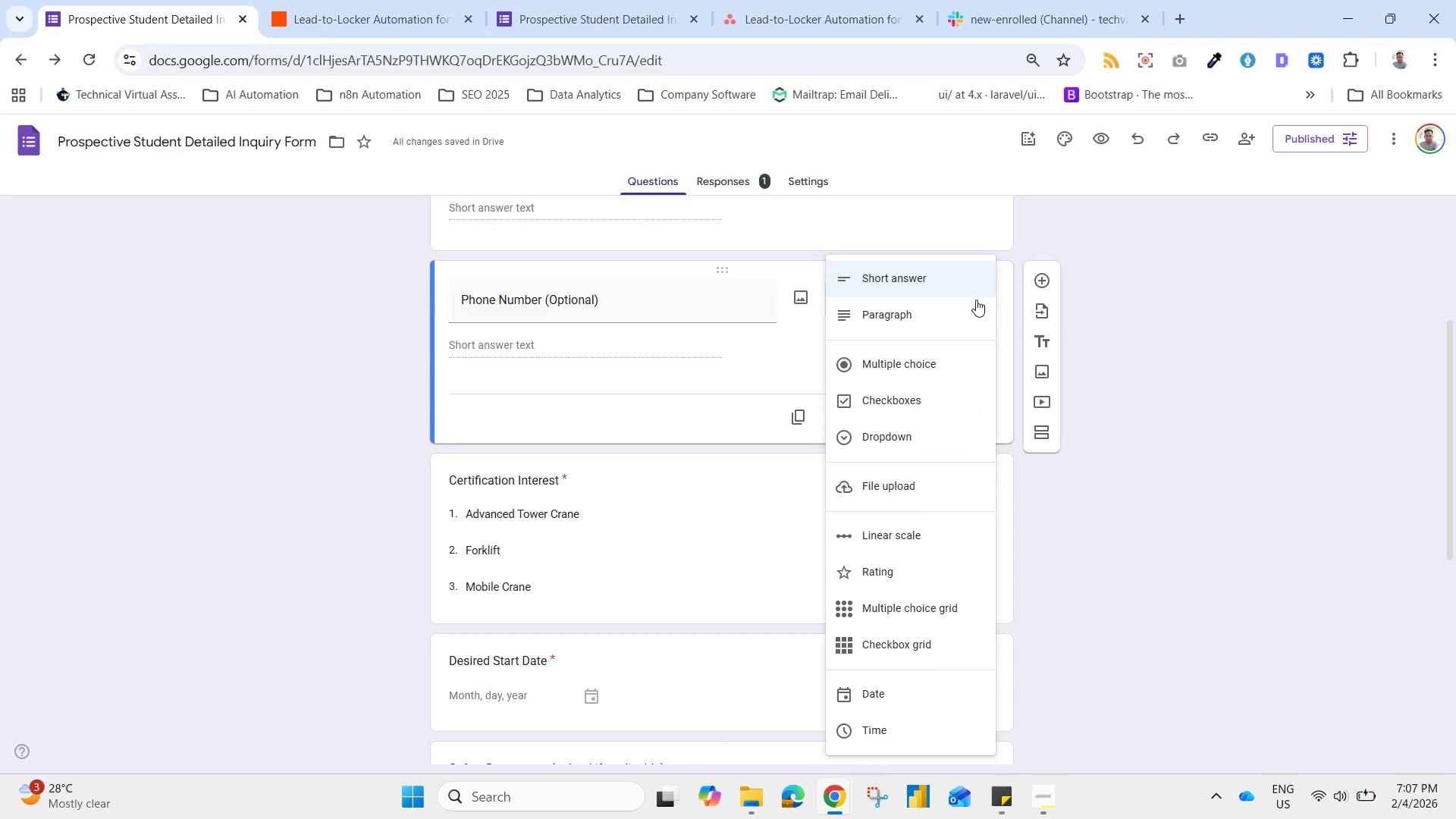 
wait(7.22)
 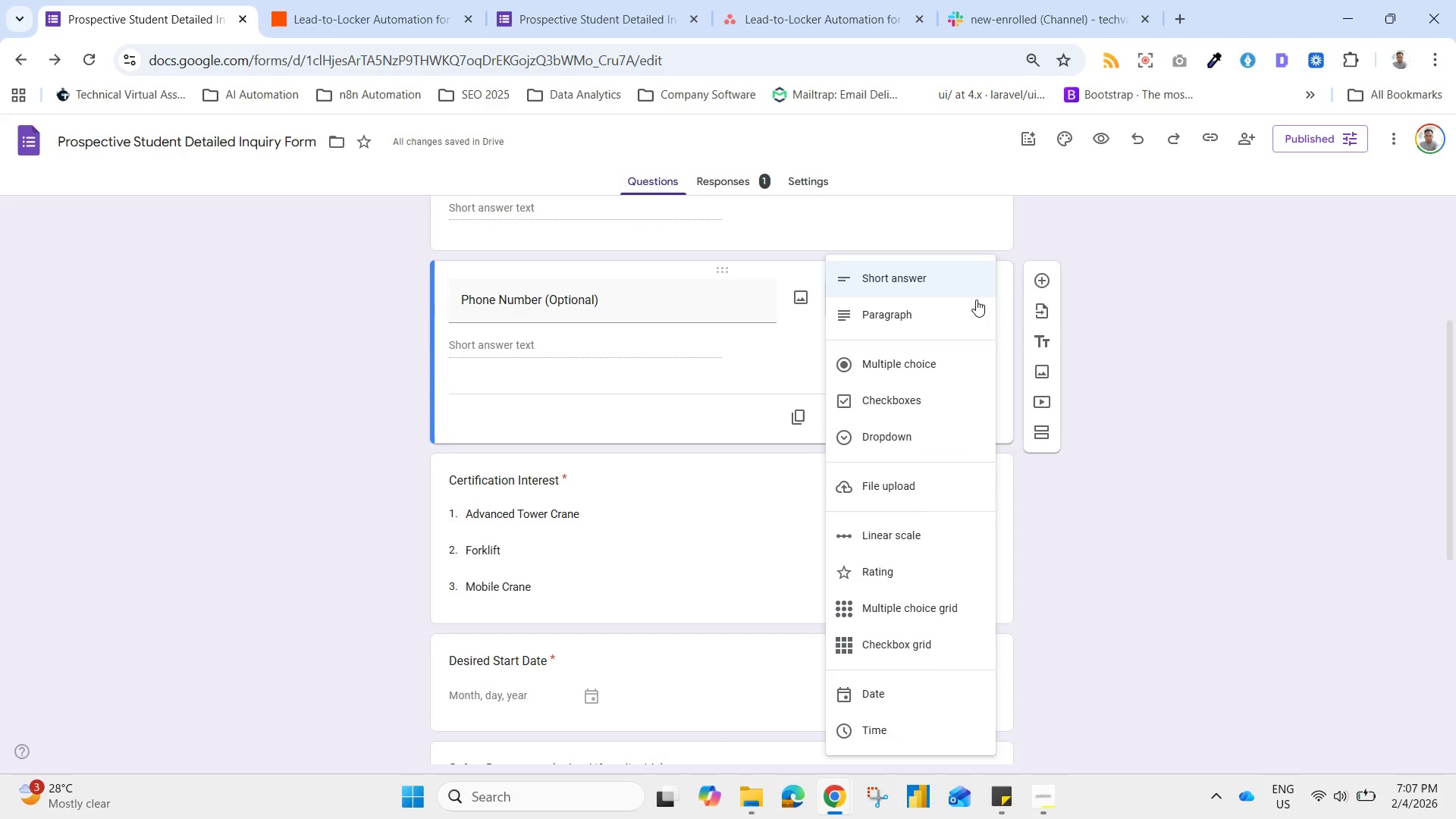 
left_click([1194, 355])
 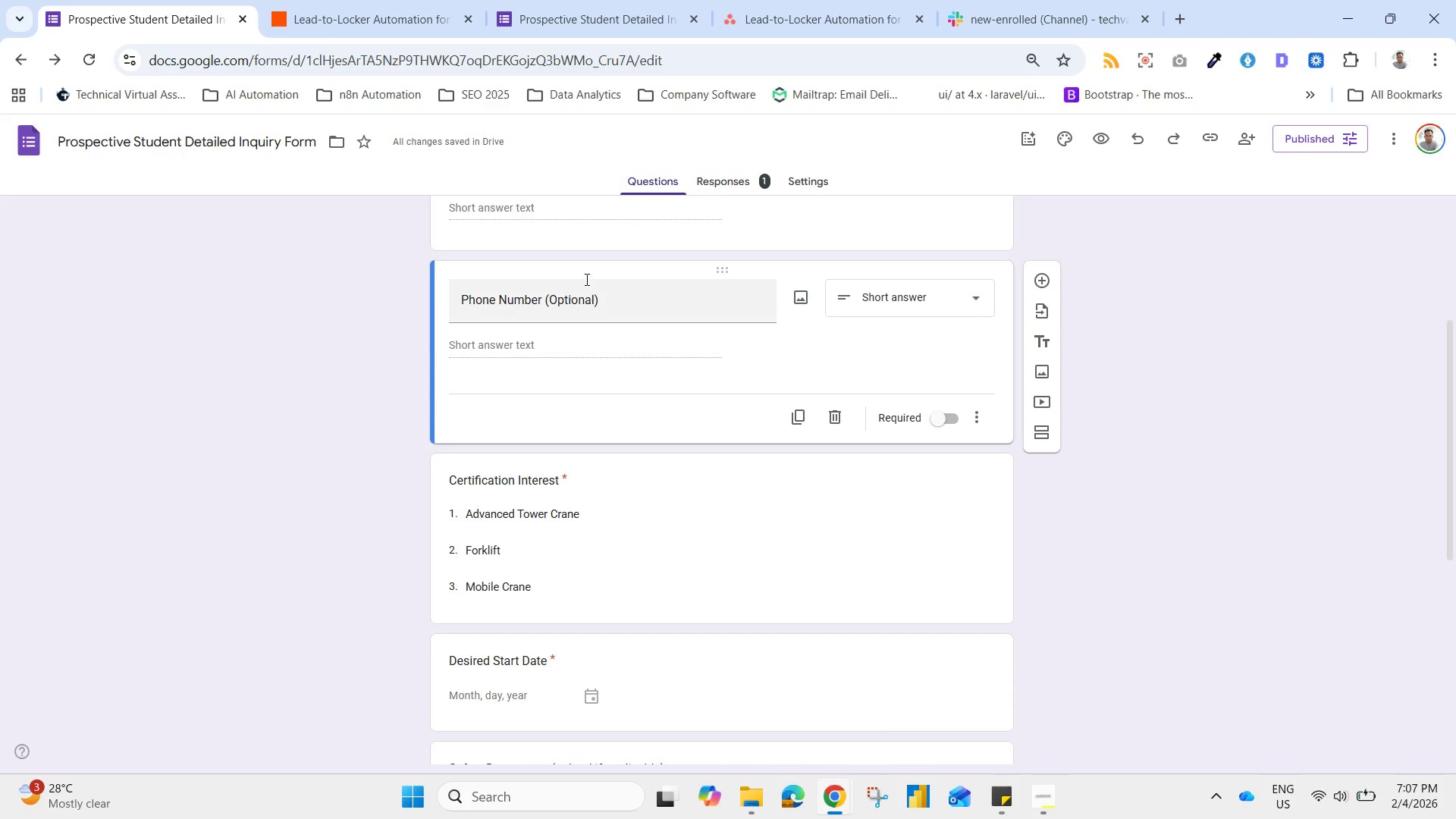 
left_click([585, 279])
 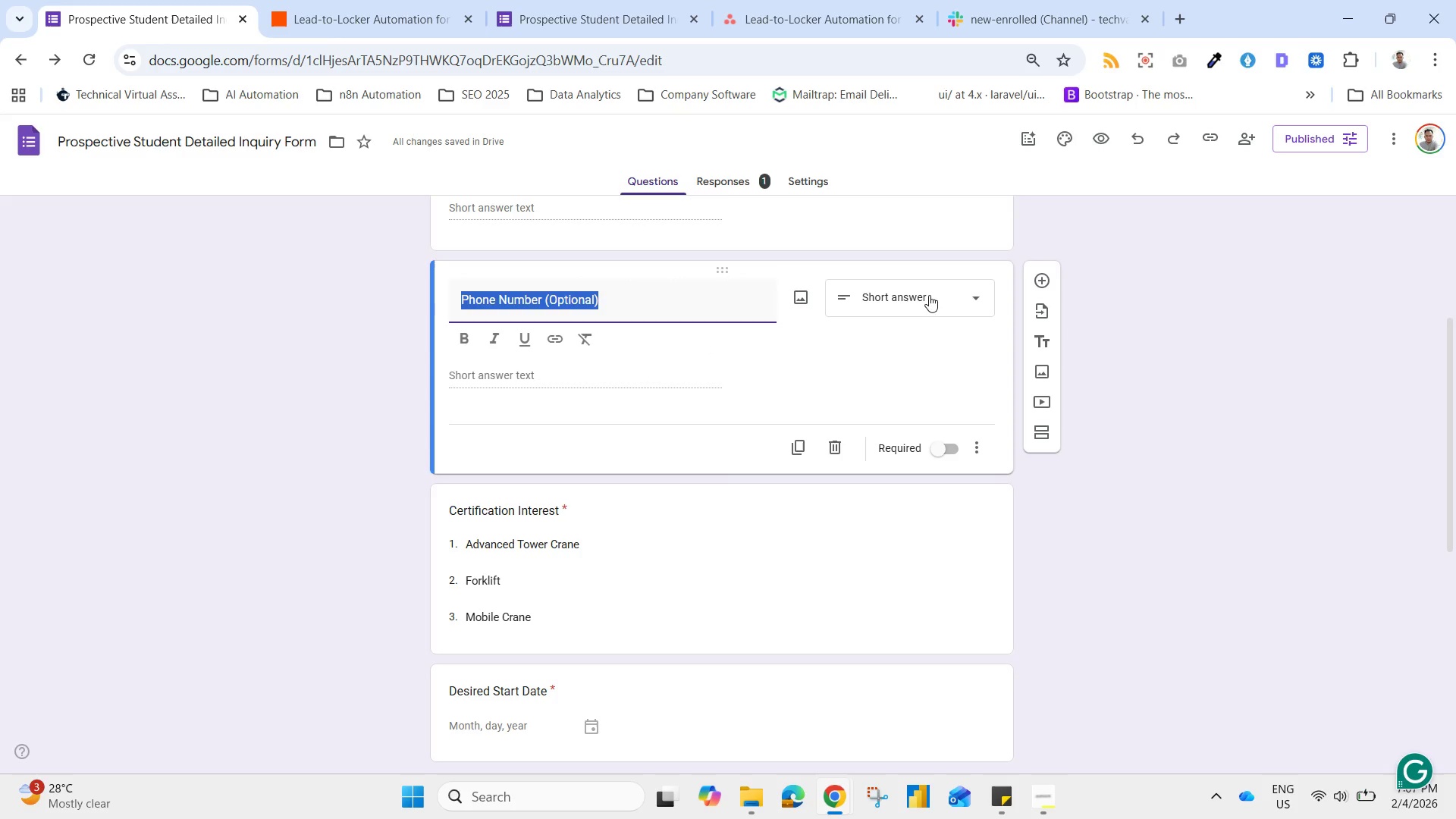 
wait(5.72)
 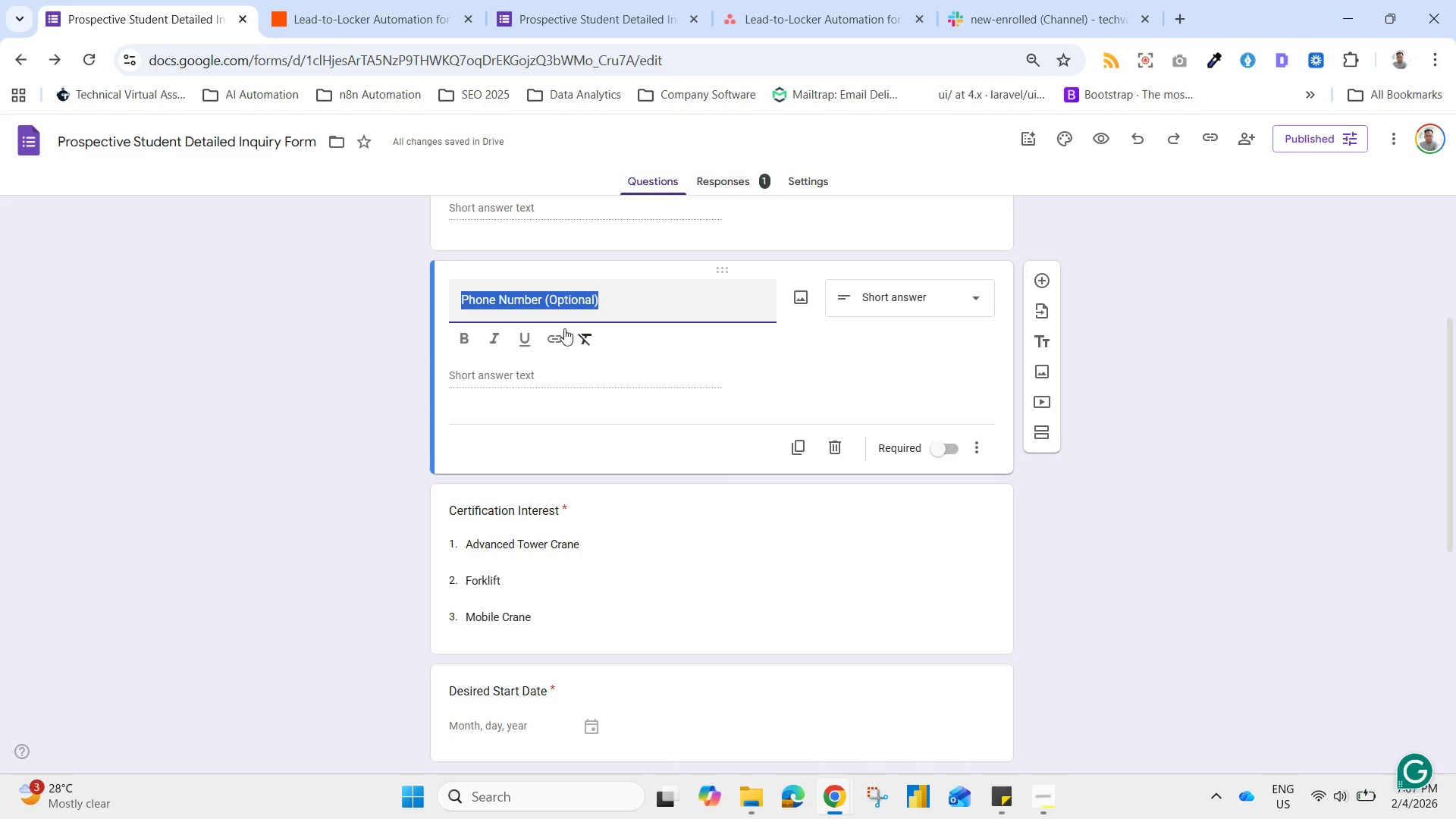 
mouse_move([1021, 353])
 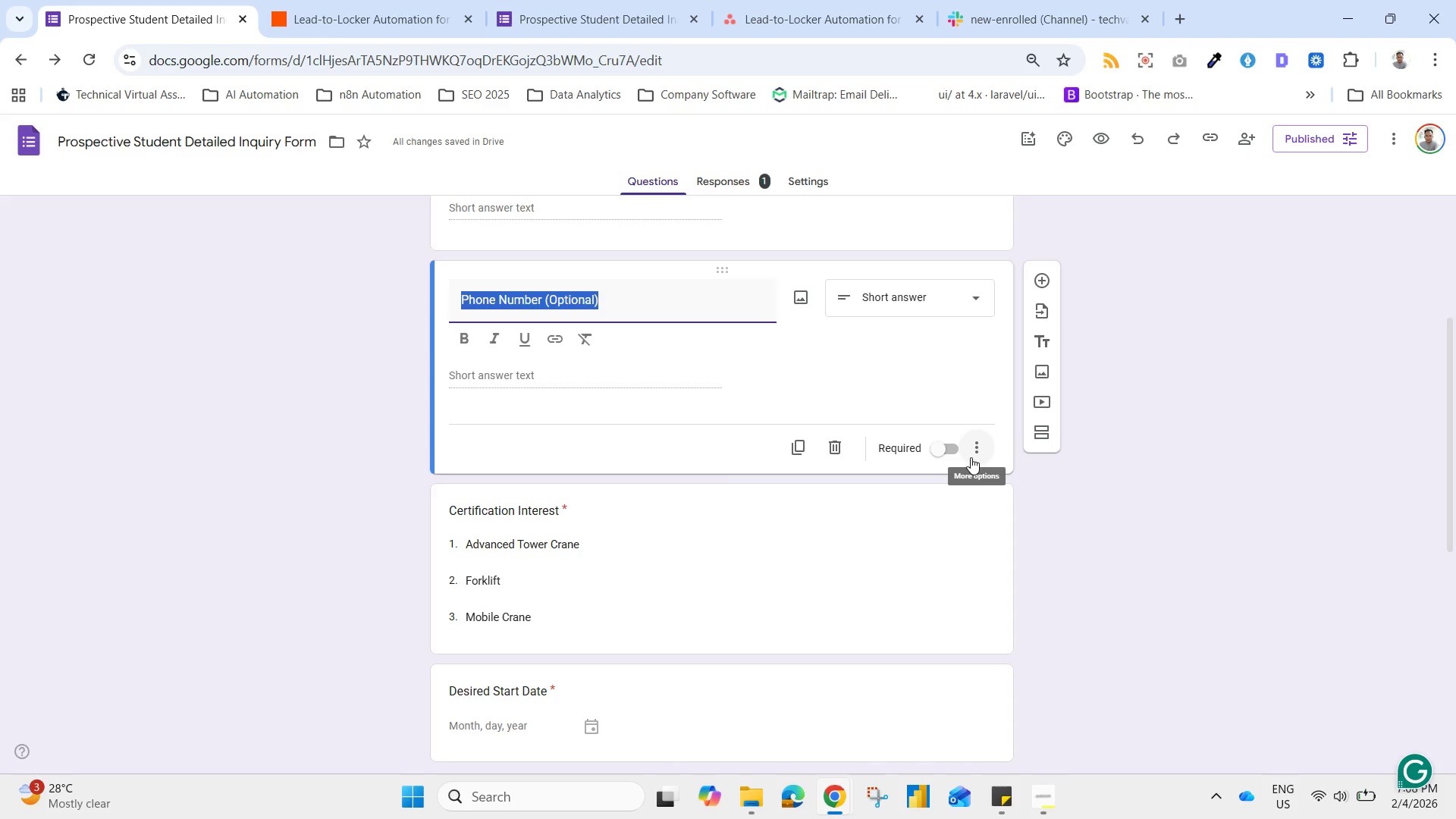 
left_click([973, 457])
 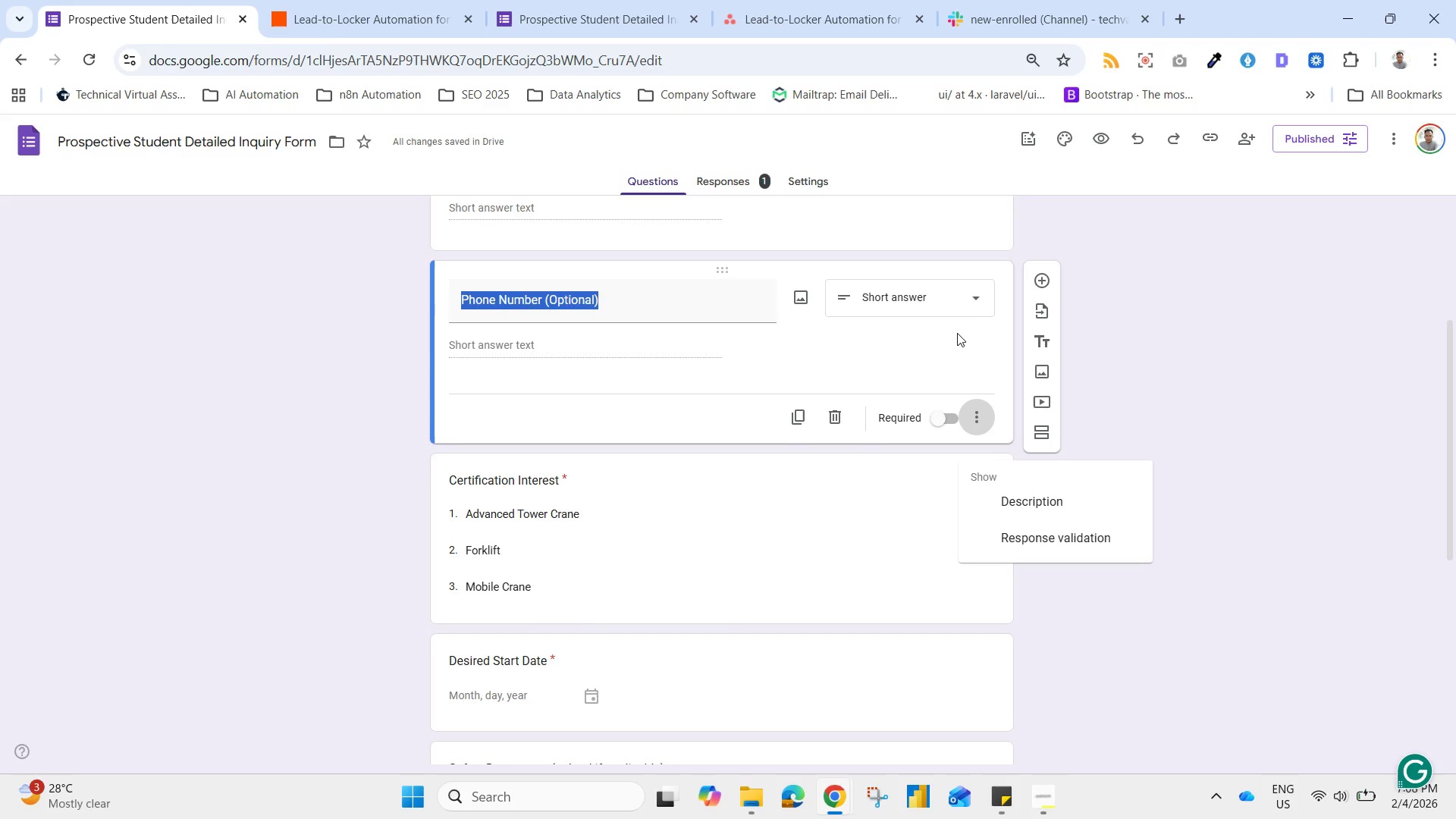 
left_click([962, 308])
 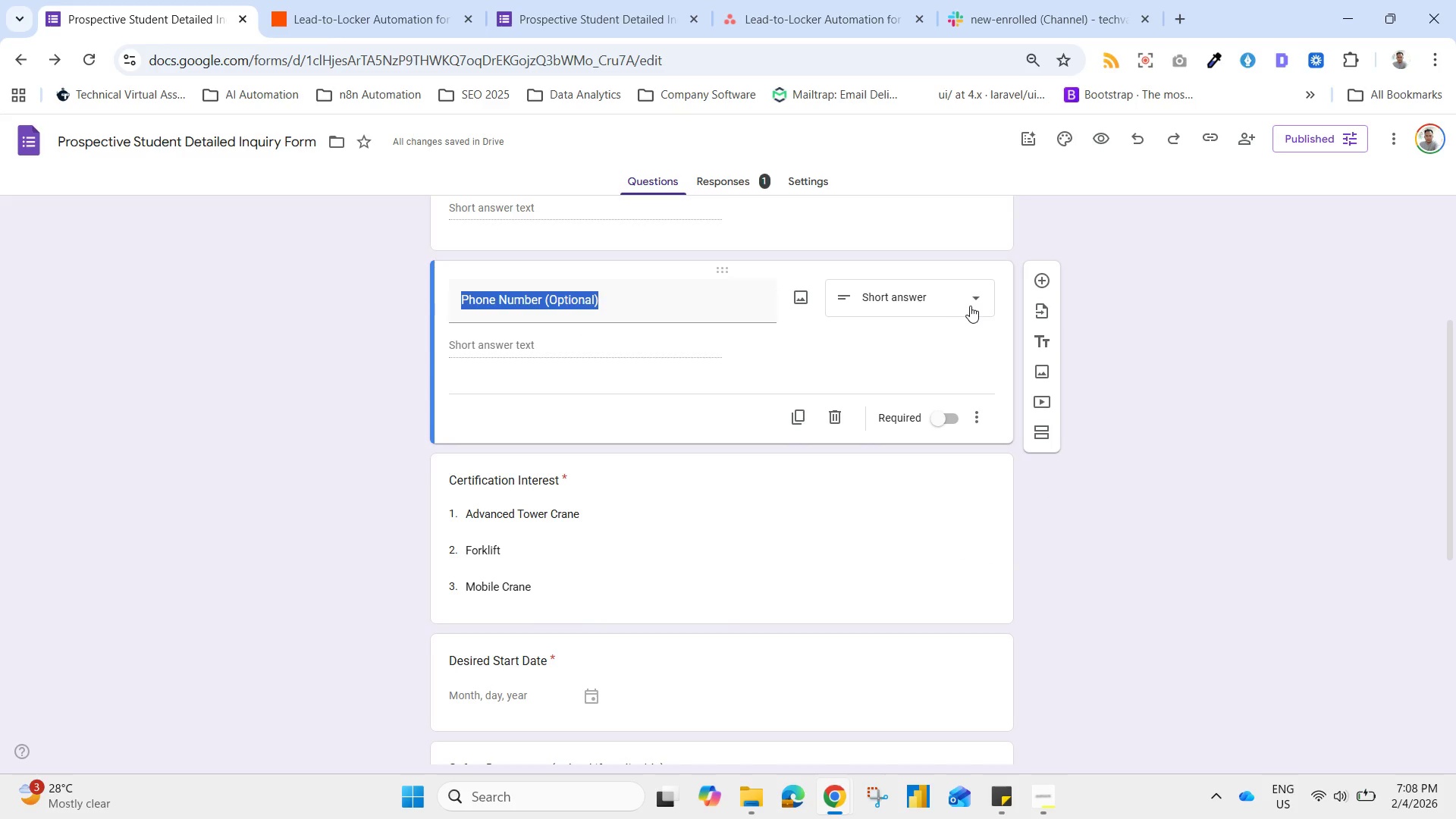 
mouse_move([962, 287])
 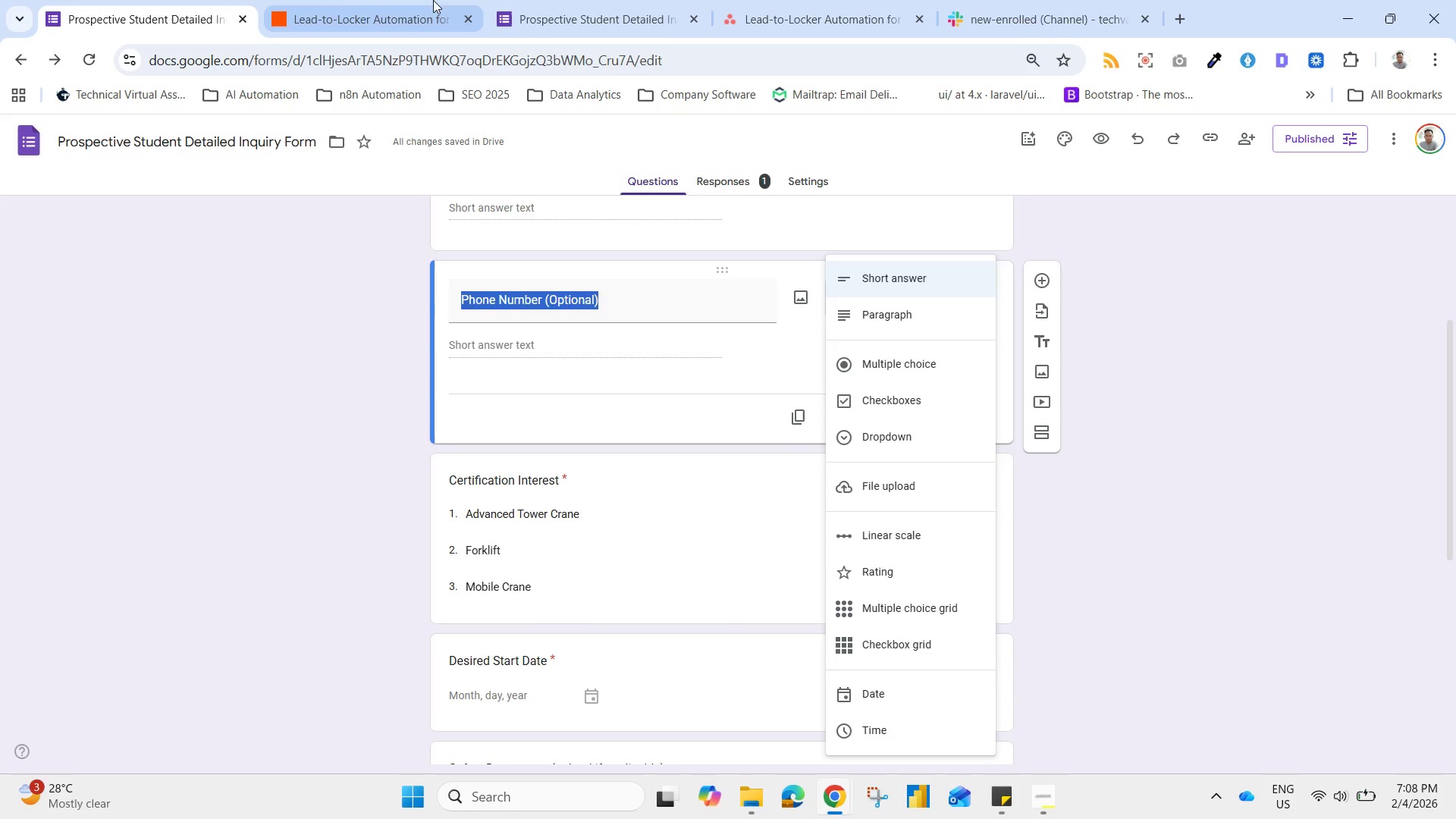 
left_click([400, 0])
 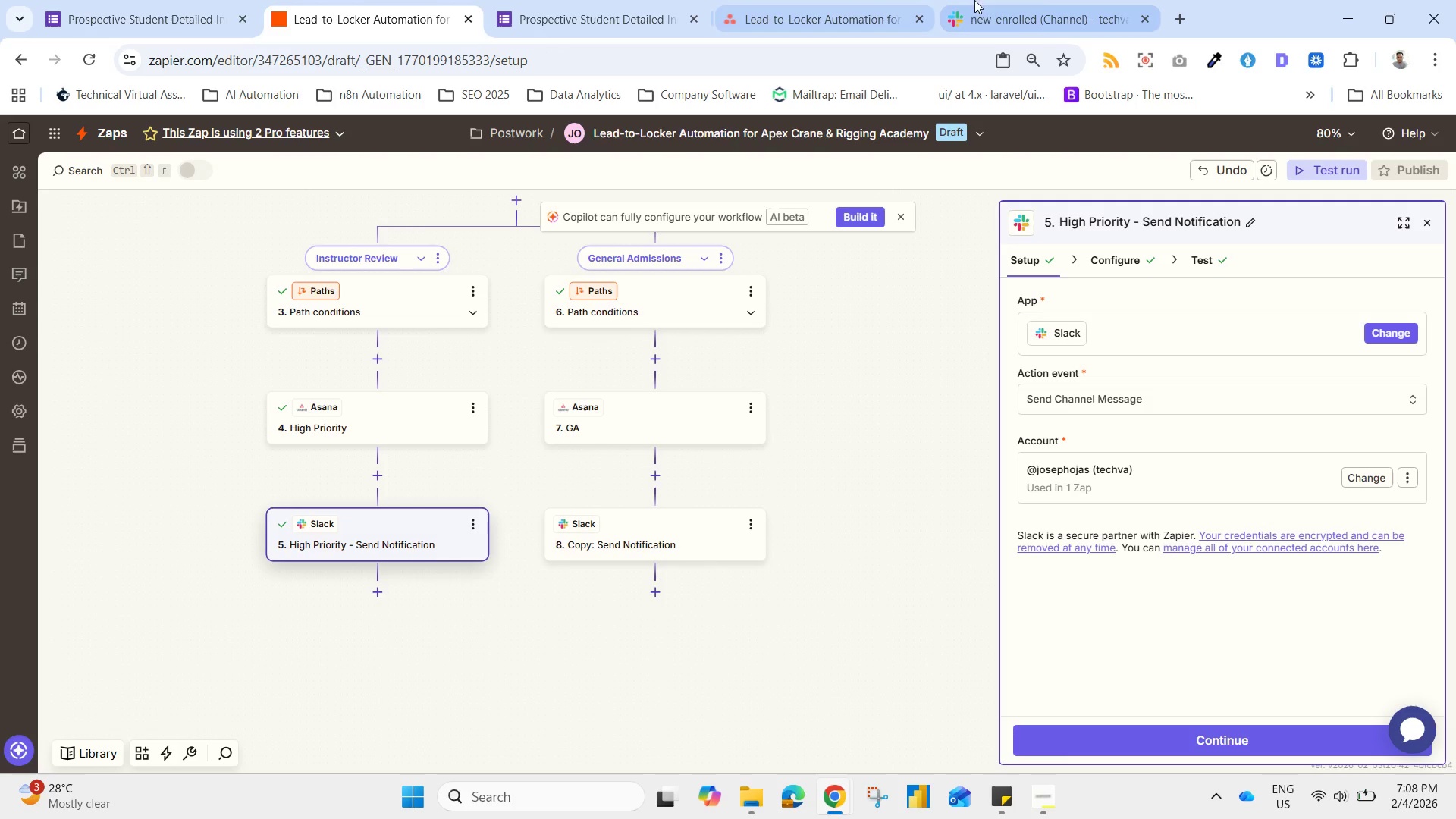 
left_click([1044, 0])
 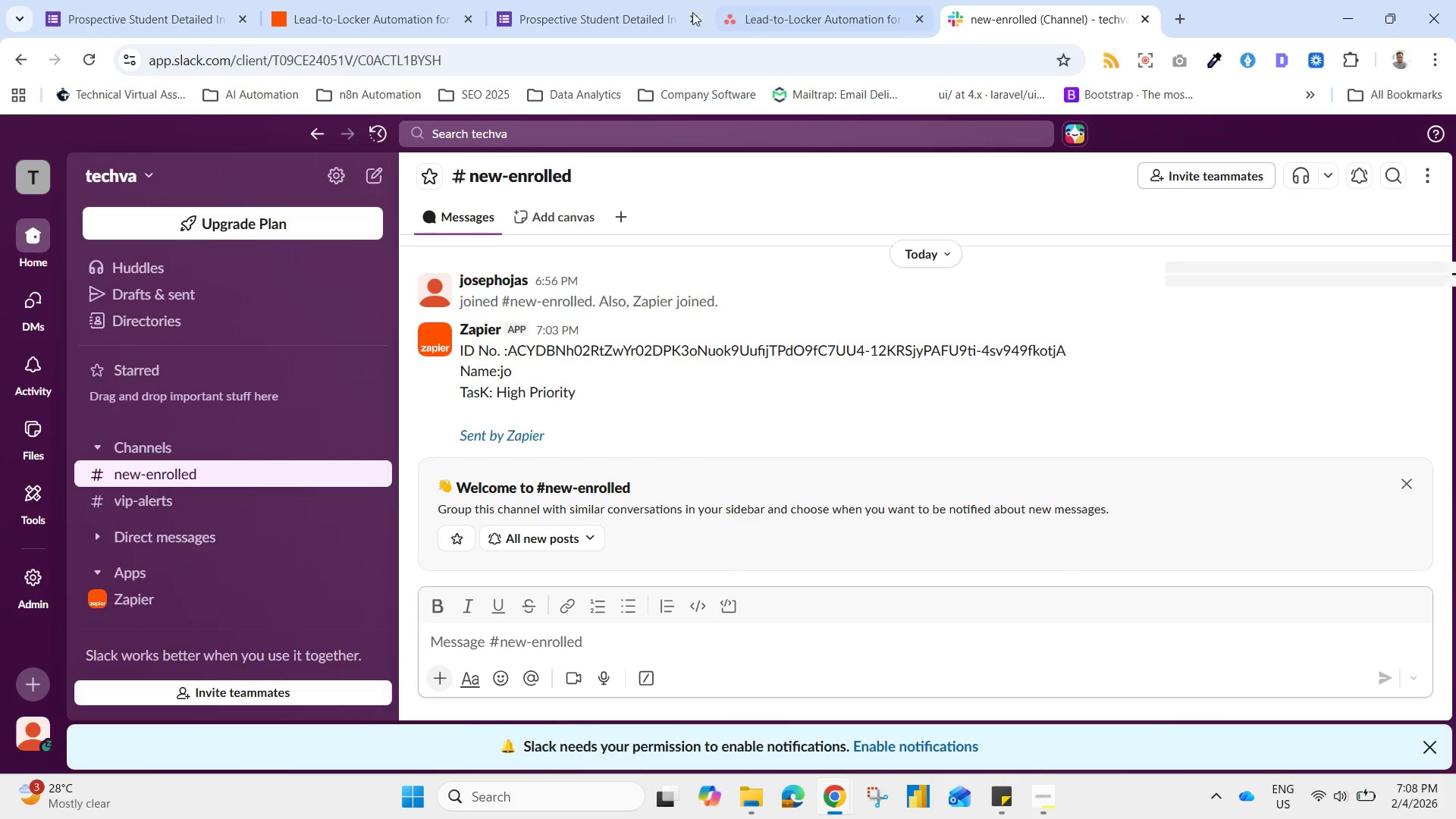 
mouse_move([549, 35])
 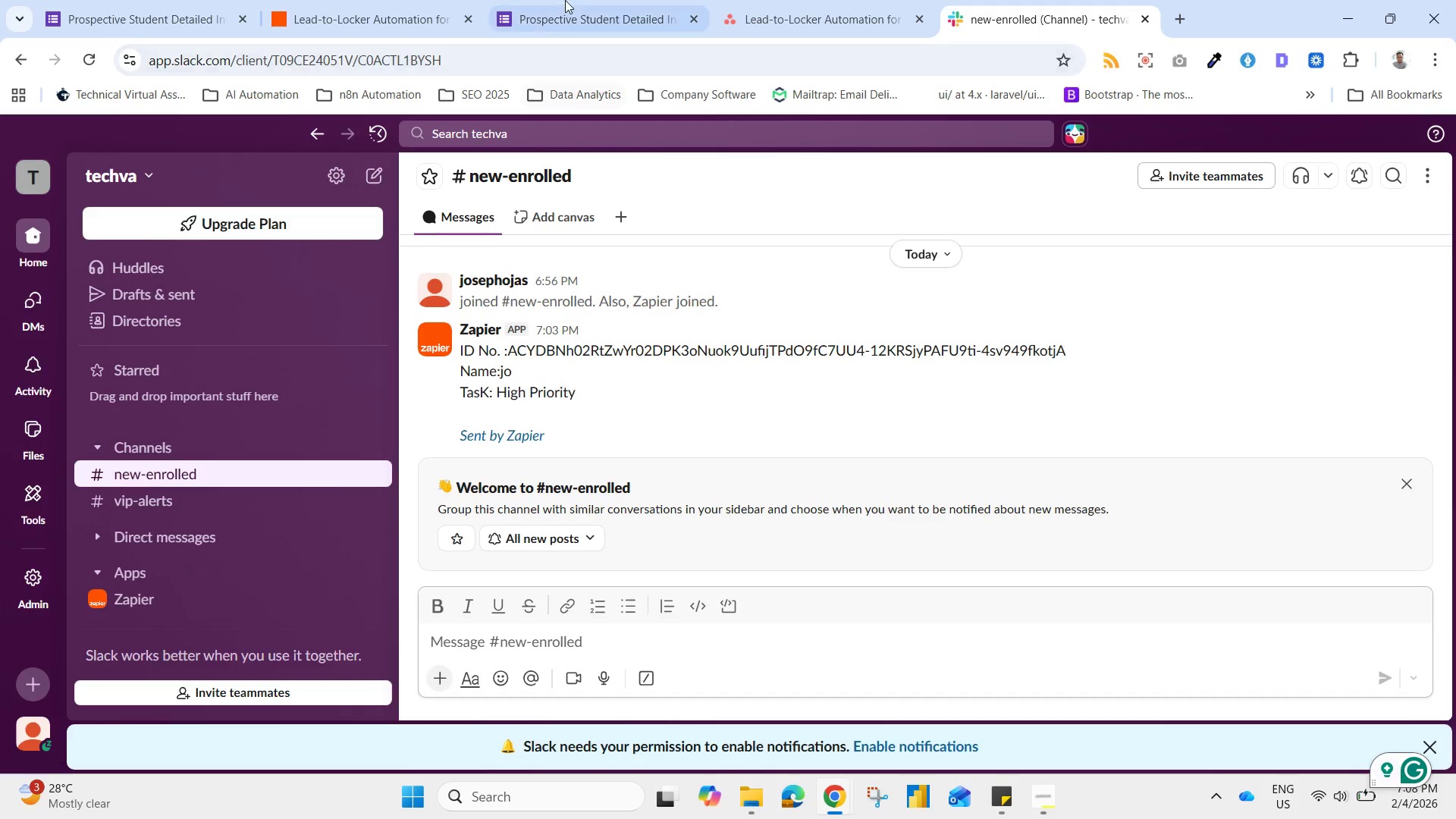 
left_click([562, 20])
 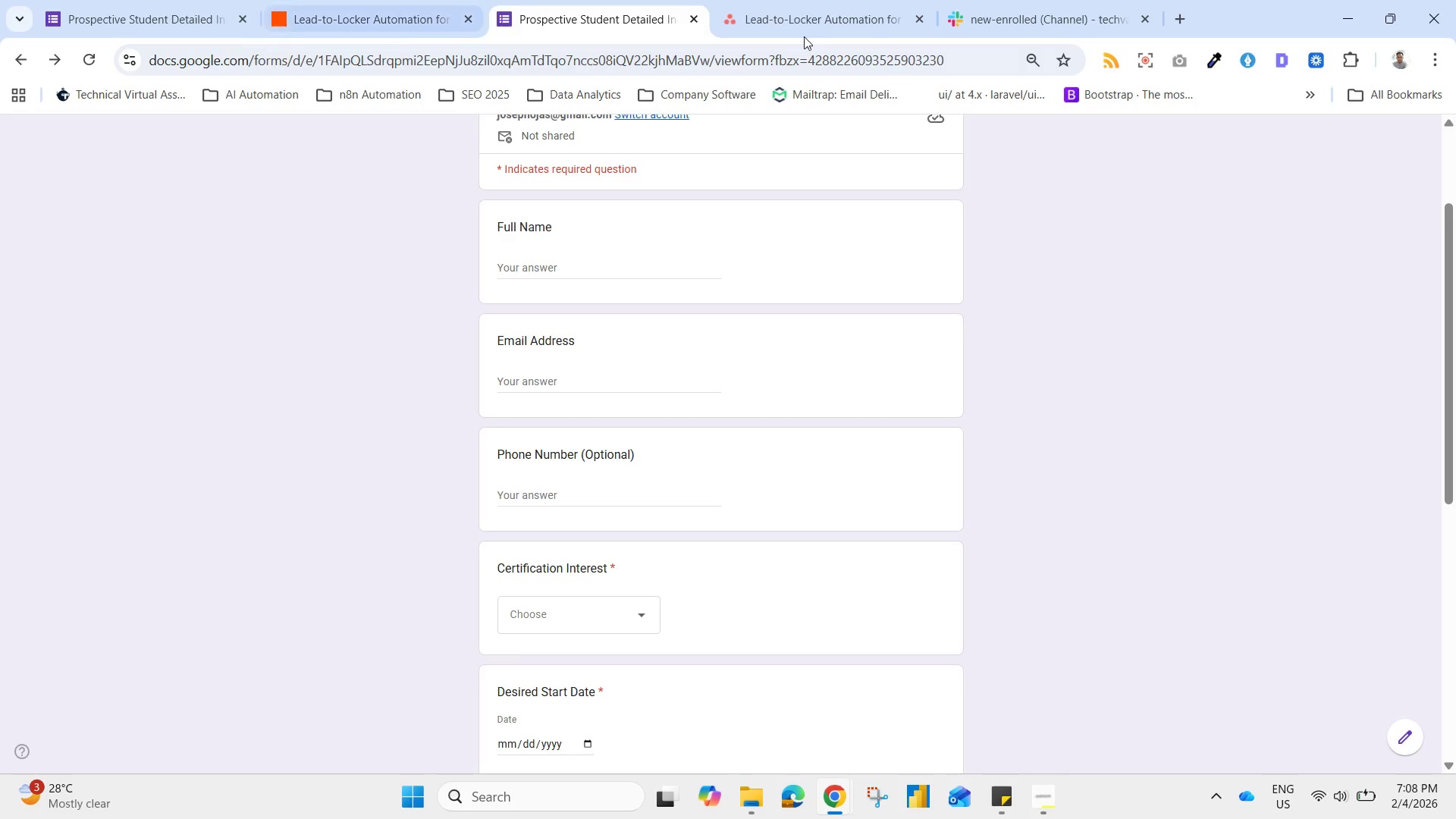 
left_click([857, 21])
 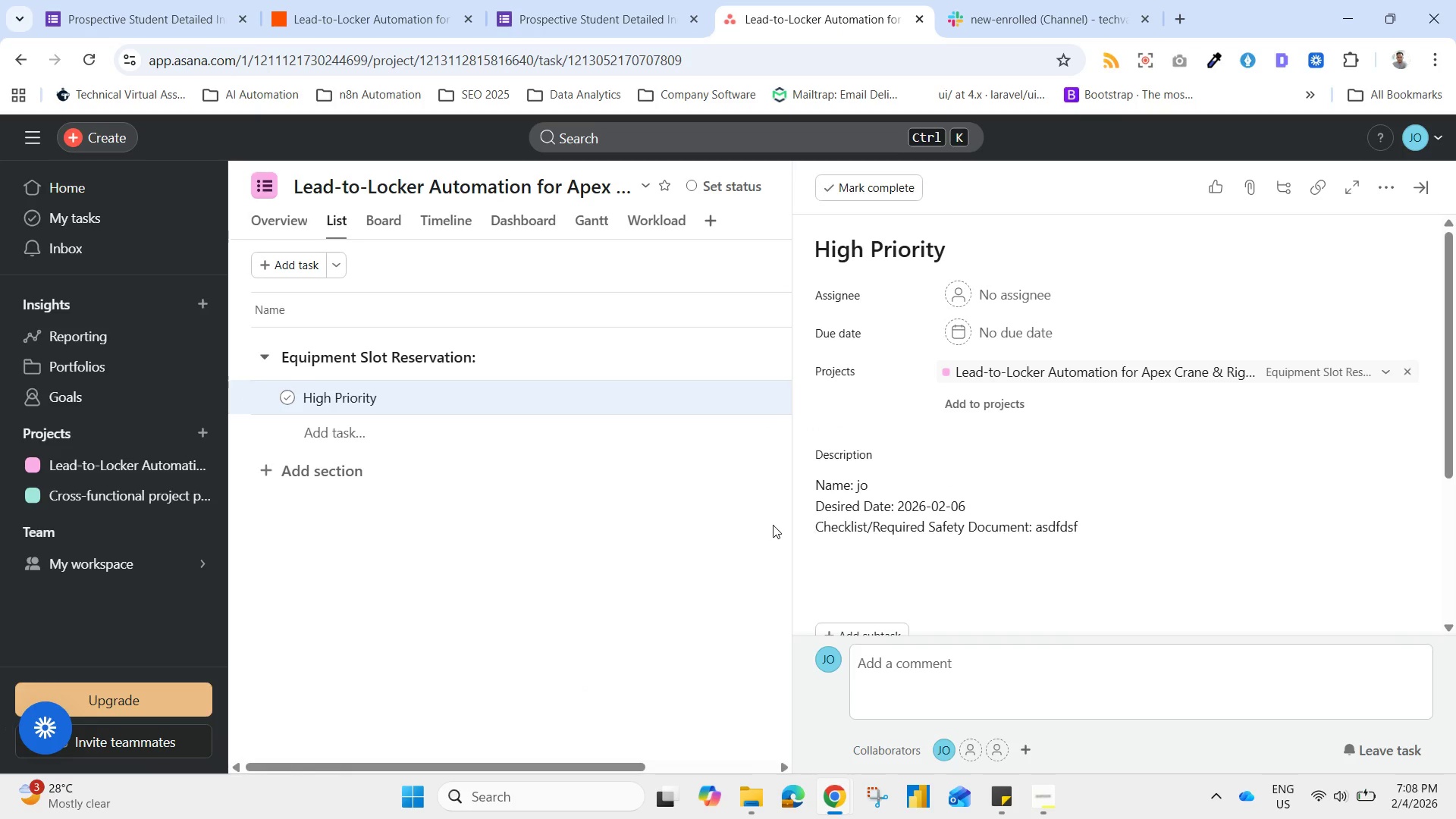 
wait(9.05)
 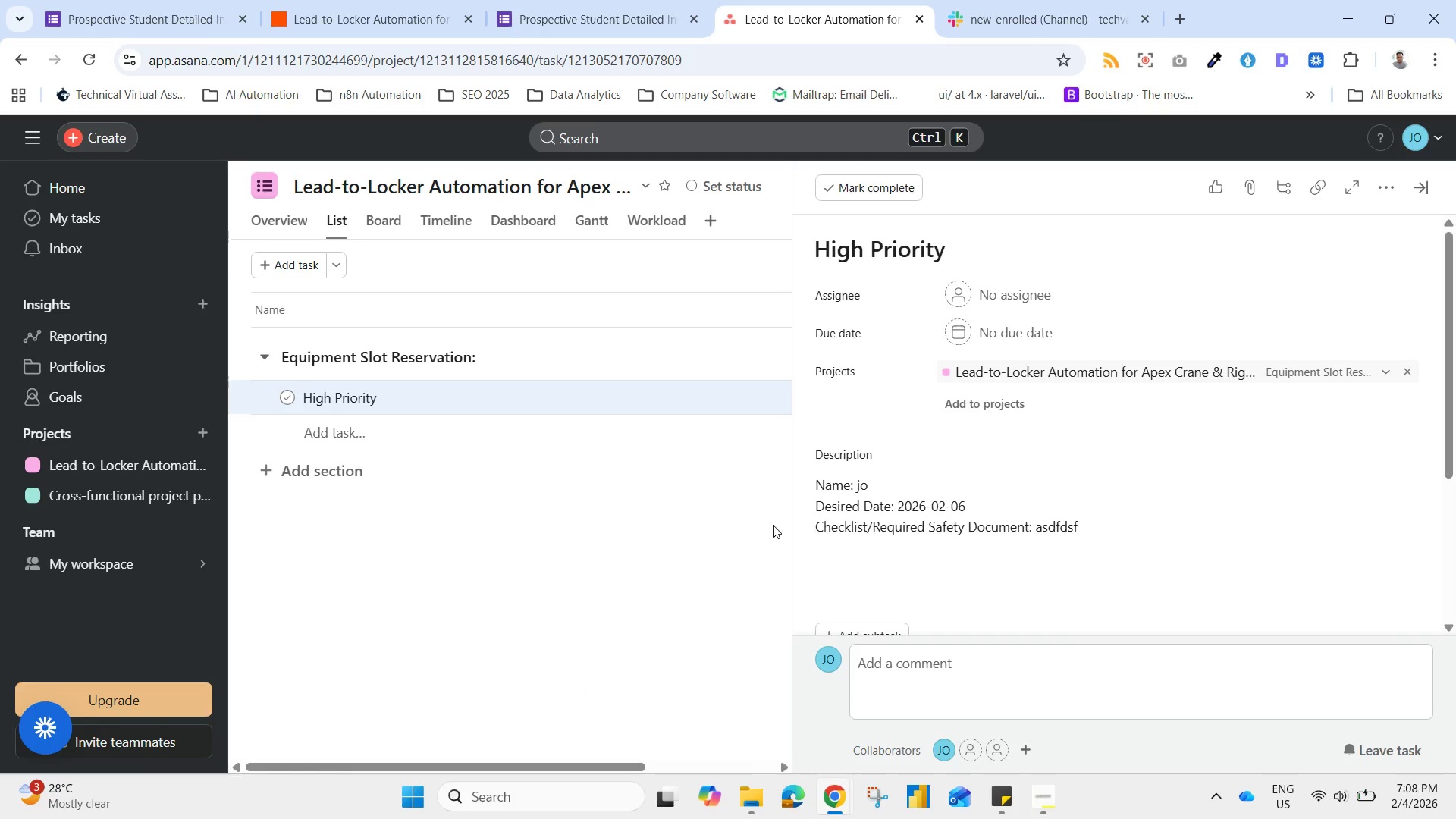 
left_click([448, 8])
 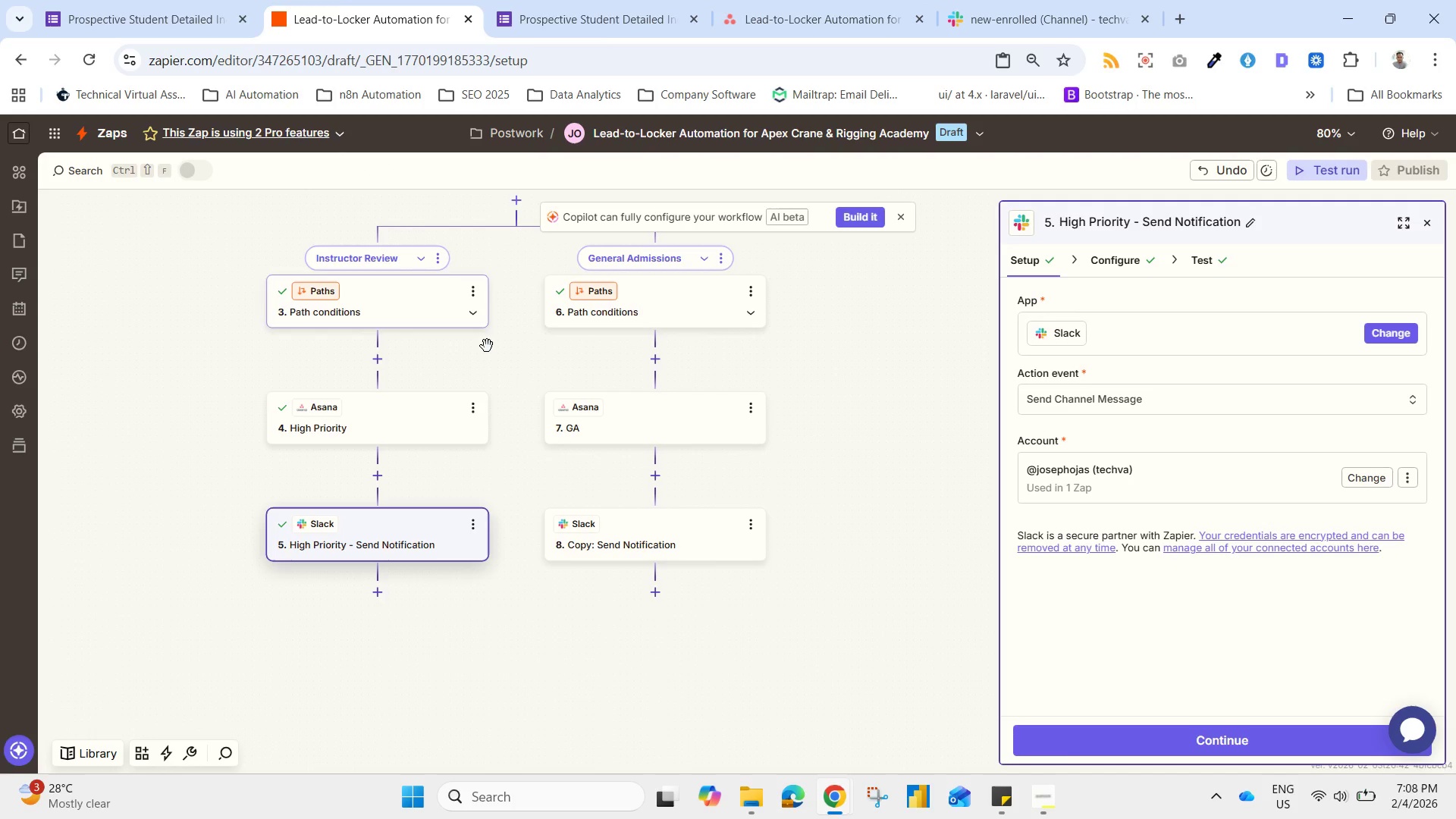 
left_click([405, 413])
 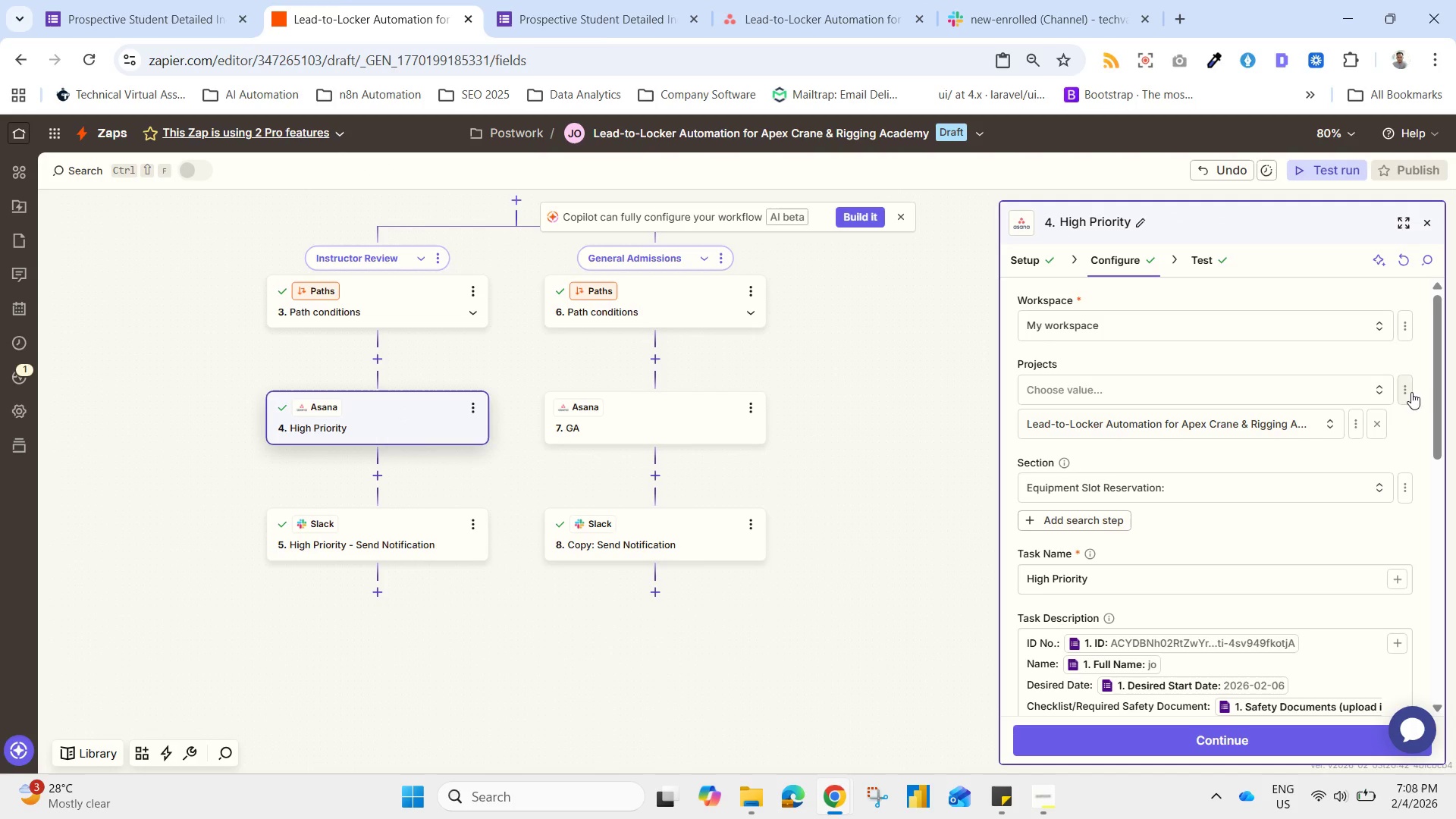 
left_click_drag(start_coordinate=[1434, 395], to_coordinate=[1455, 446])
 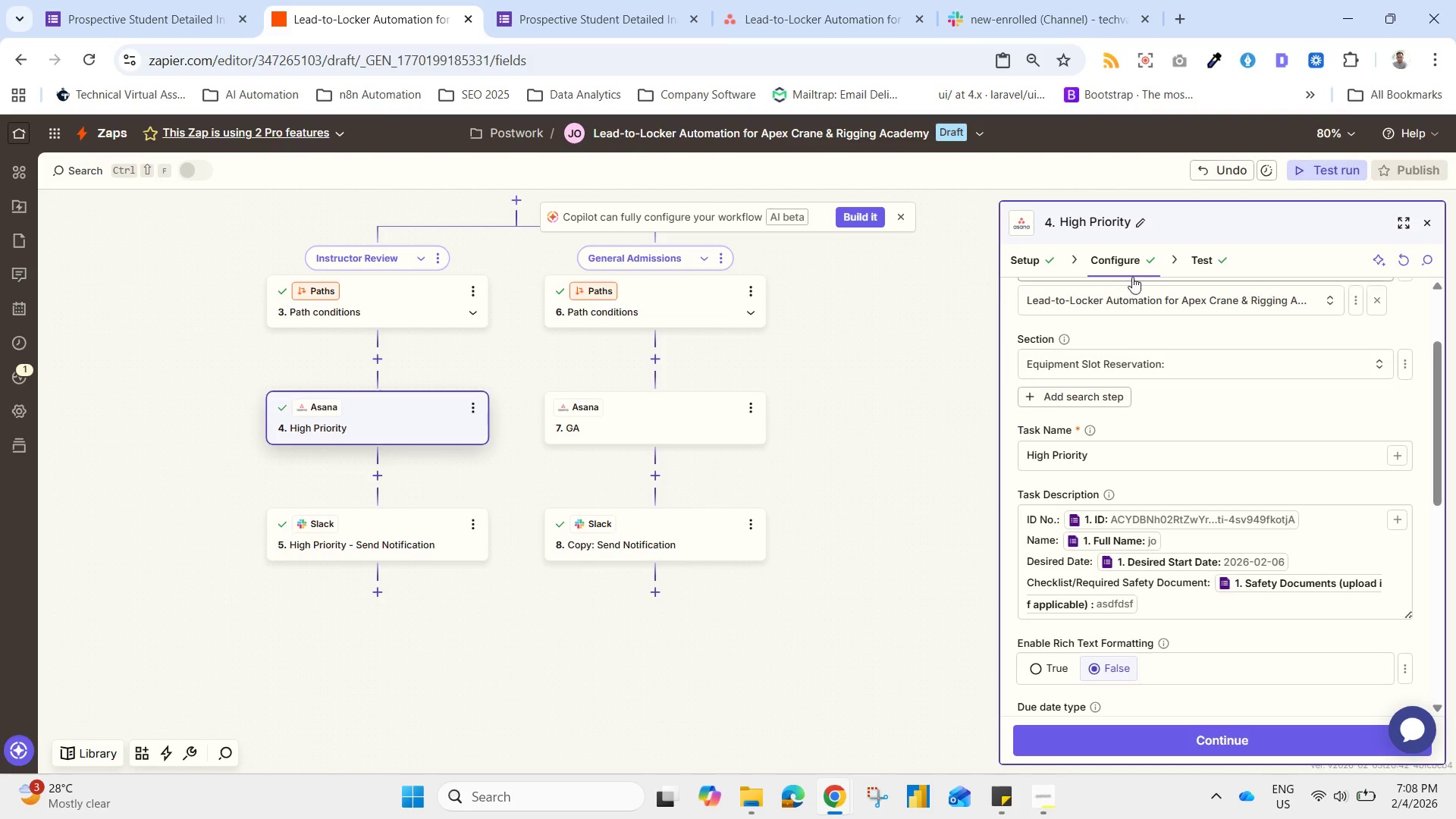 
left_click([902, 219])
 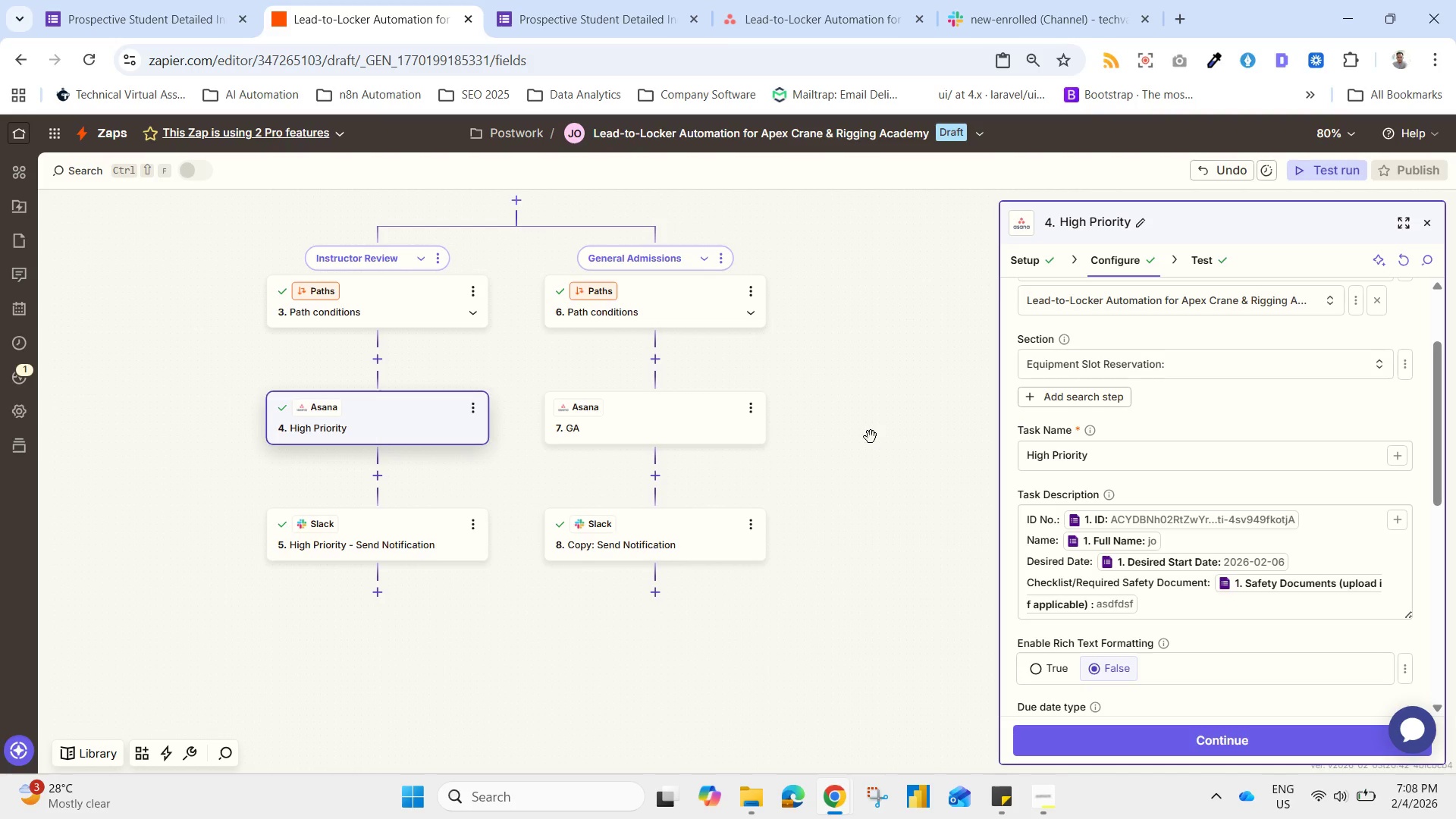 
left_click_drag(start_coordinate=[871, 437], to_coordinate=[861, 545])
 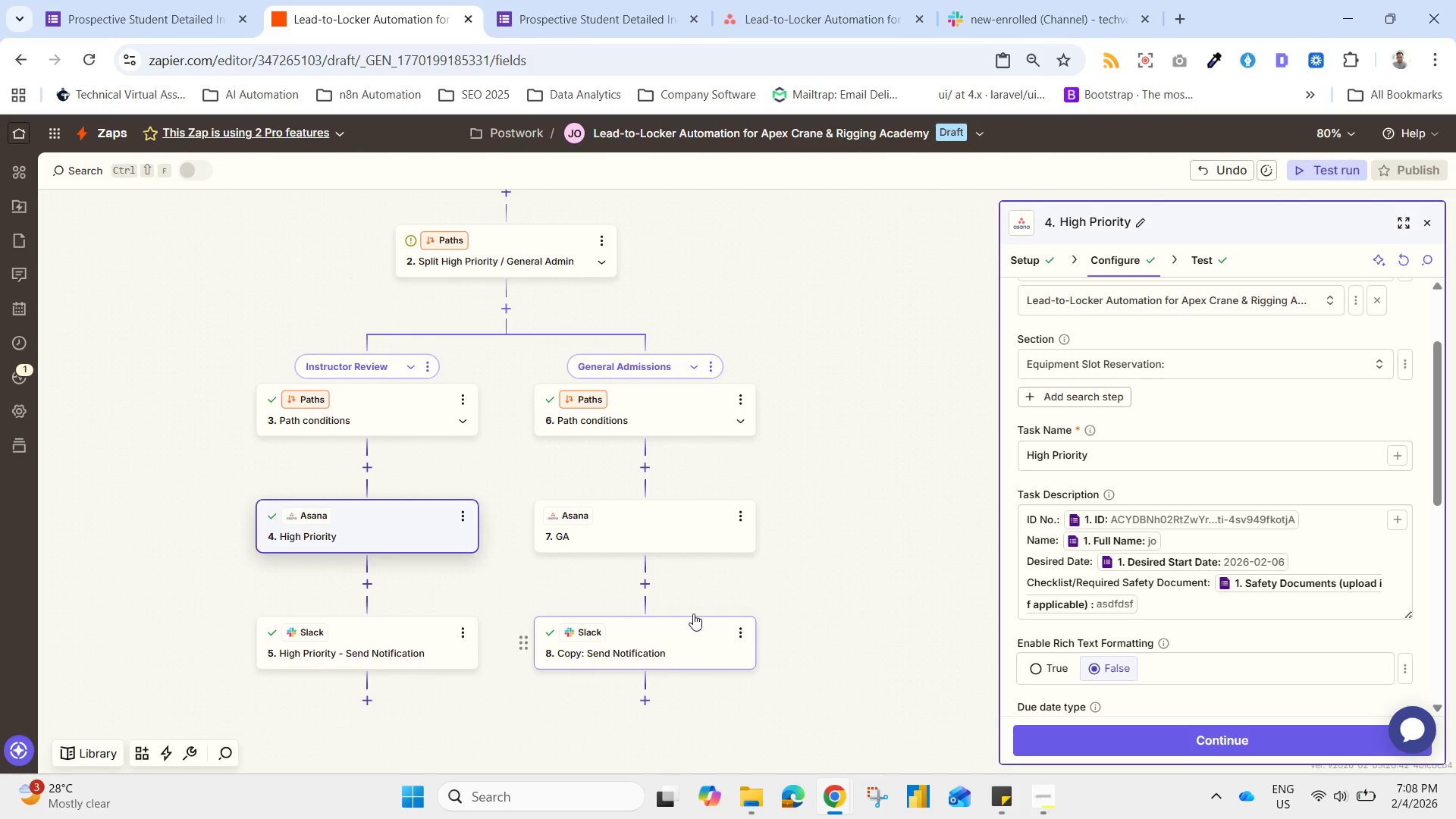 
left_click([633, 529])
 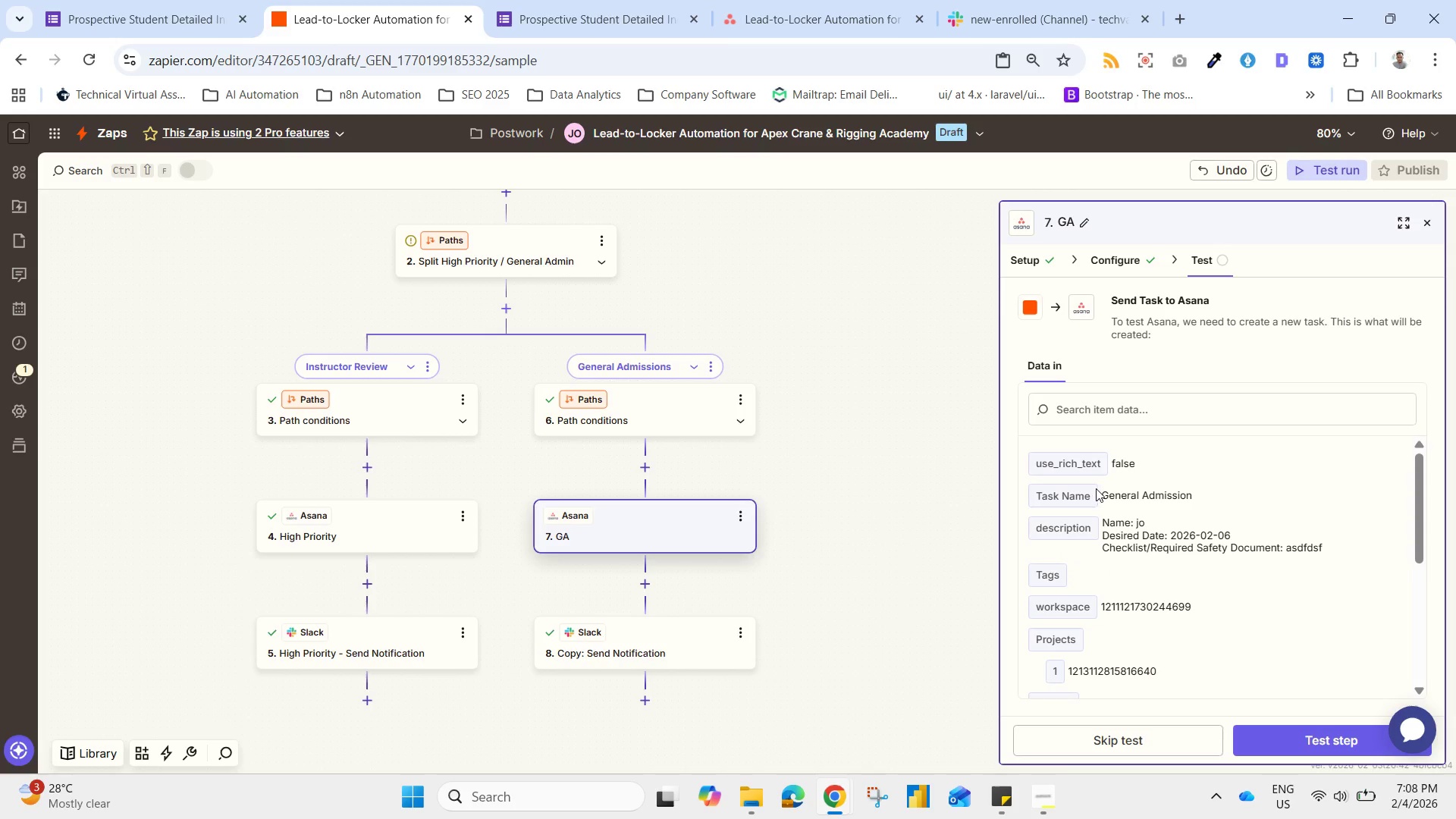 
left_click_drag(start_coordinate=[1100, 489], to_coordinate=[1203, 492])
 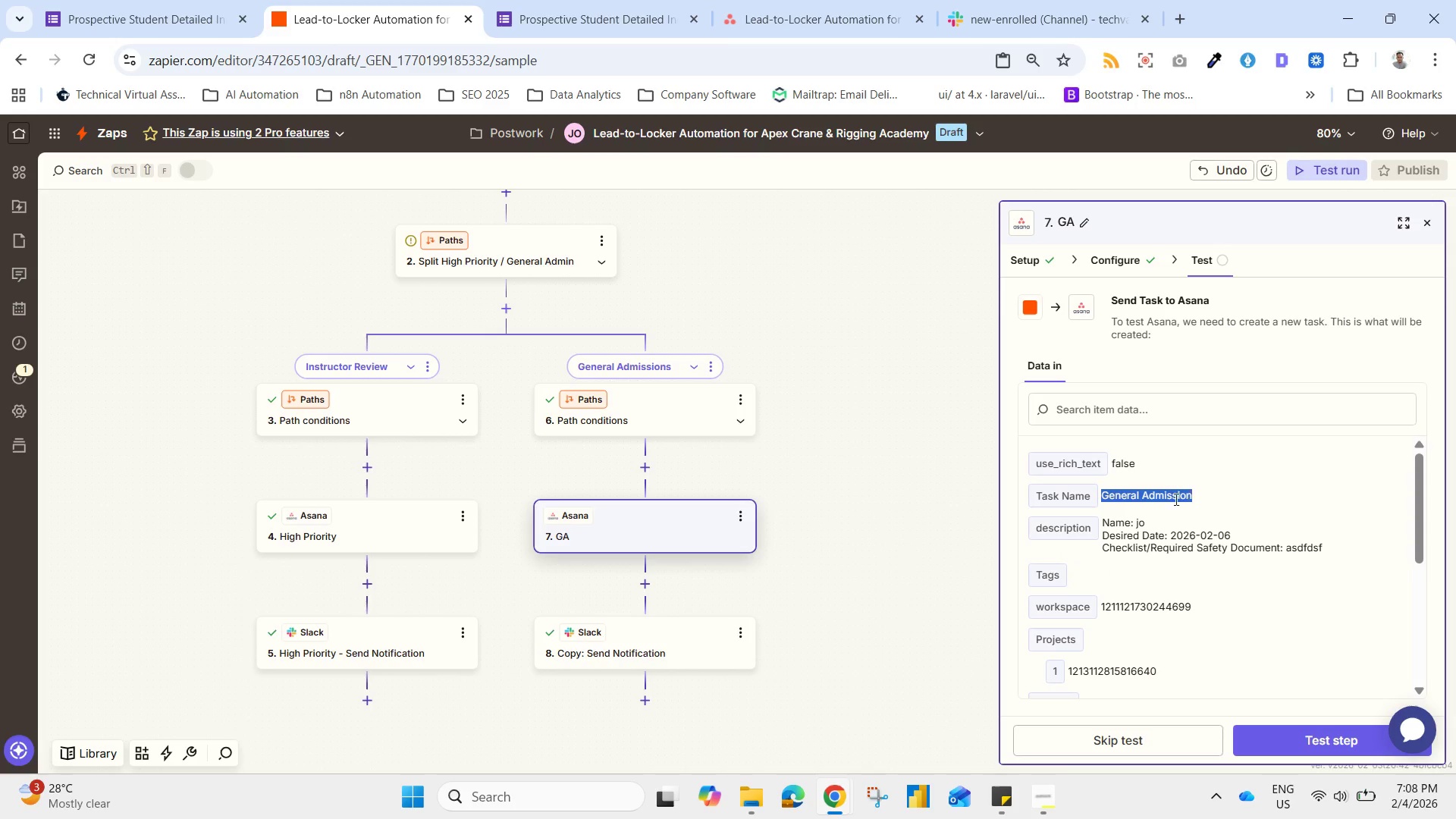 
key(Control+C)
 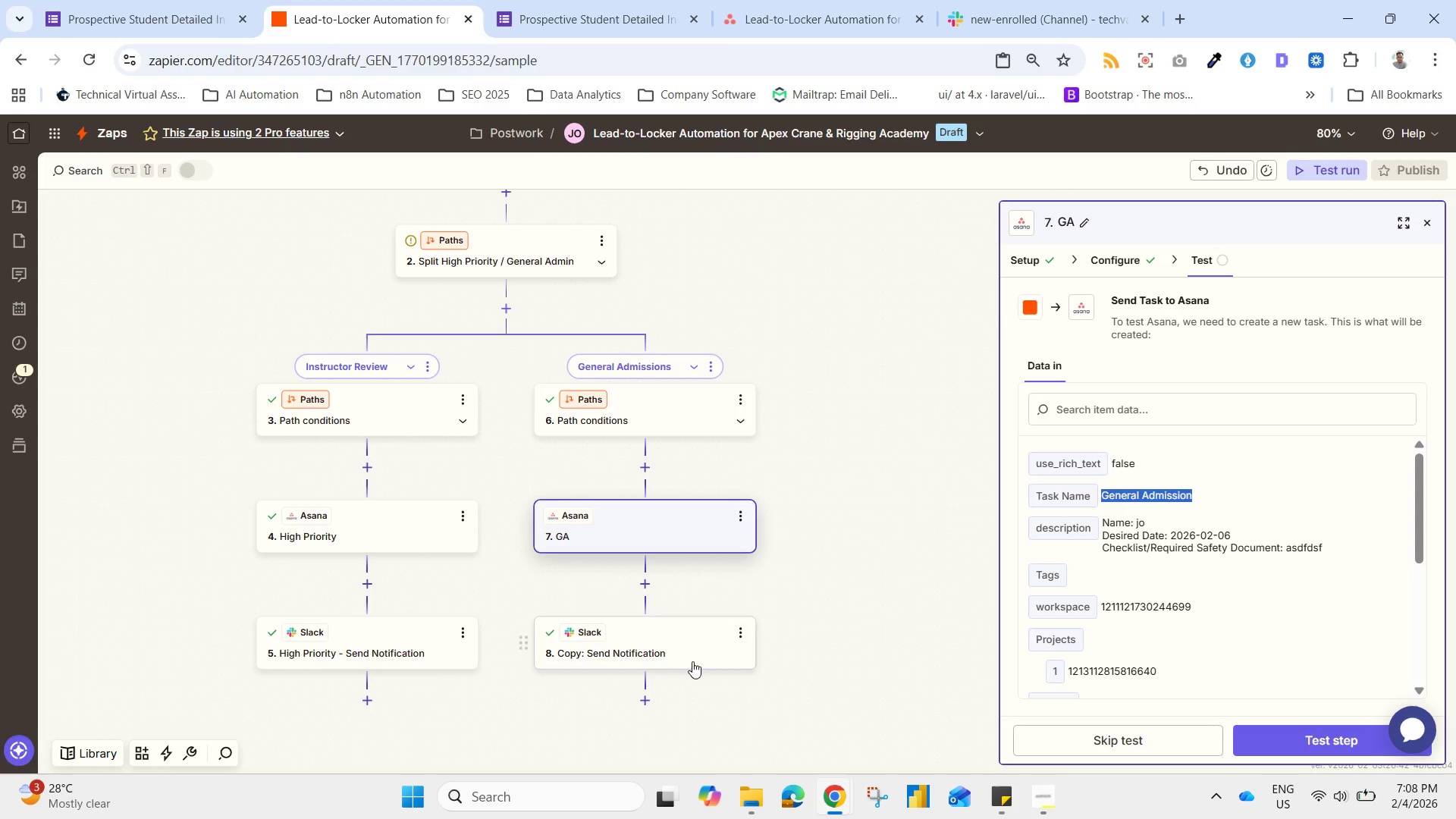 
left_click([690, 661])
 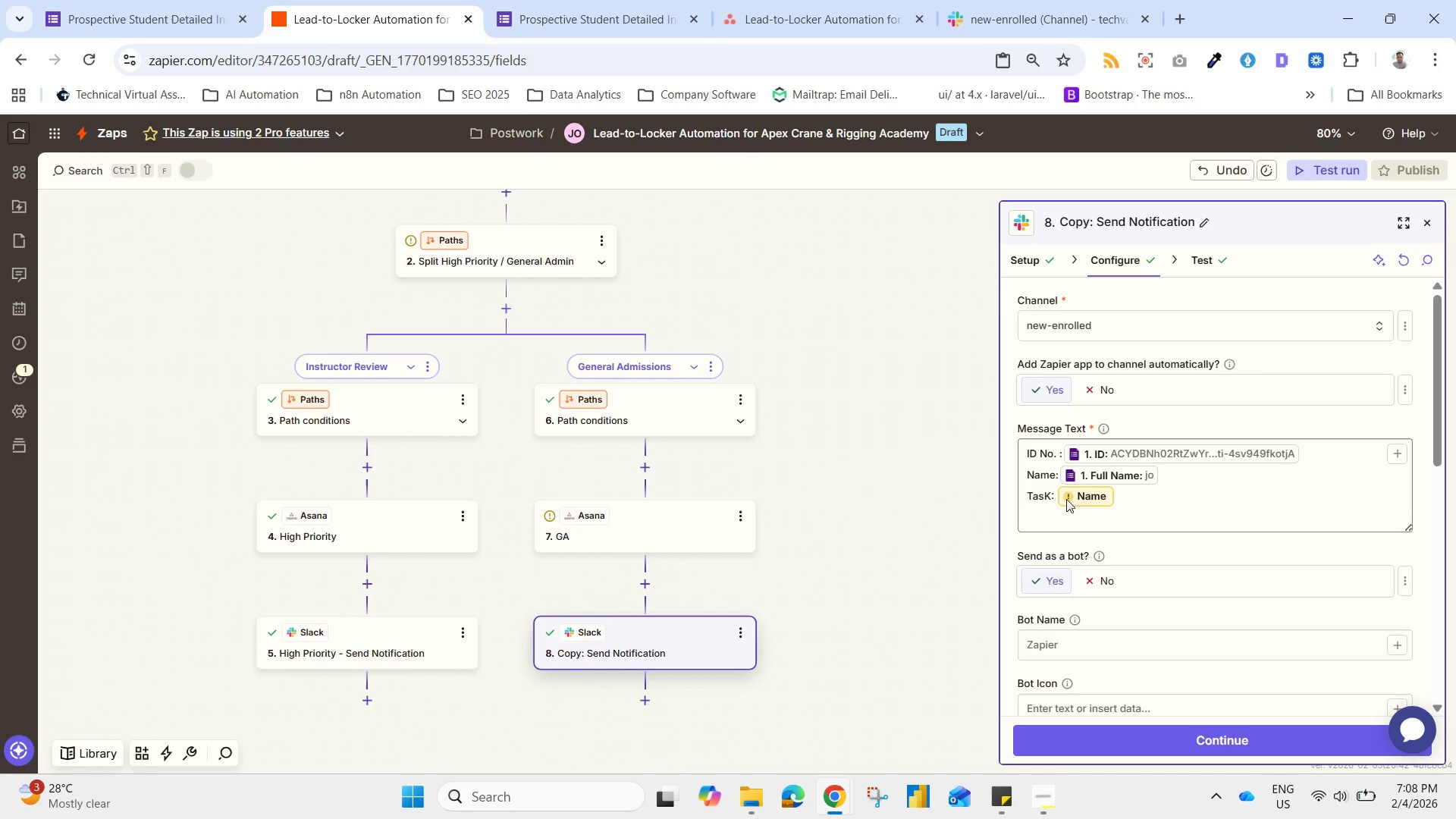 
left_click([1129, 505])
 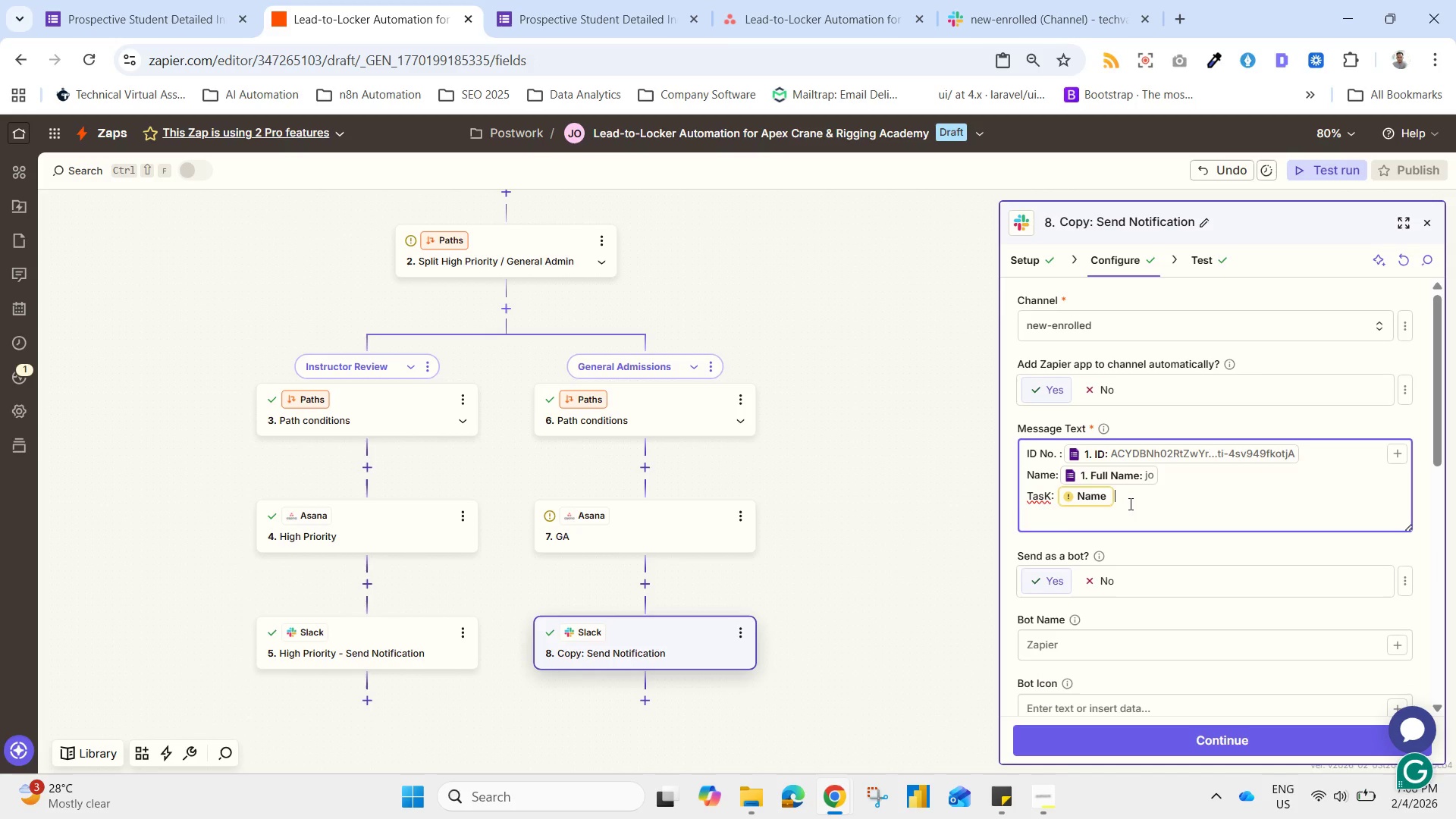 
key(Backspace)
 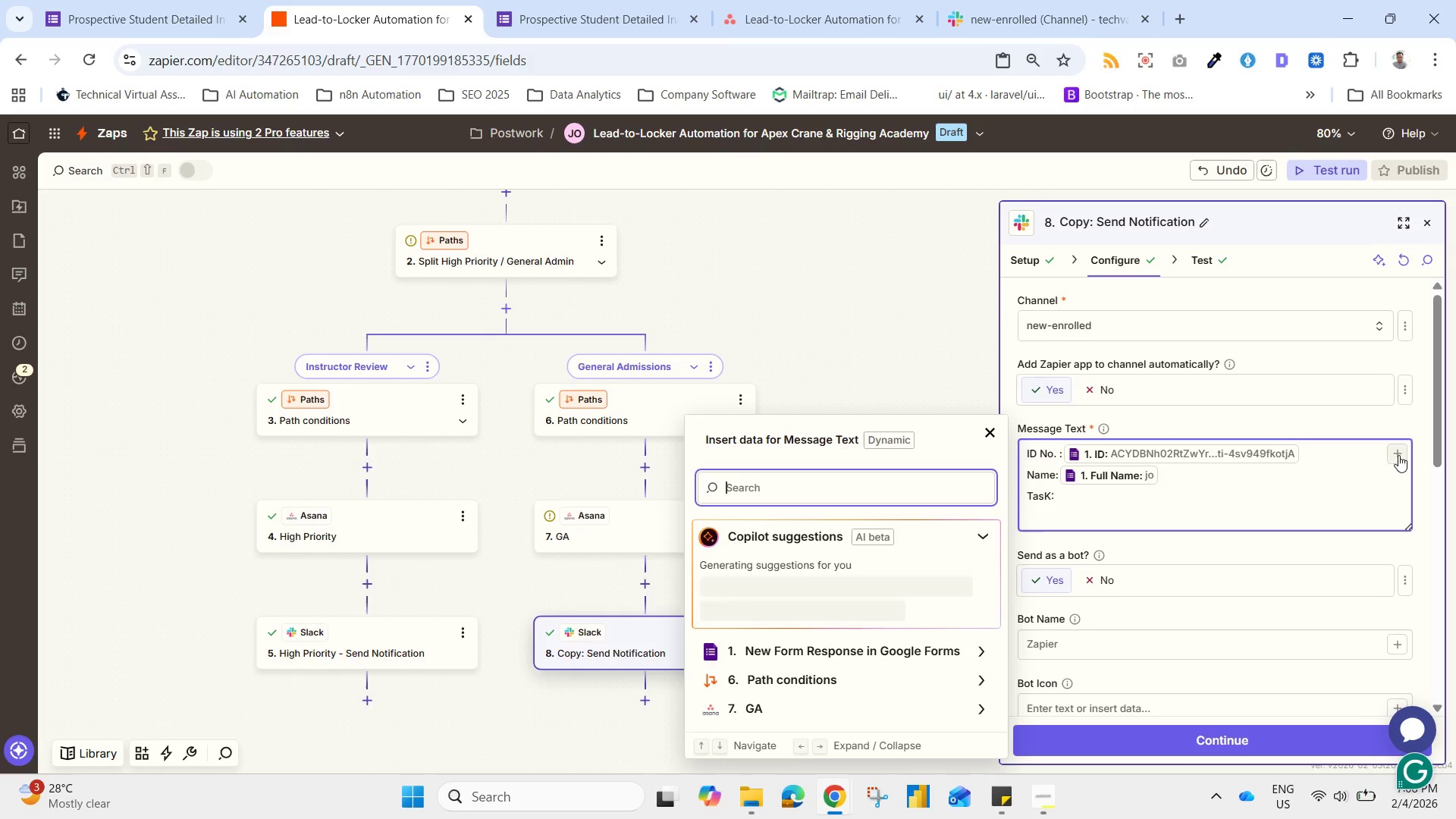 
scroll: coordinate [880, 695], scroll_direction: down, amount: 3.0
 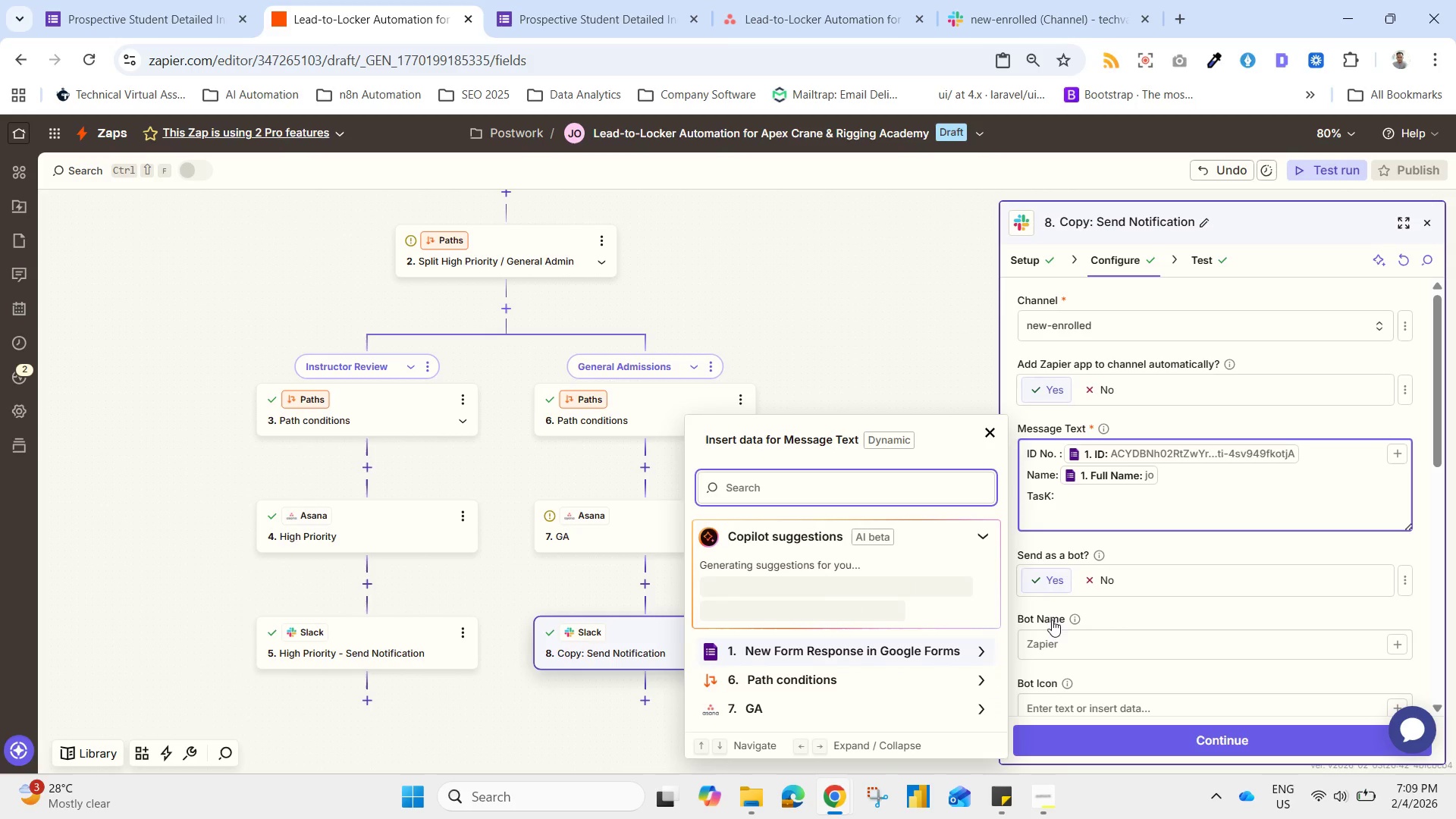 
left_click([890, 360])
 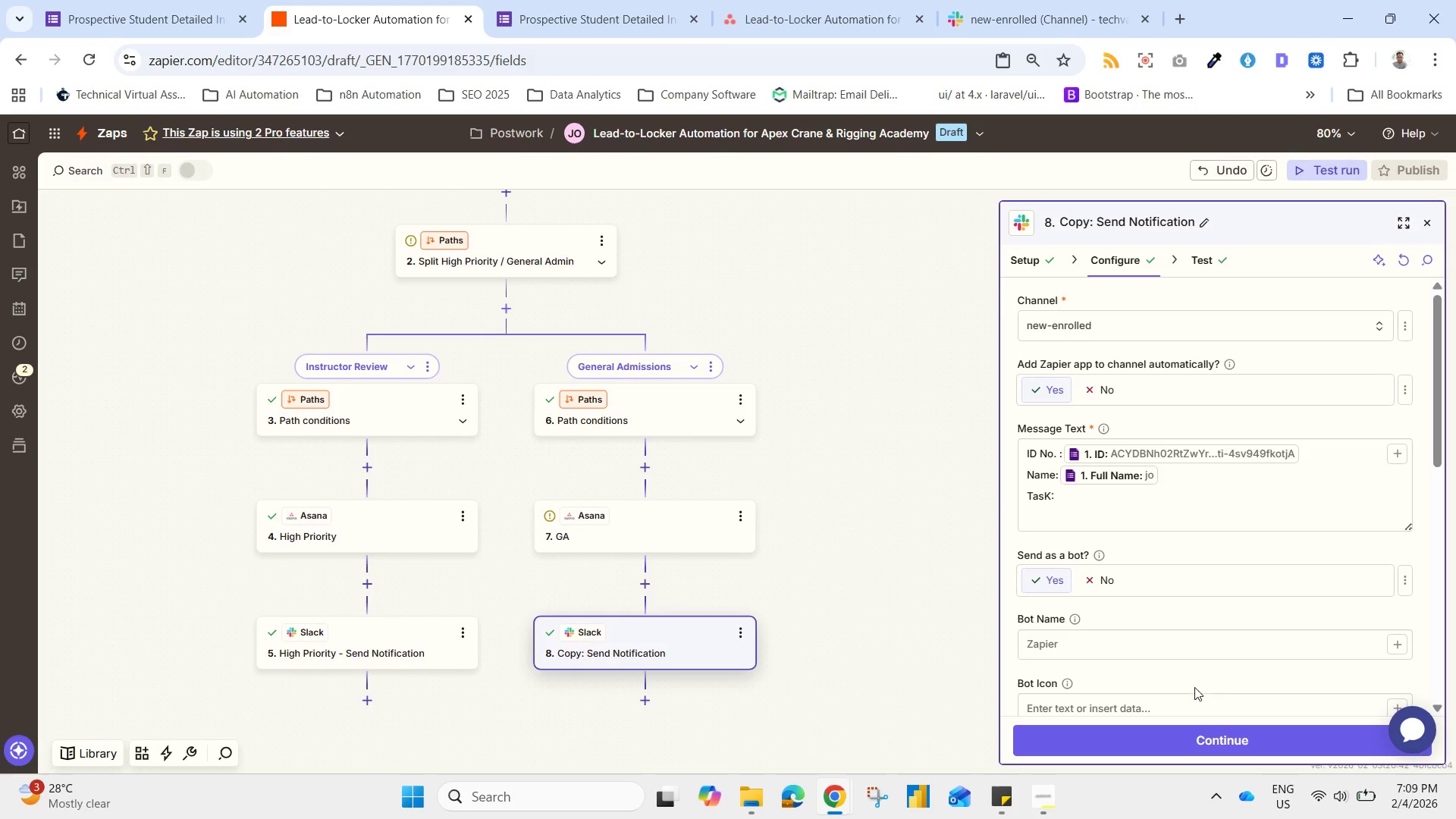 
scroll: coordinate [1173, 685], scroll_direction: down, amount: 2.0
 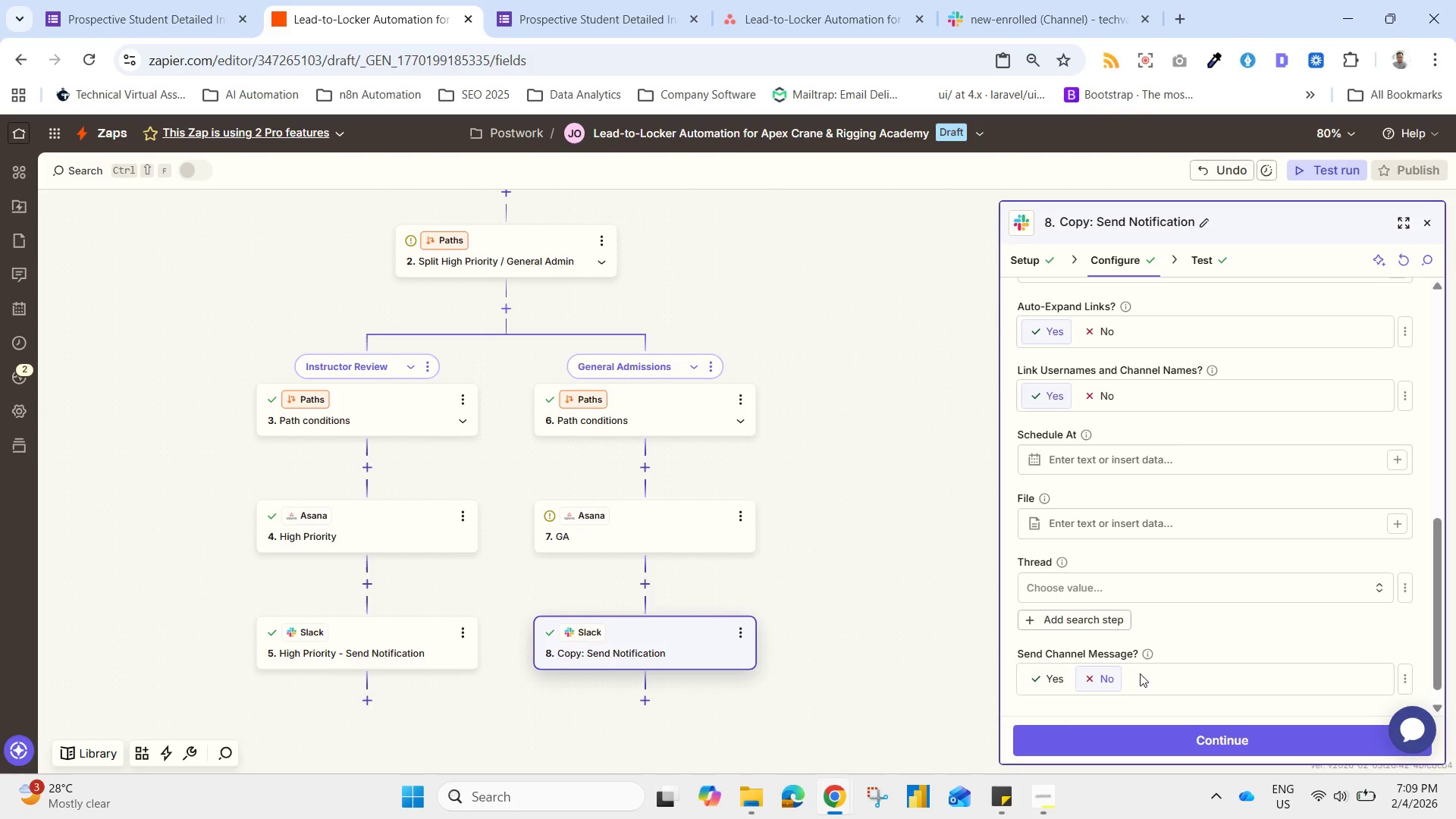 
scroll: coordinate [1138, 671], scroll_direction: none, amount: 0.0
 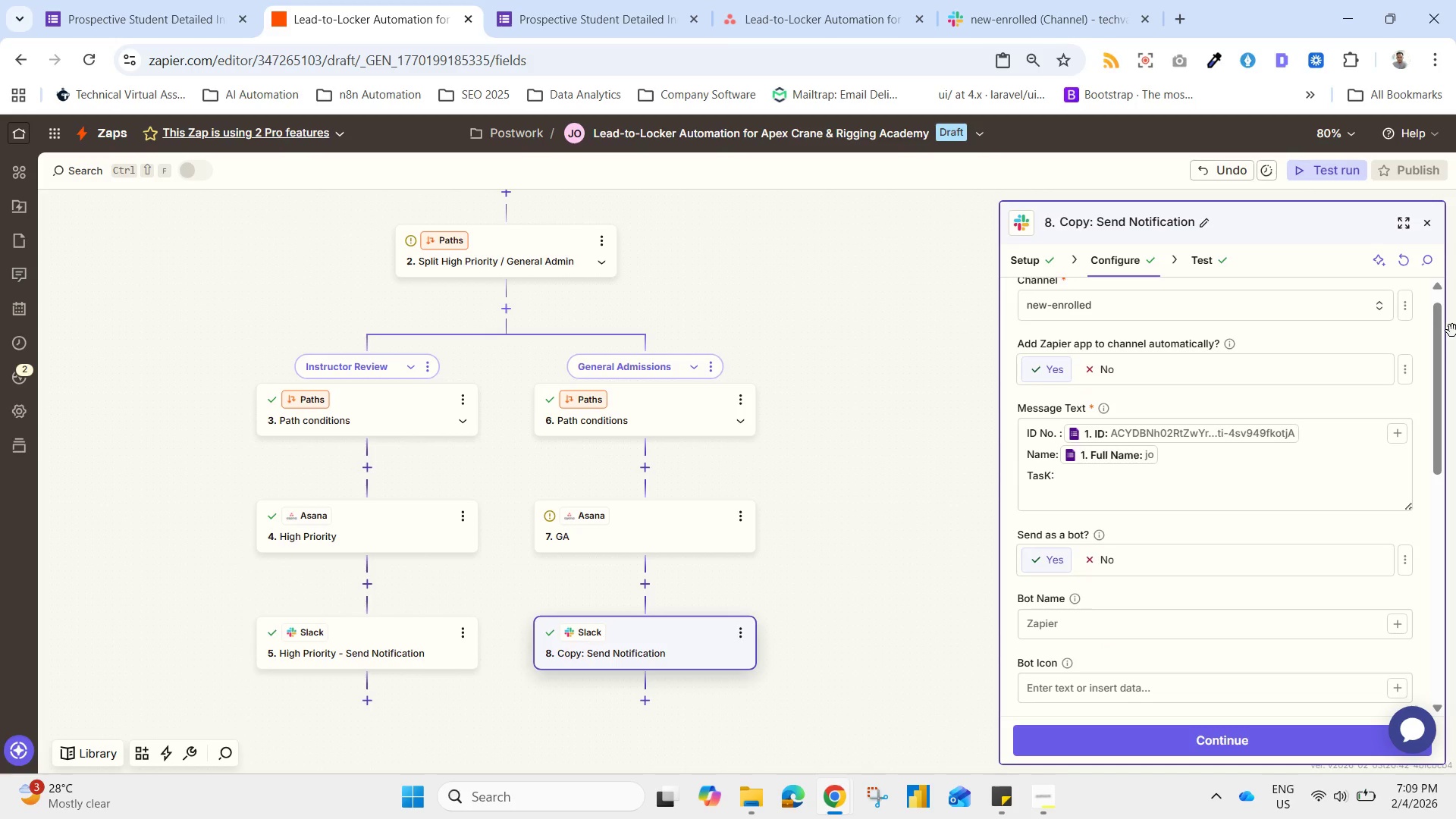 
left_click_drag(start_coordinate=[1435, 342], to_coordinate=[1443, 293])
 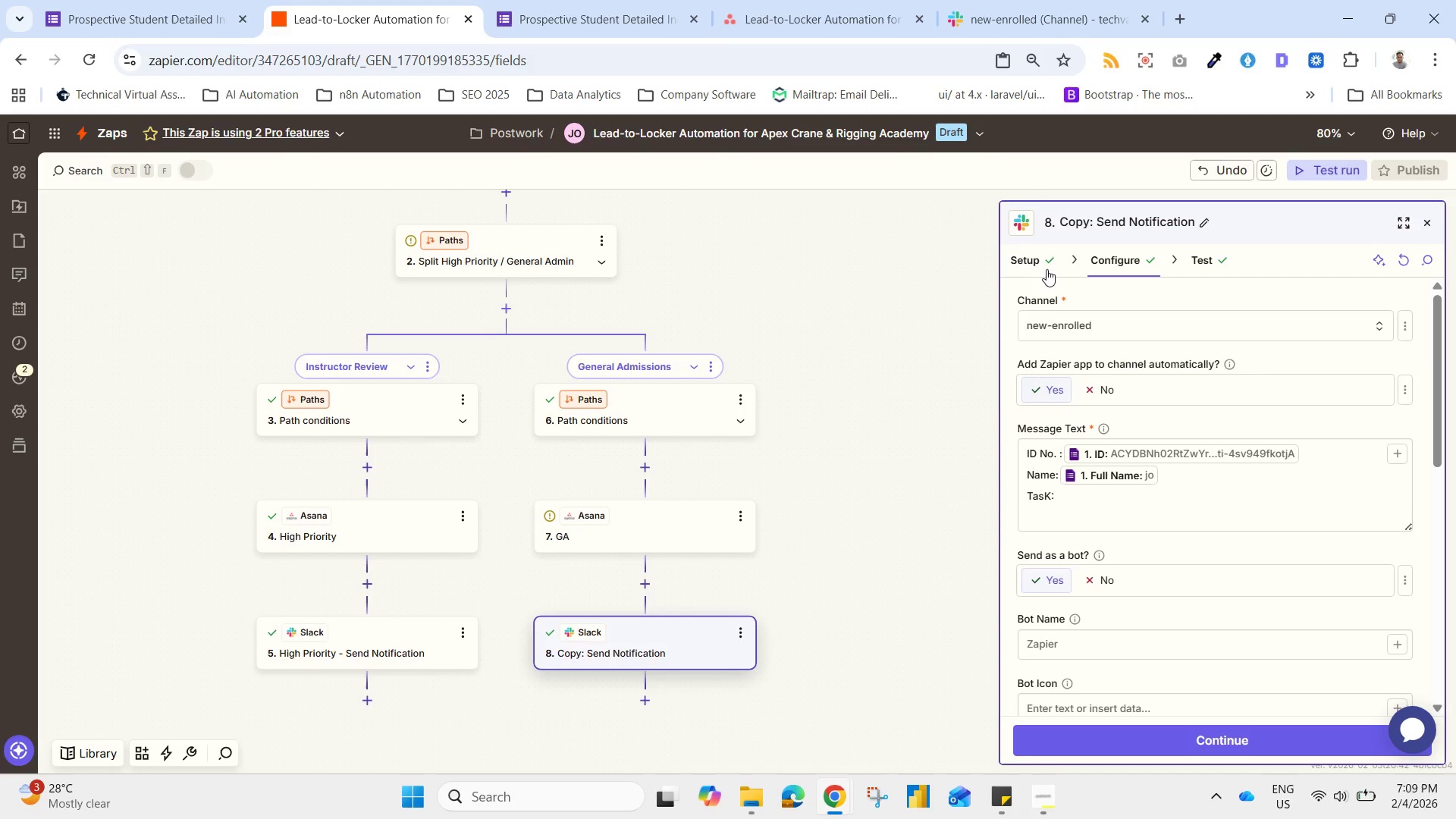 
left_click([1044, 269])
 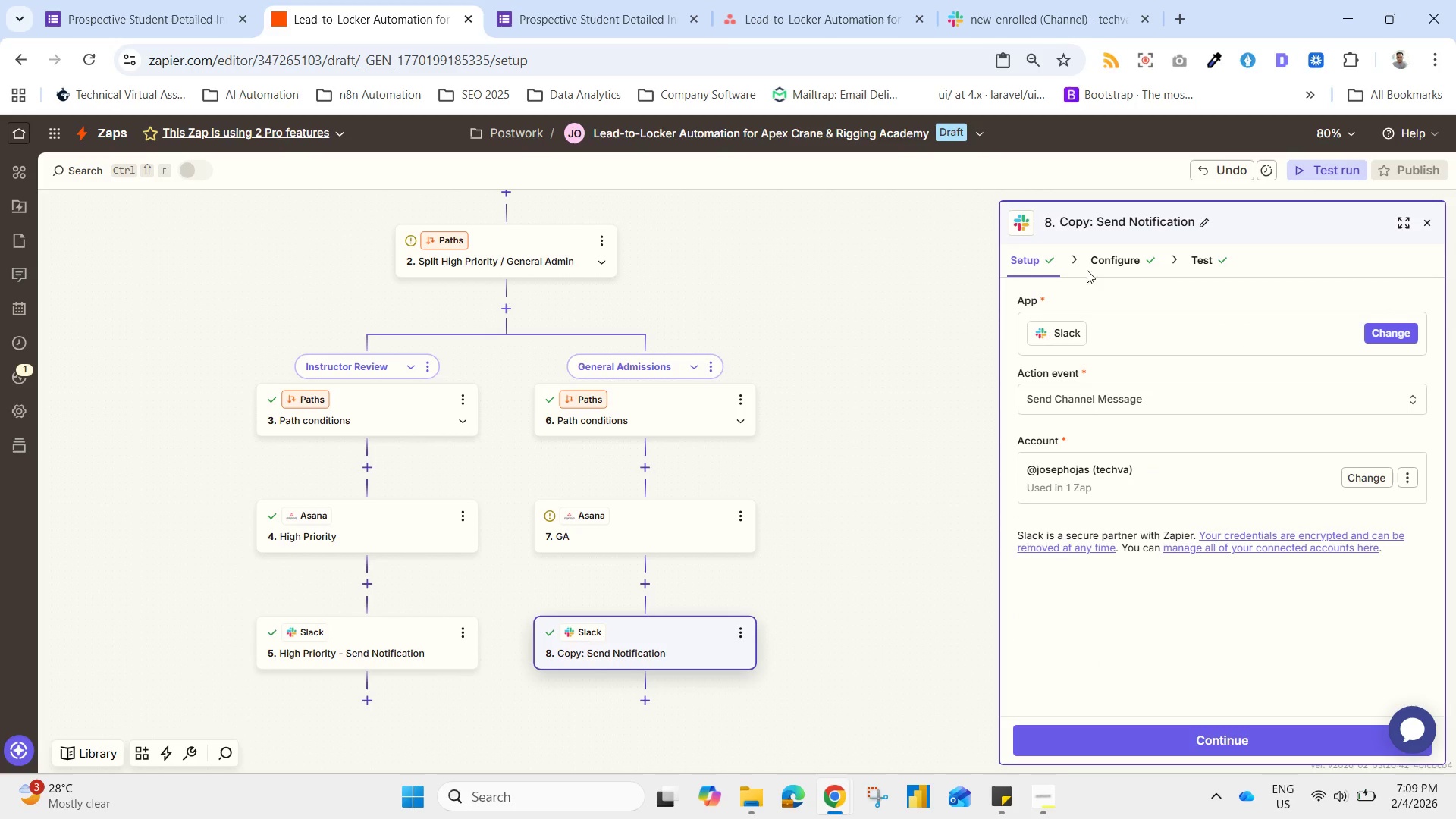 
left_click([1128, 263])
 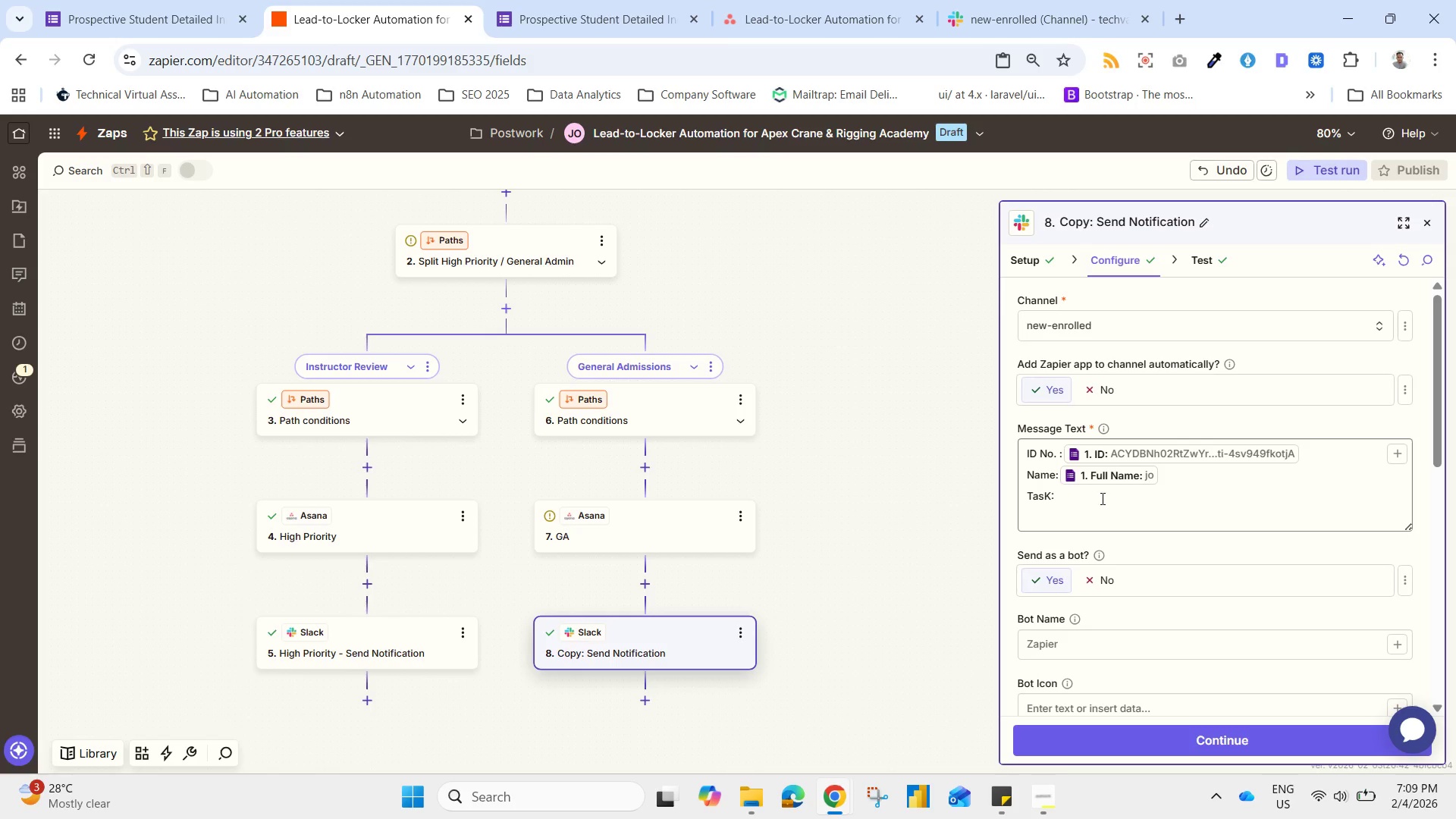 
wait(7.47)
 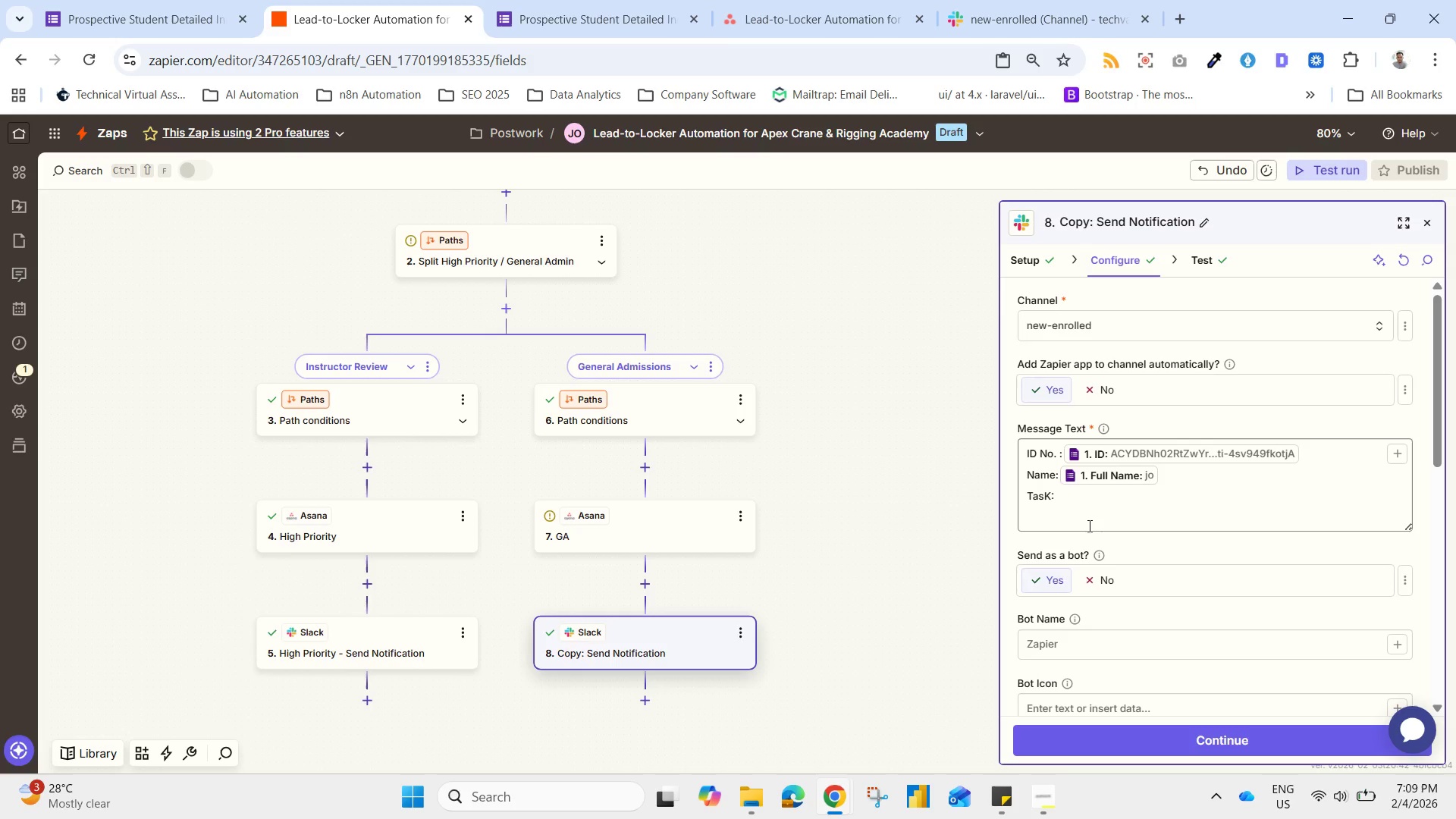 
left_click_drag(start_coordinate=[1442, 375], to_coordinate=[1454, 626])
 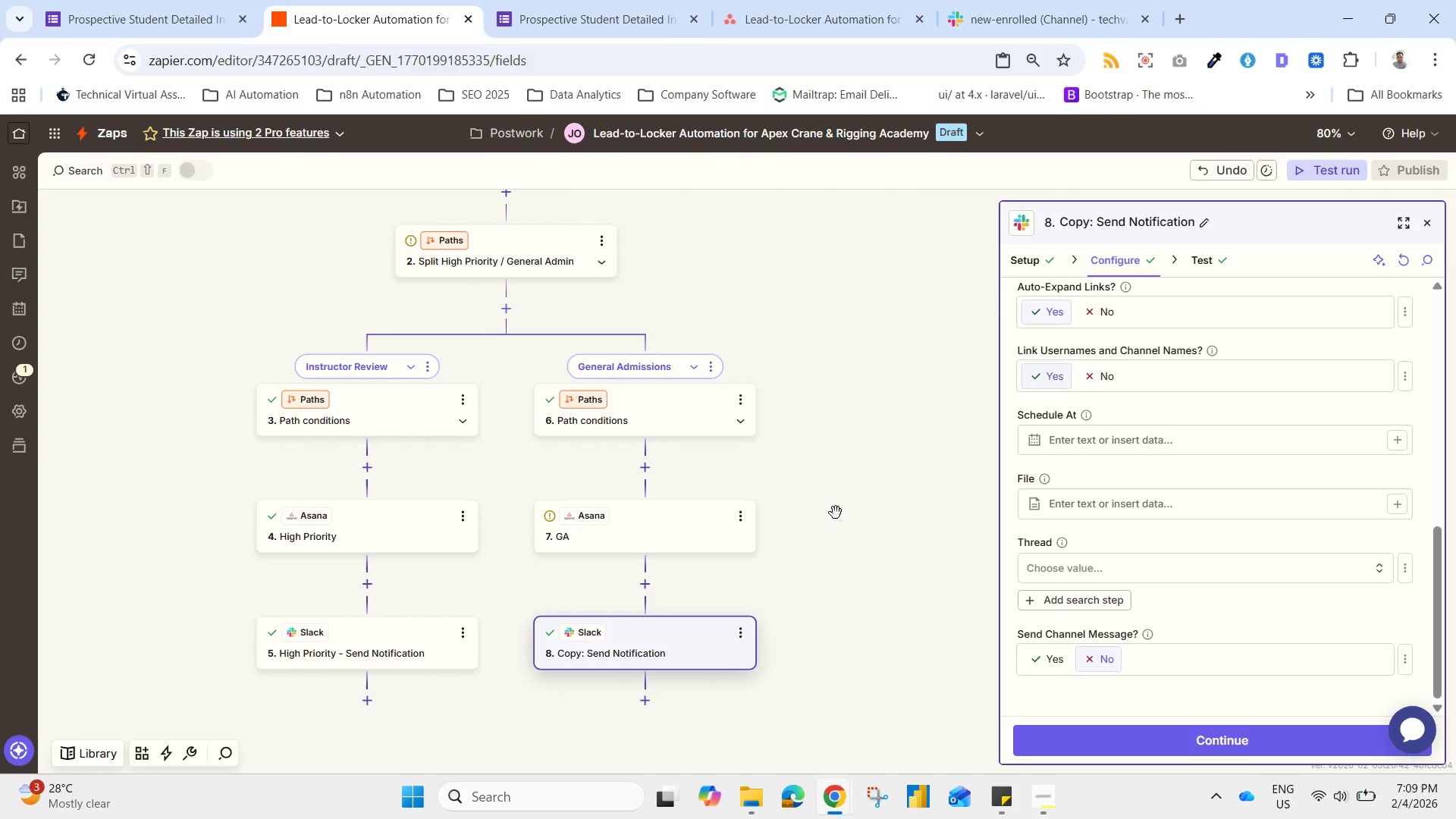 
left_click([835, 507])
 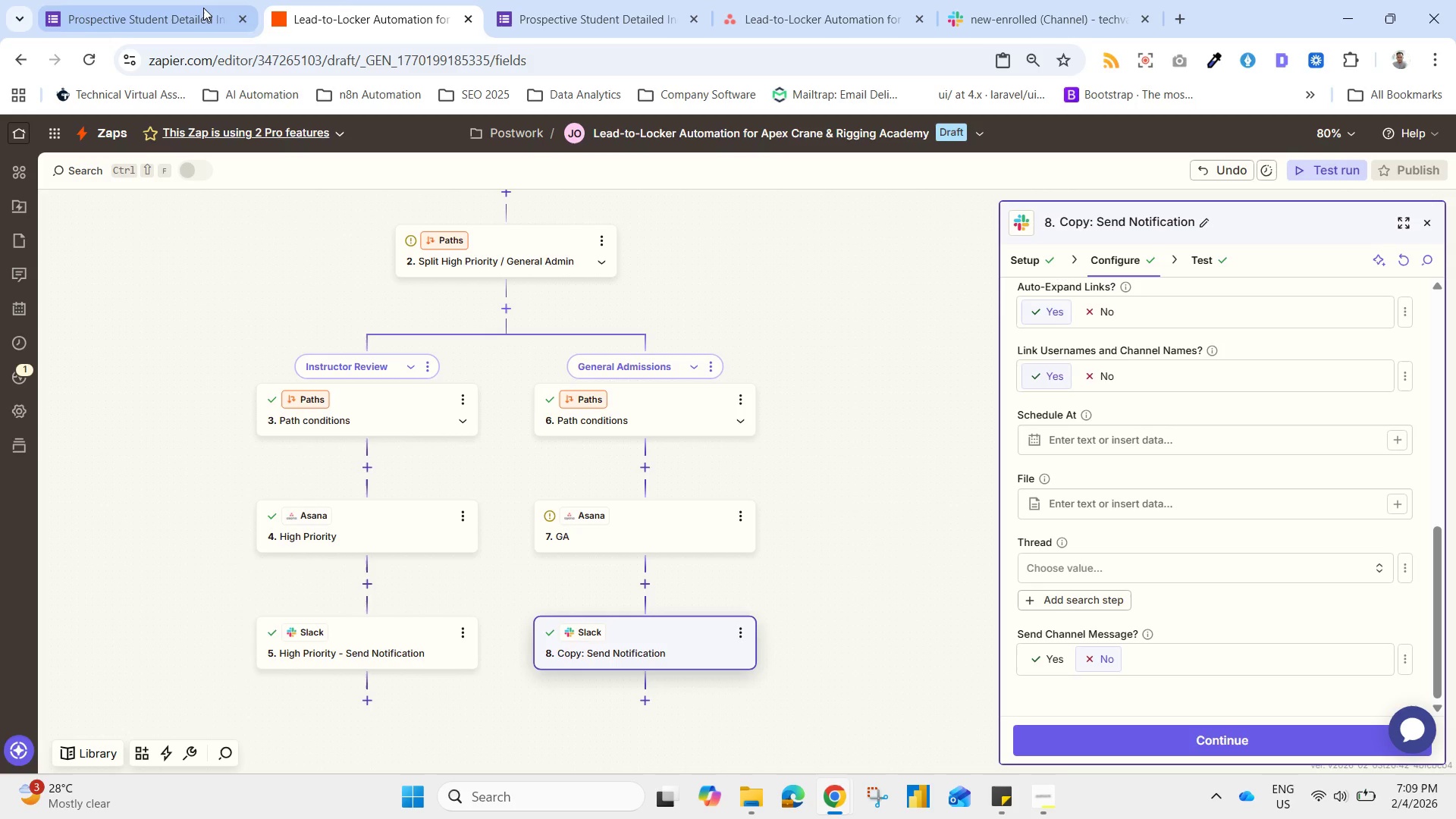 
left_click([202, 8])
 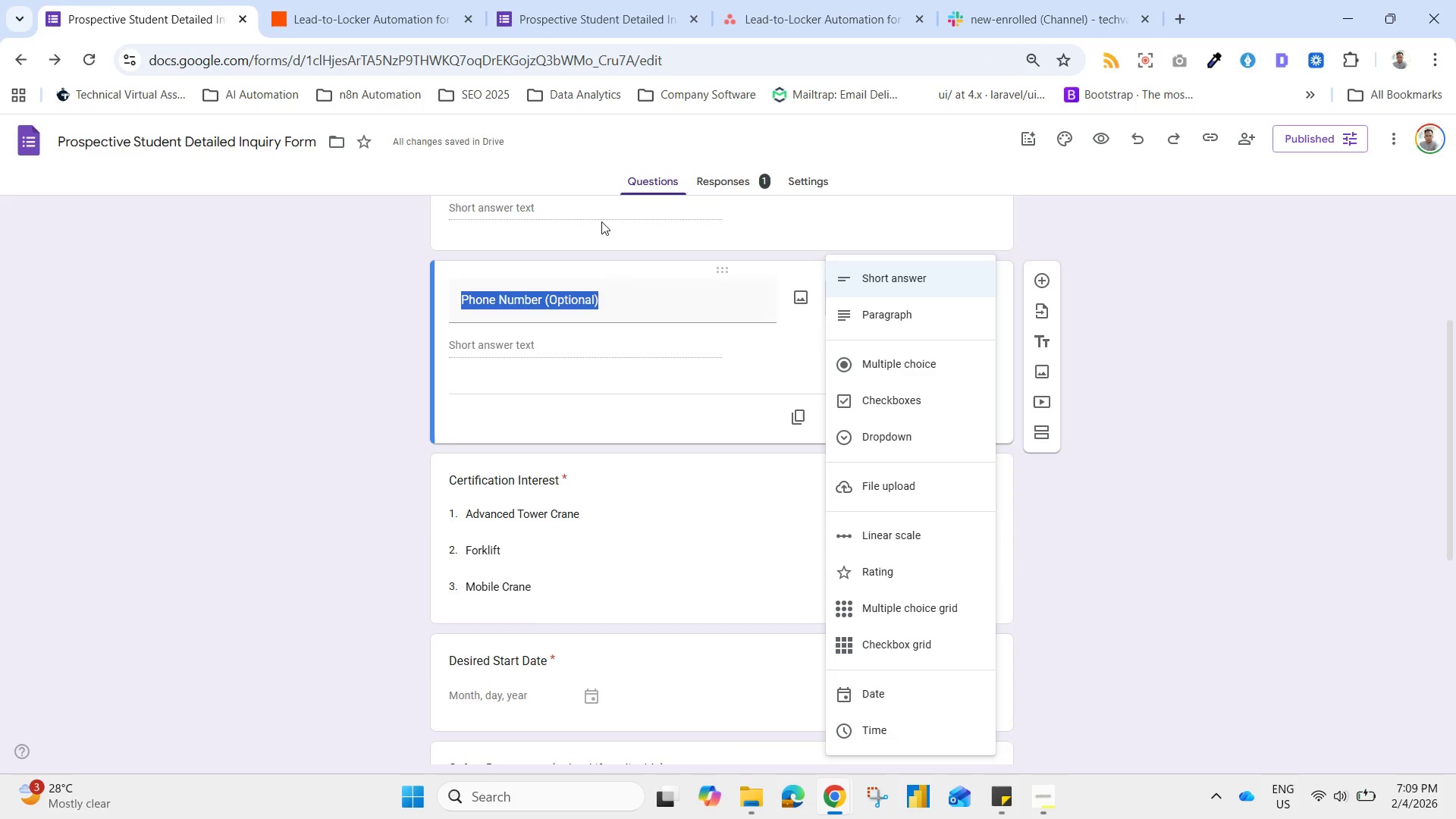 
scroll: coordinate [920, 391], scroll_direction: up, amount: 5.0
 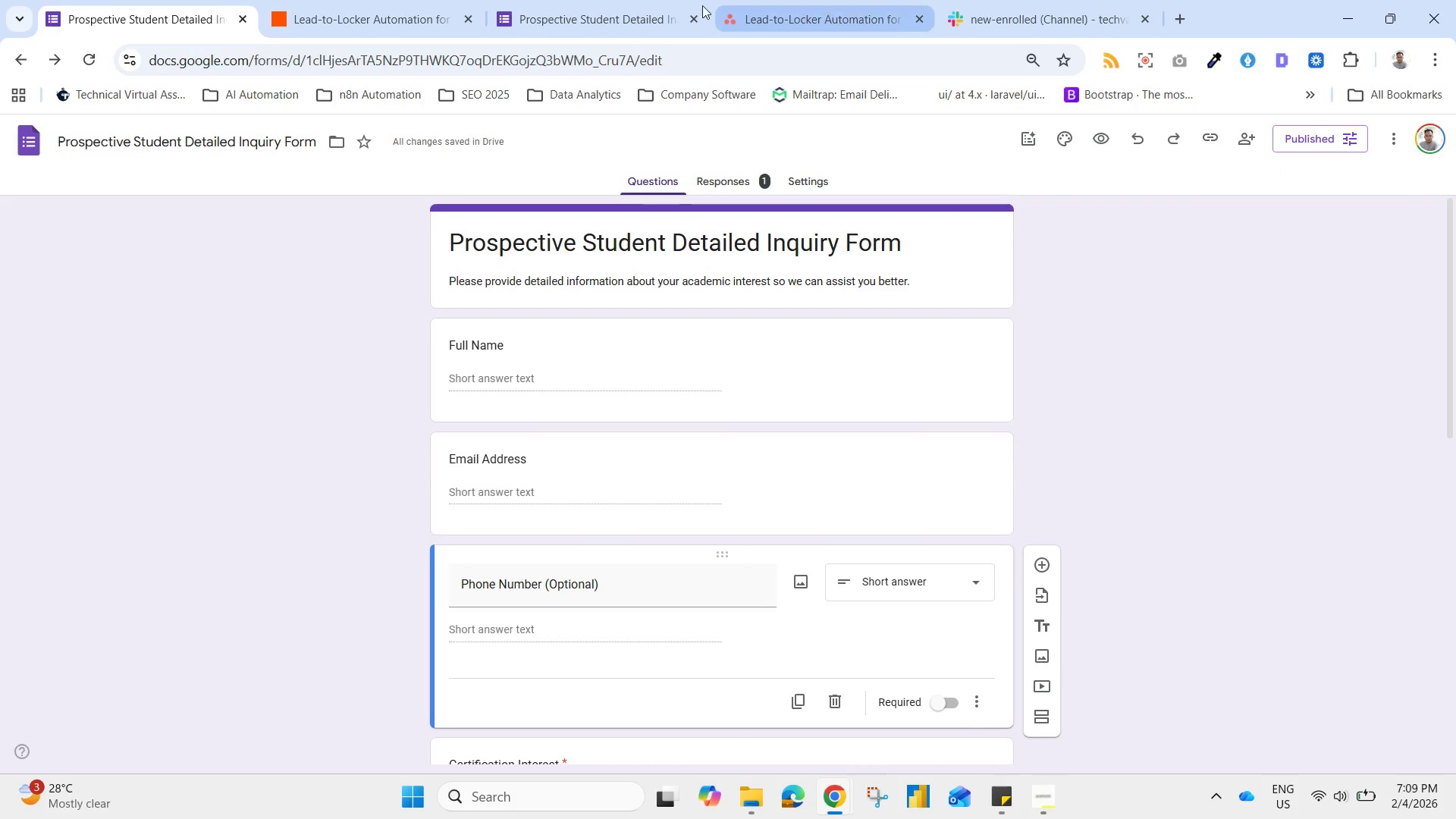 
left_click([576, 5])
 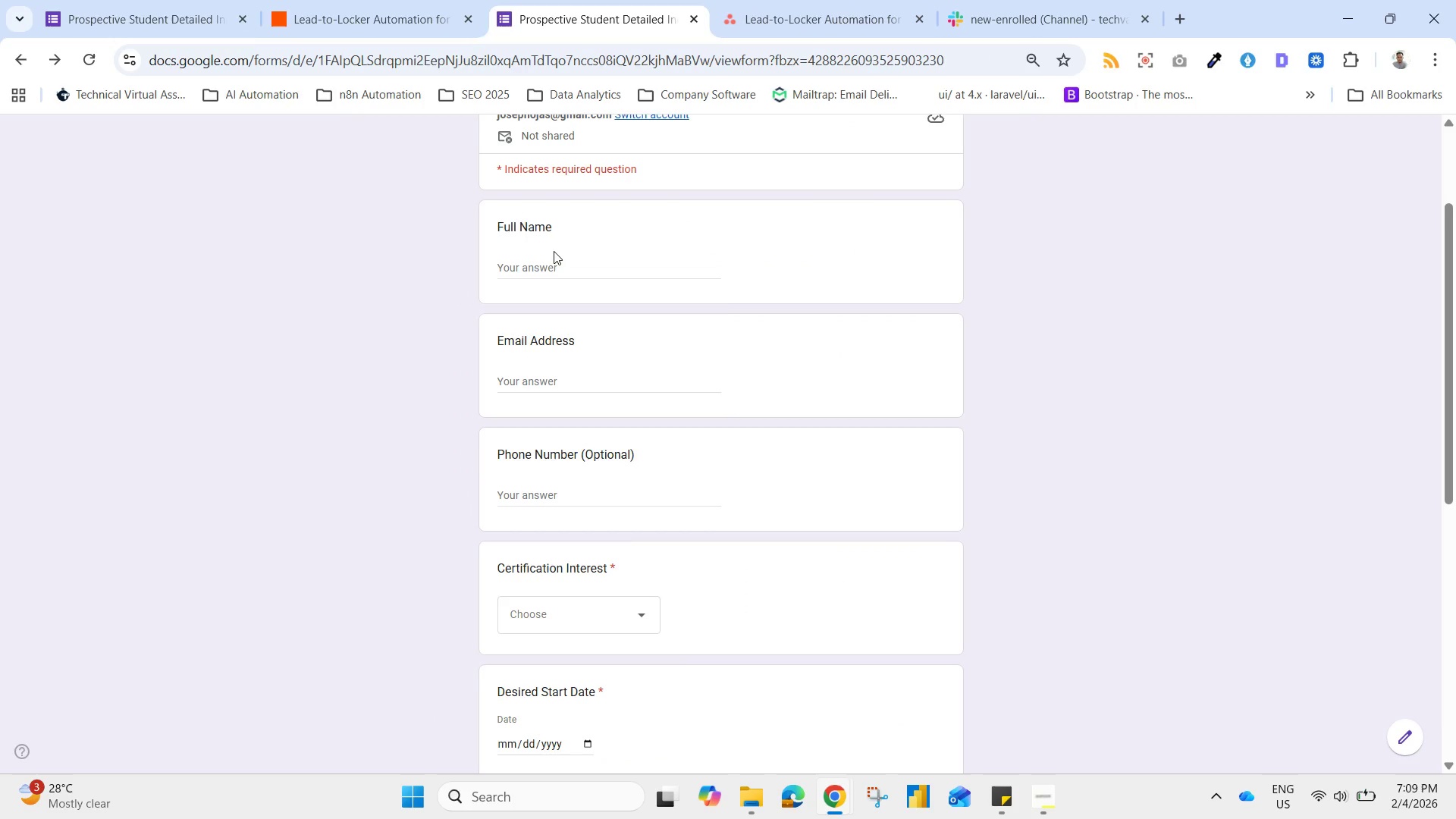 
double_click([551, 268])
 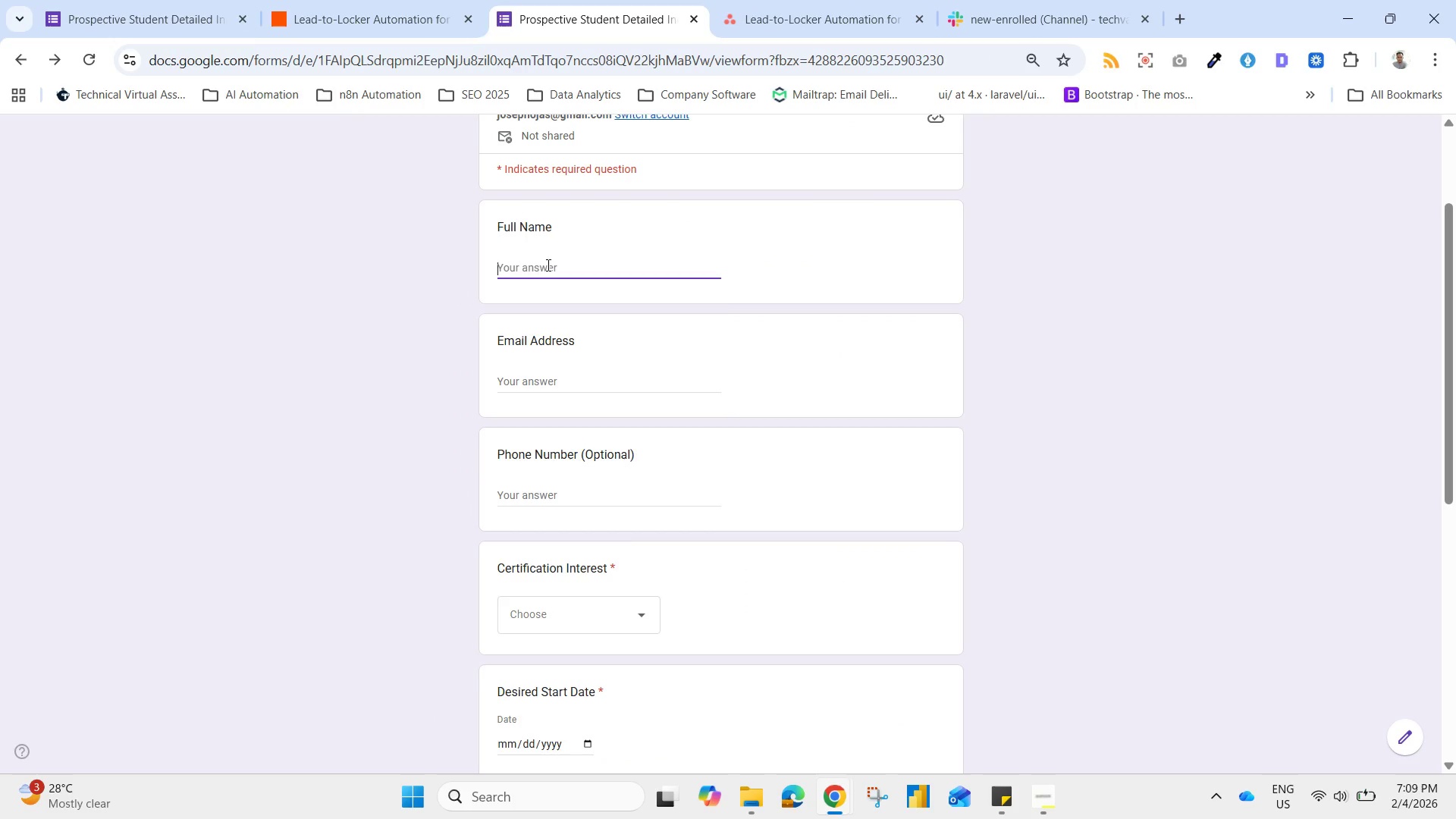 
type(sdg)
 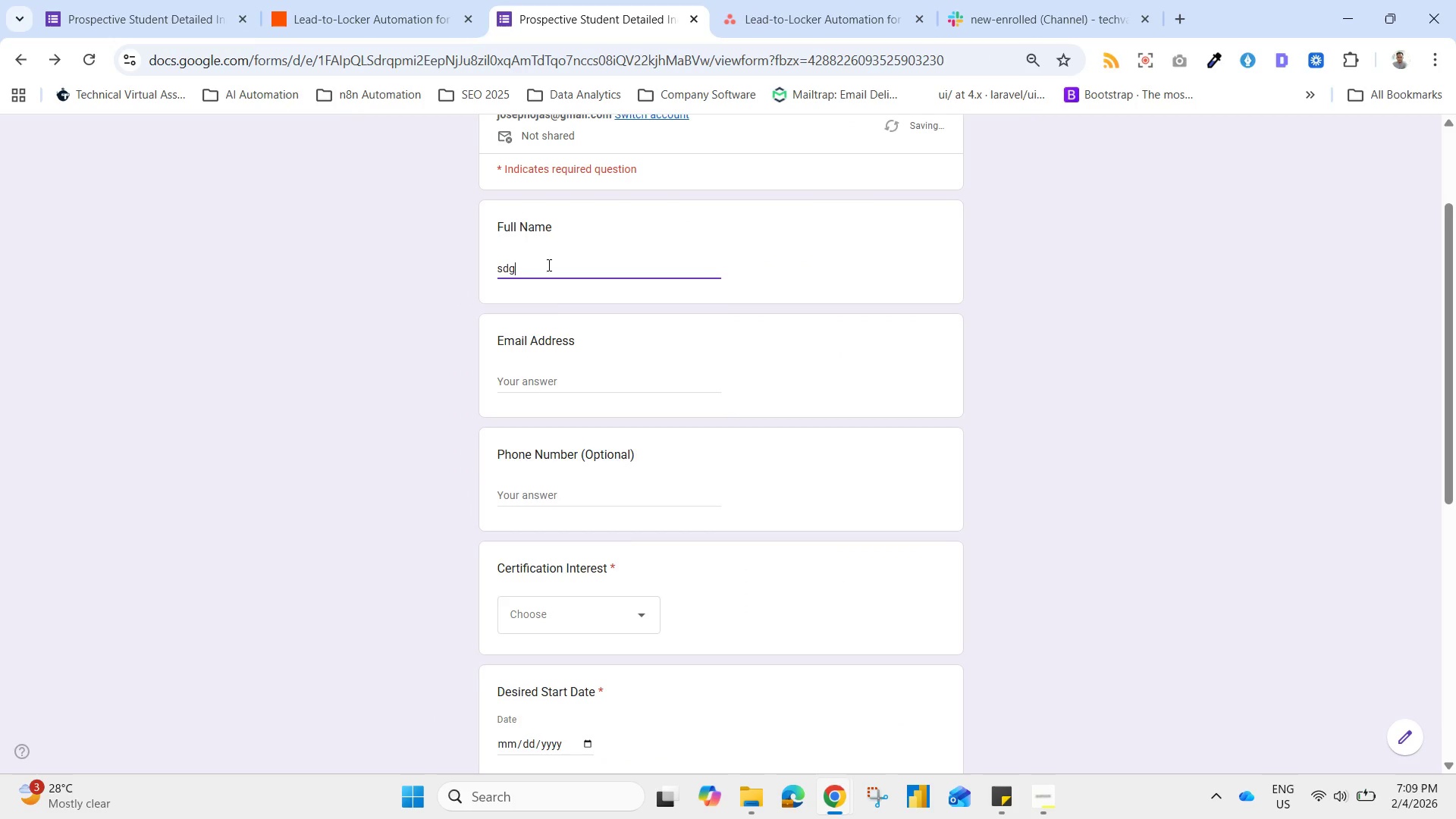 
type(fg)
 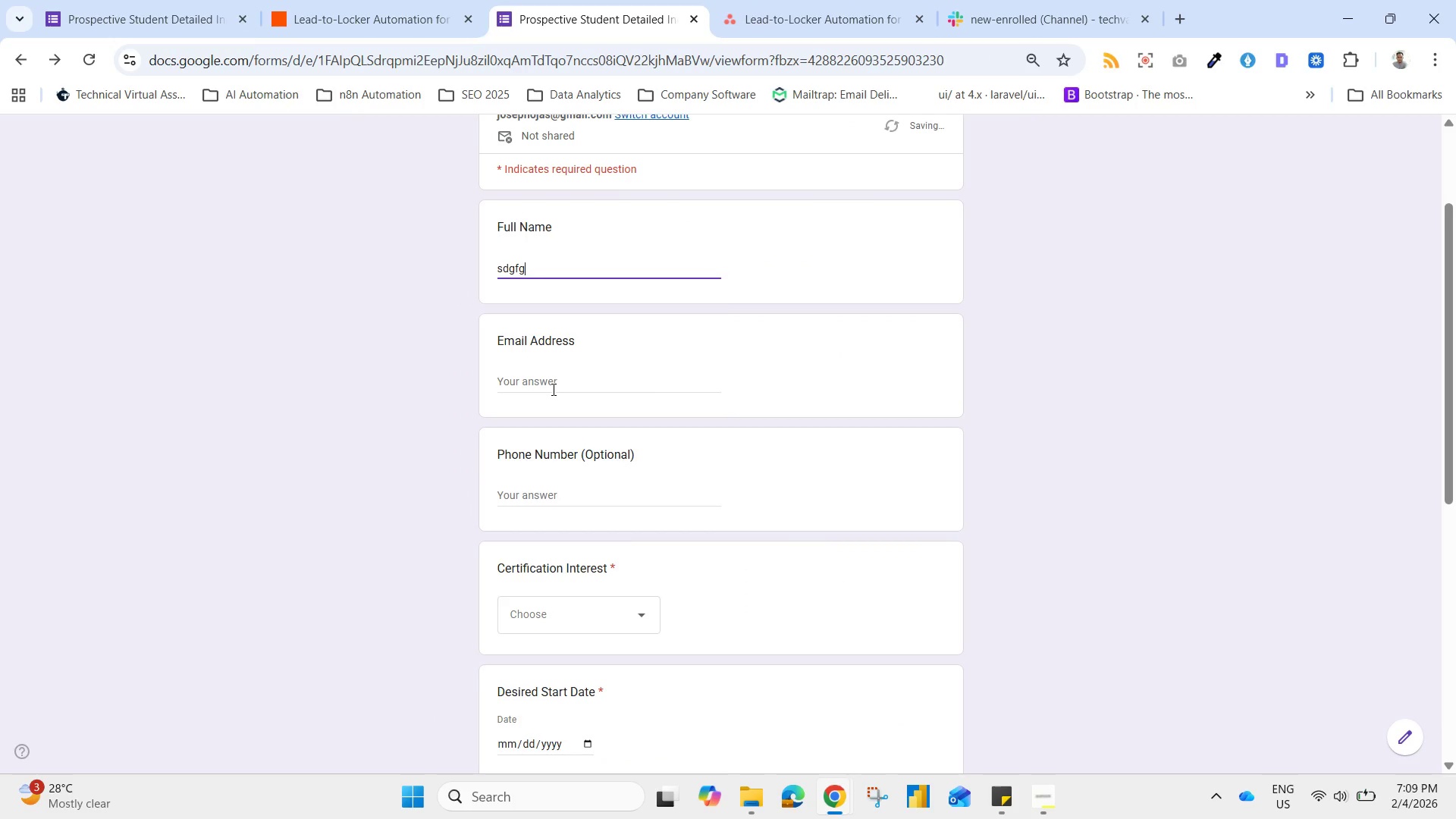 
left_click([552, 389])
 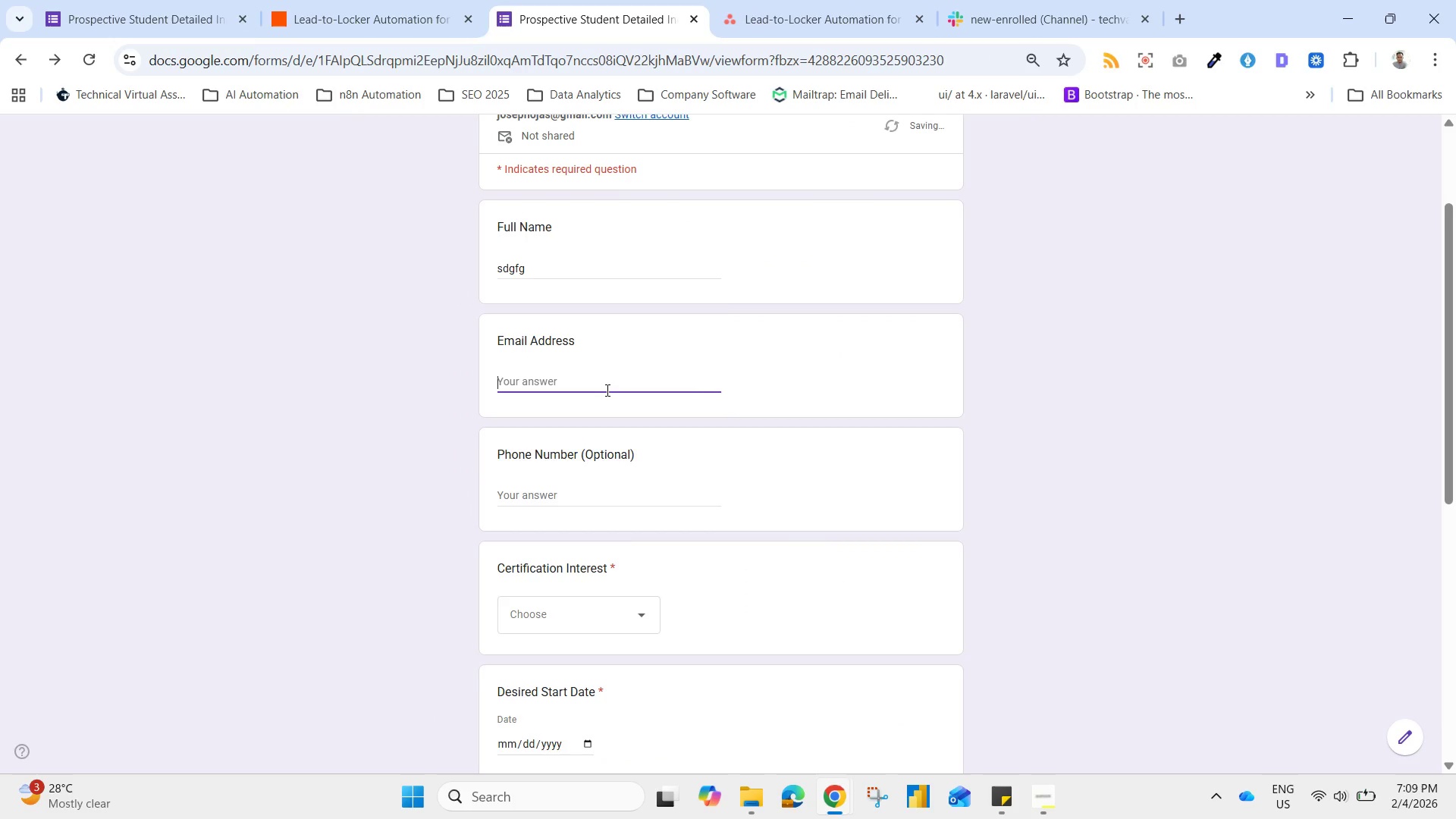 
type(ojas)
 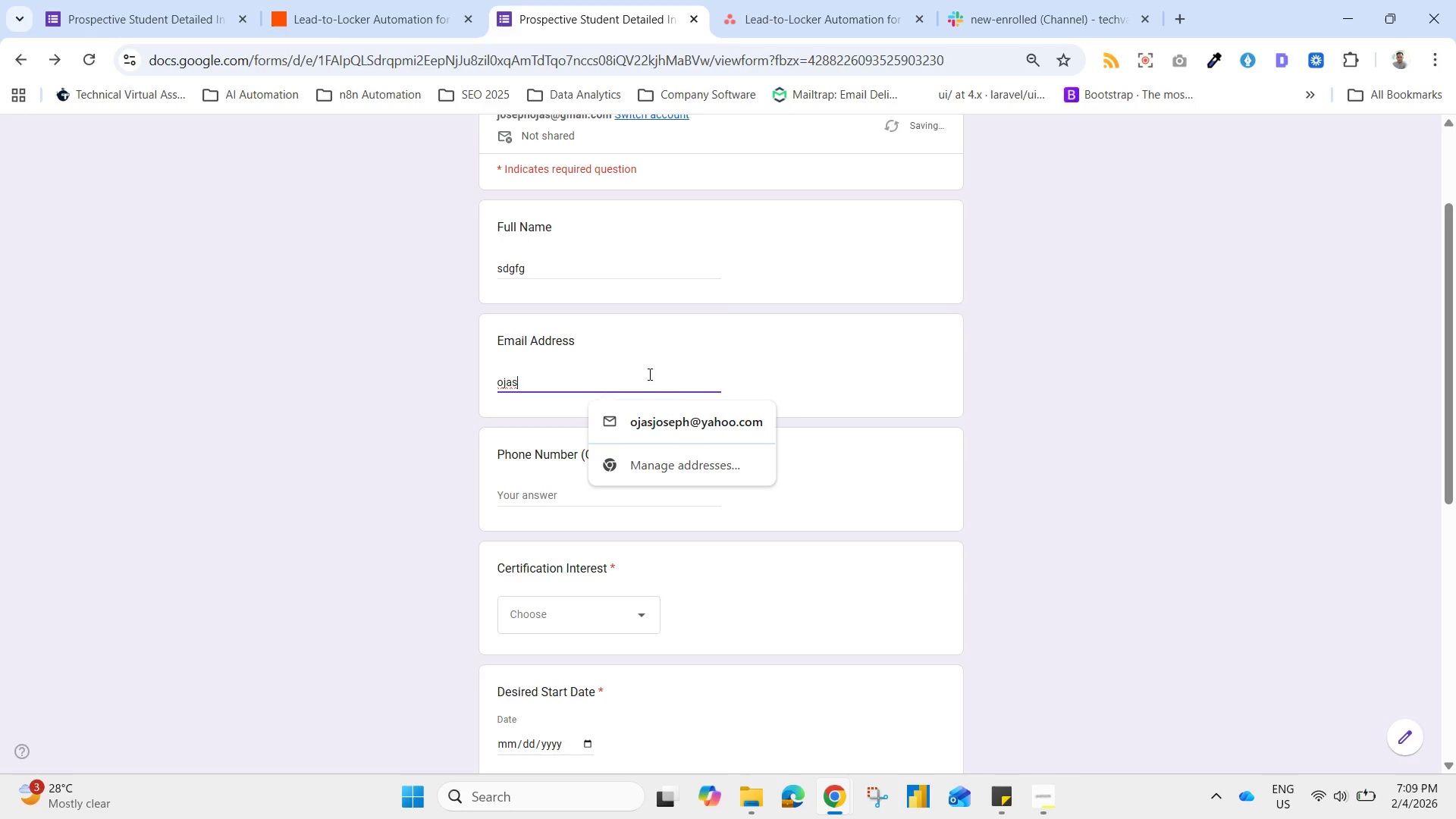 
left_click([704, 425])
 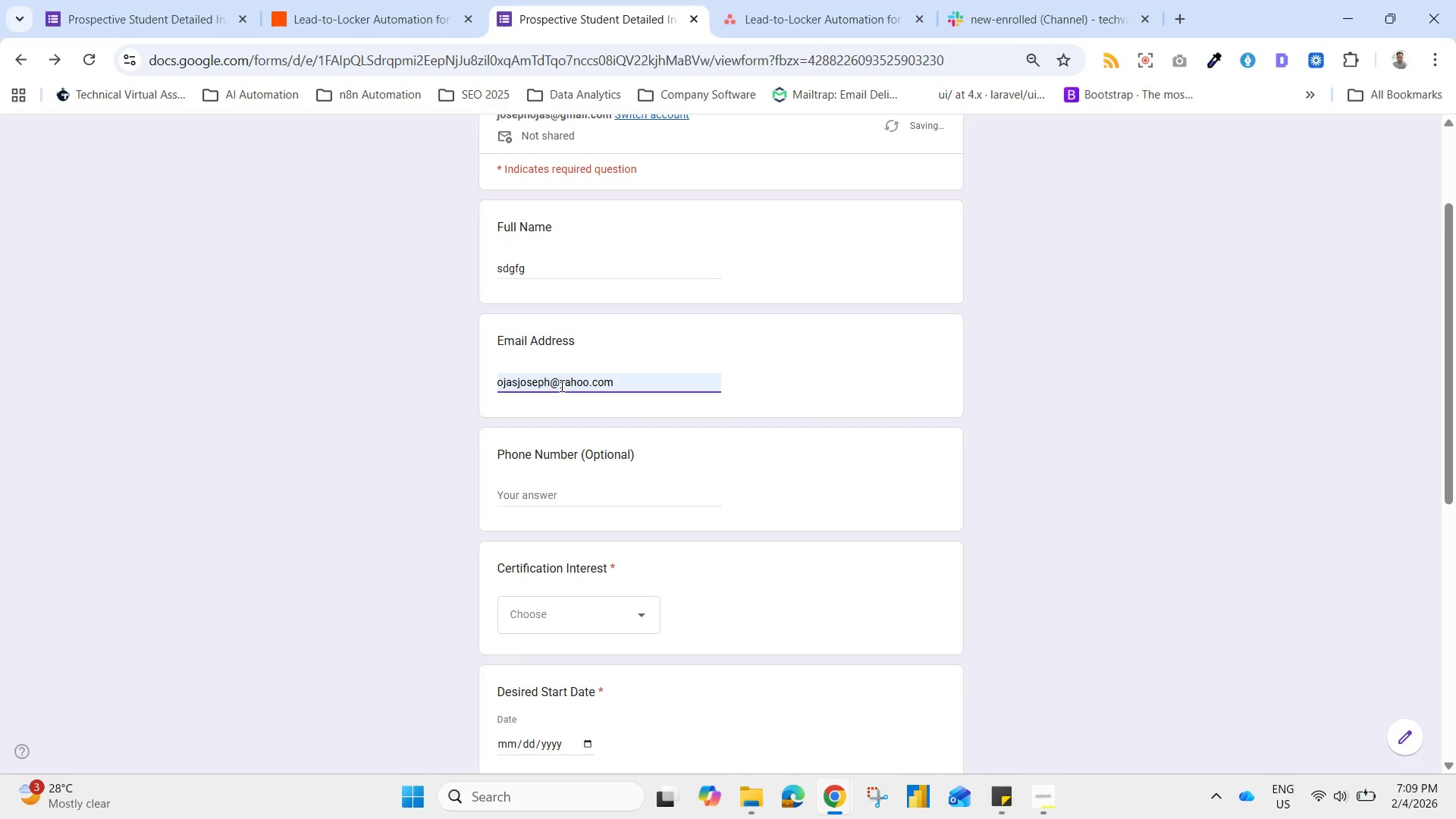 
left_click_drag(start_coordinate=[560, 385], to_coordinate=[670, 387])
 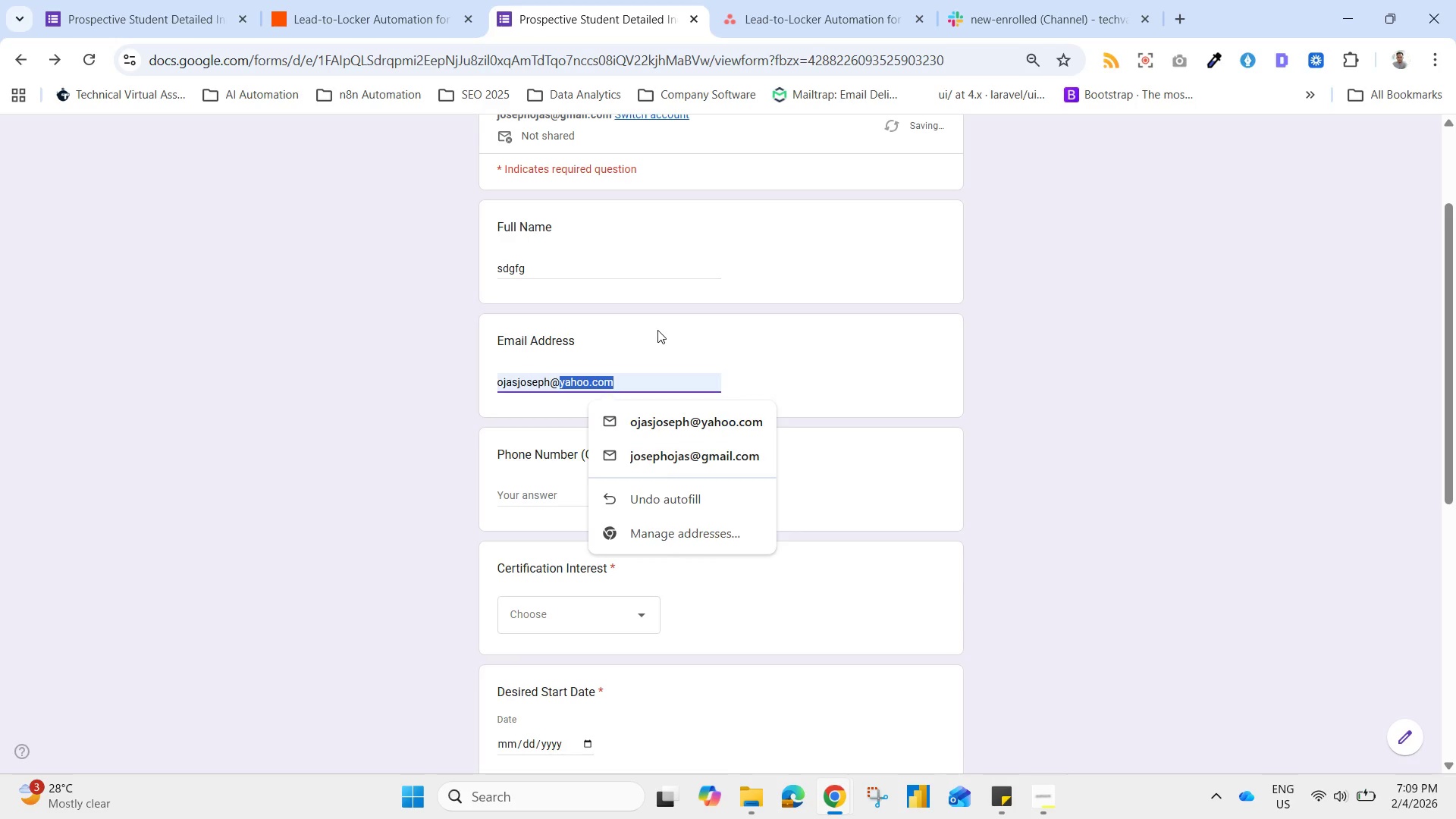 
type(gmail.com)
 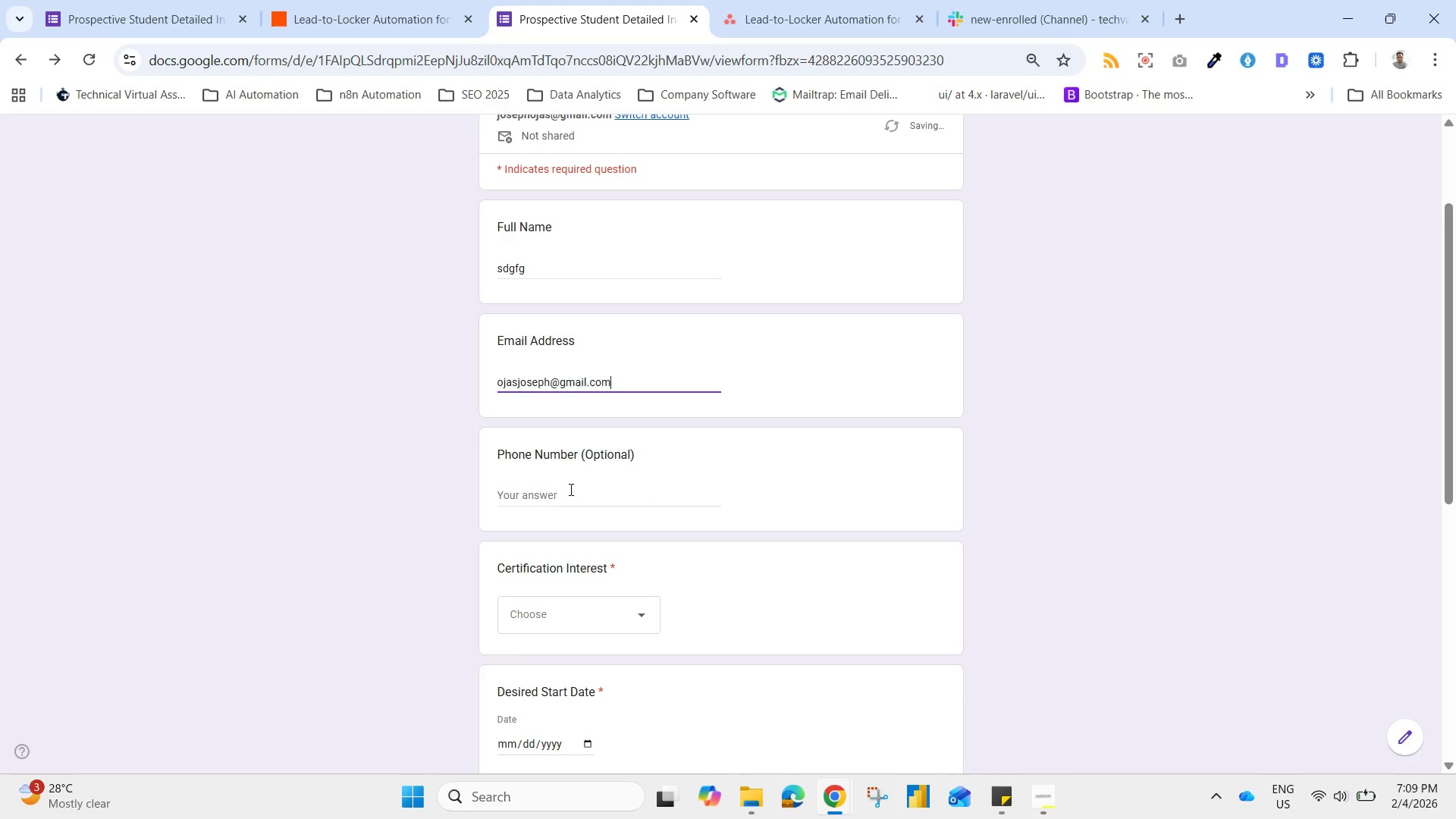 
left_click([566, 488])
 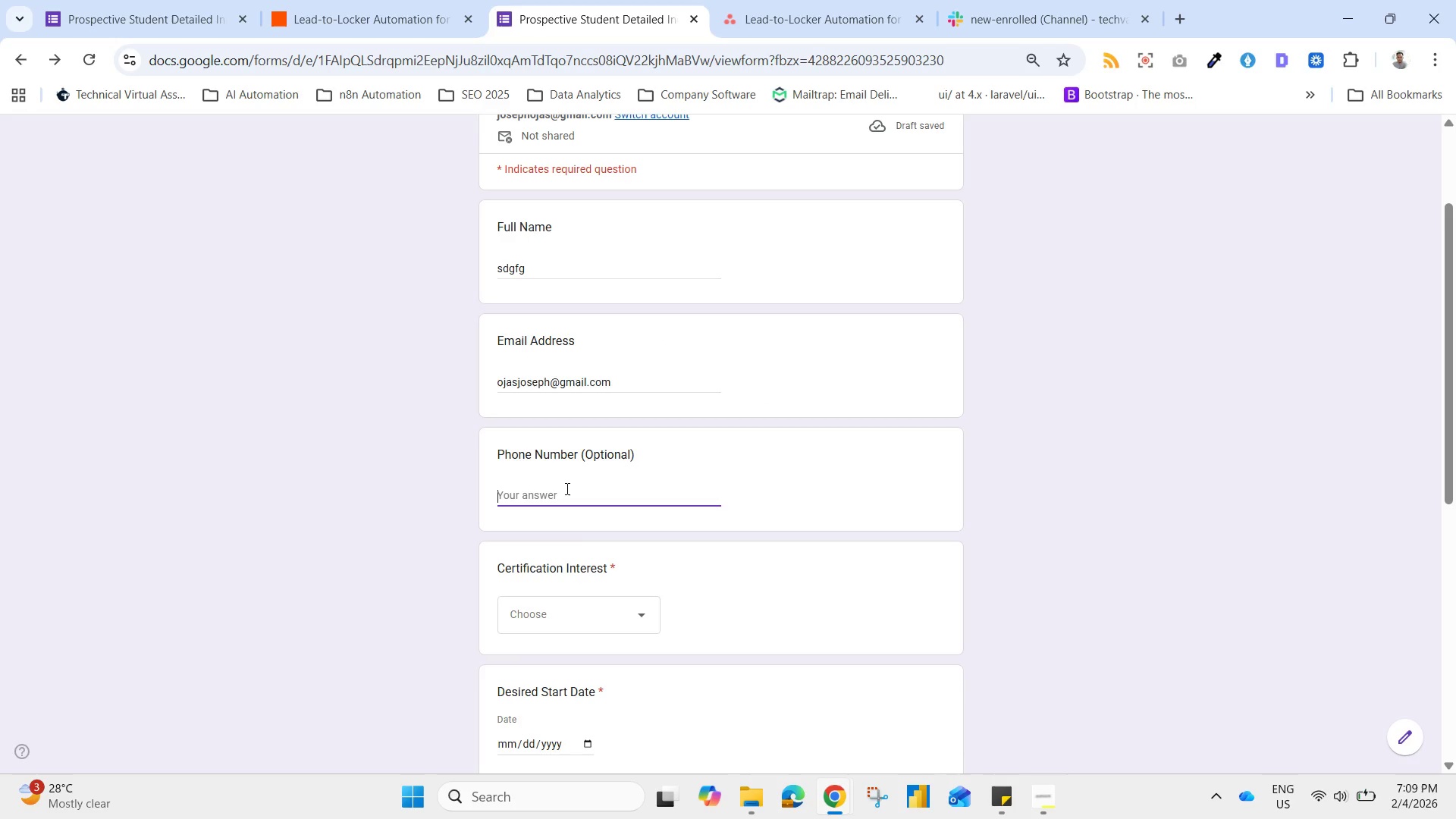 
type(091)
 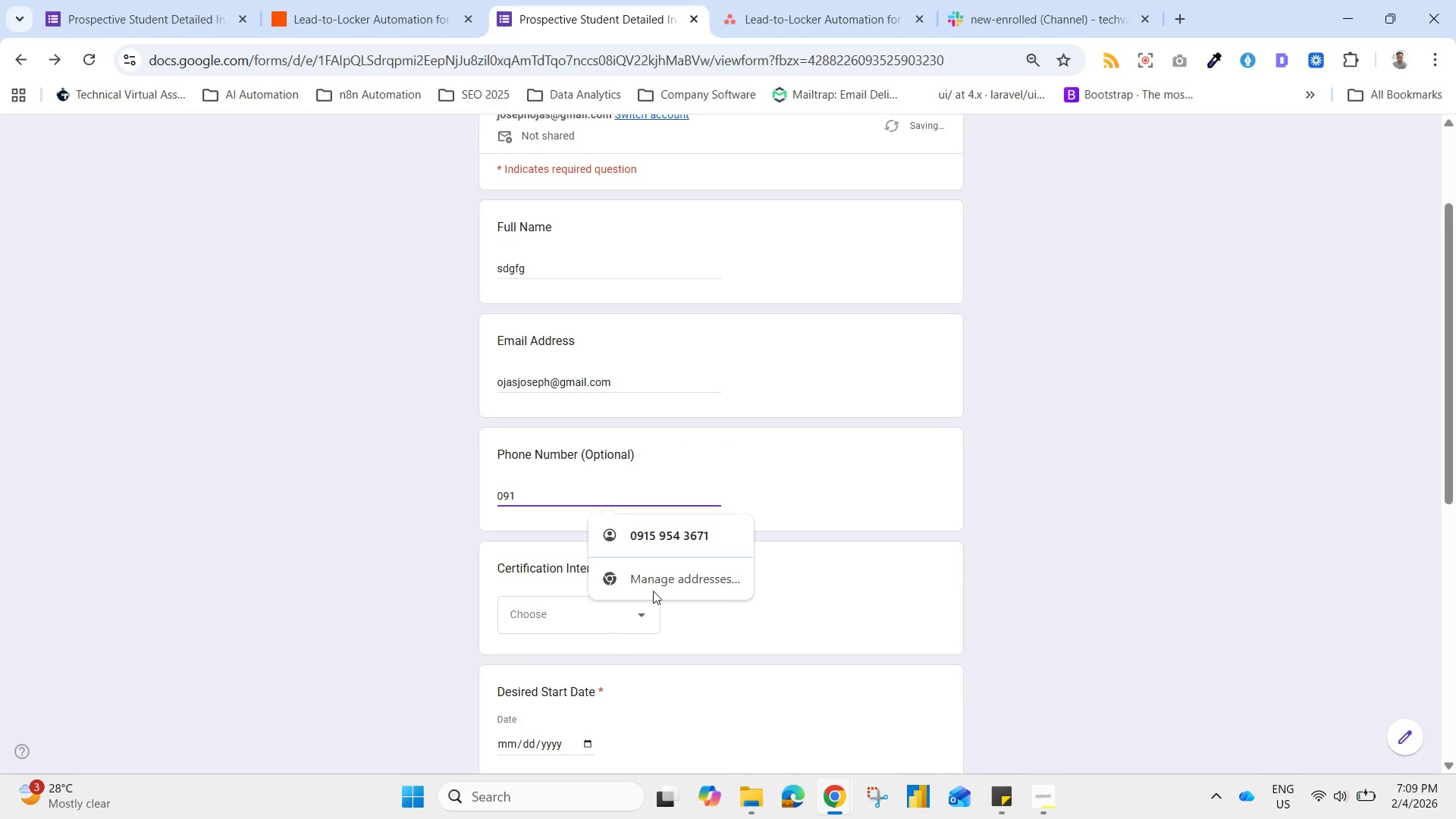 
left_click([657, 529])
 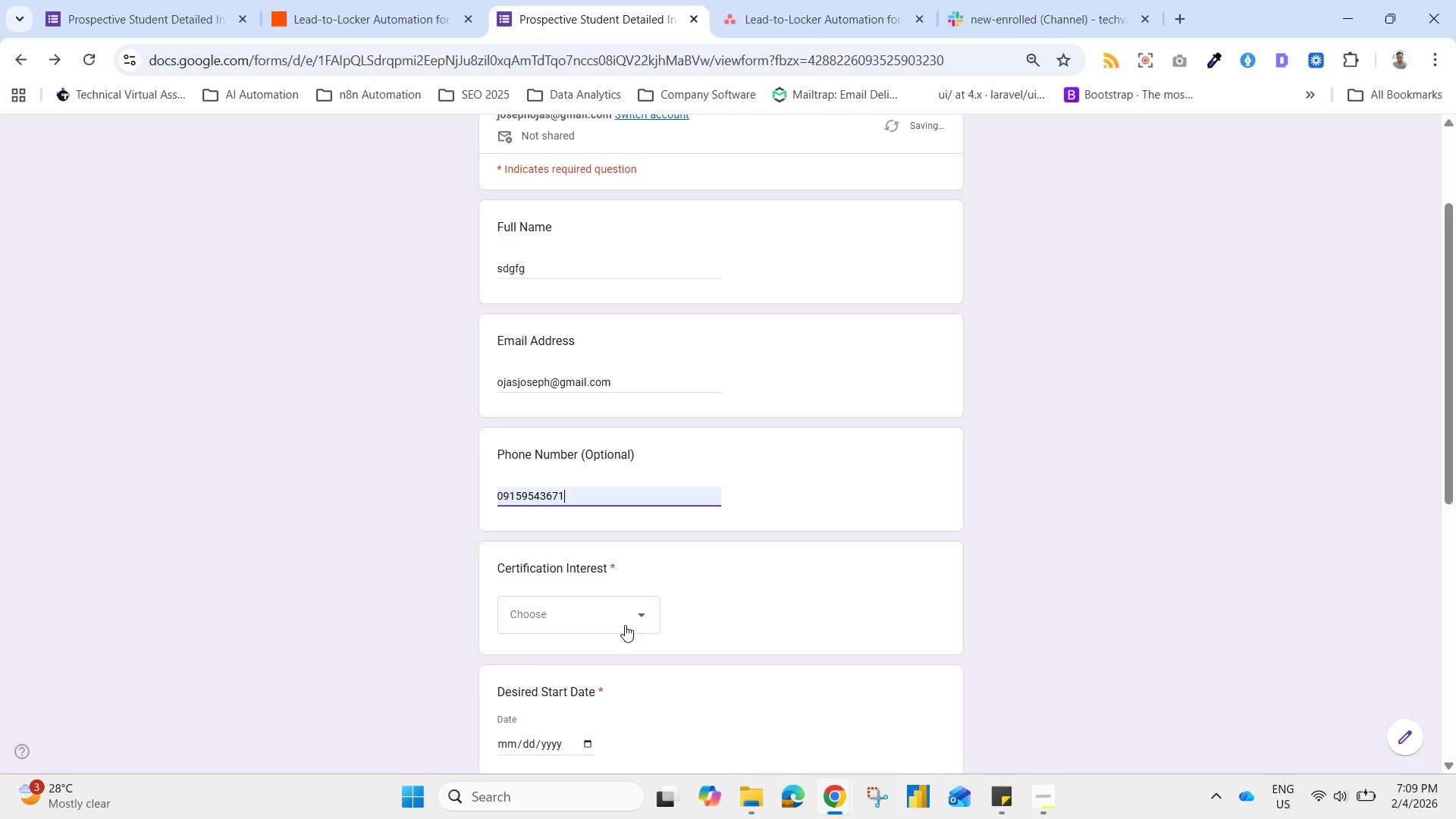 
left_click([621, 624])
 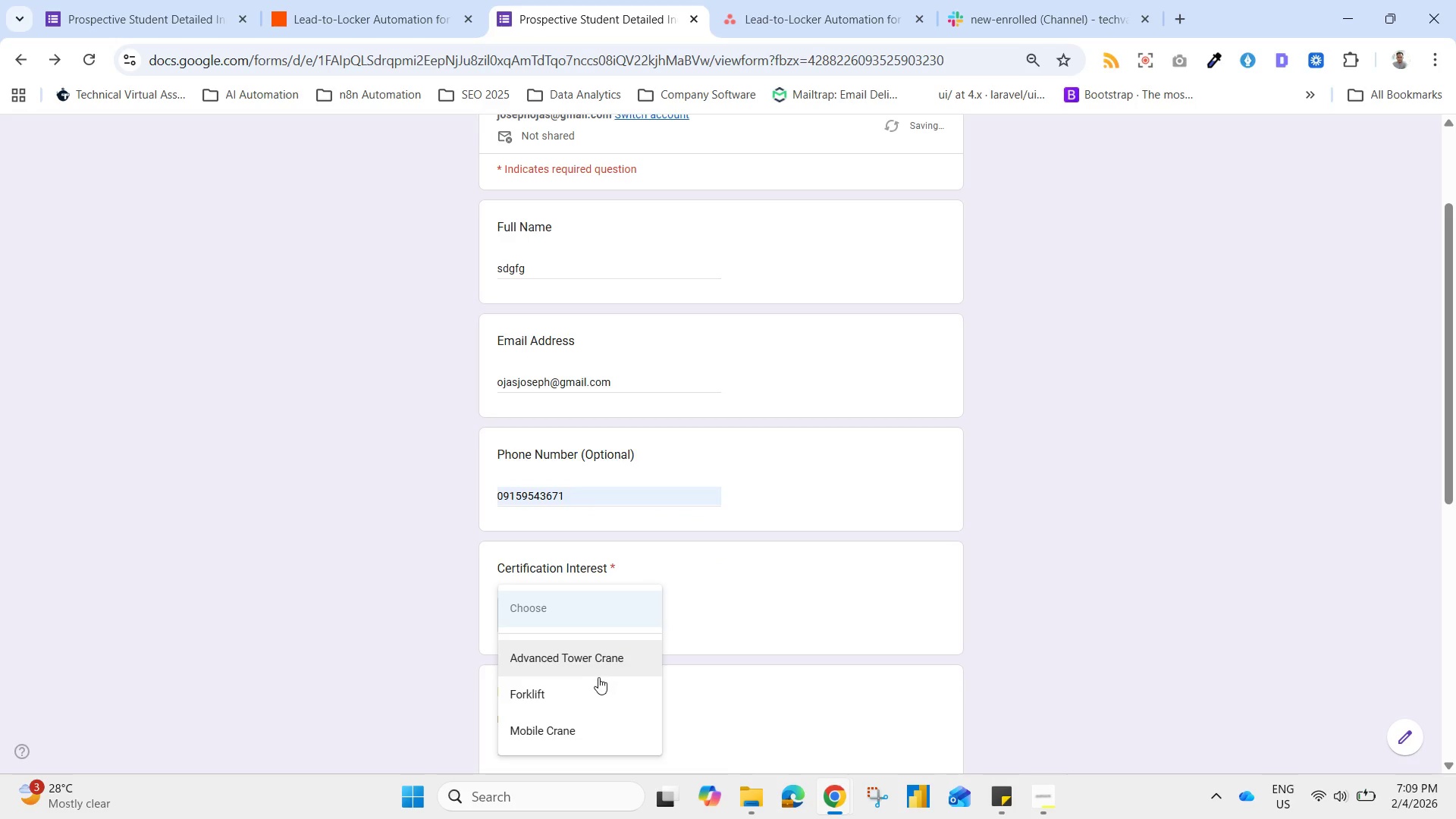 
left_click([592, 688])
 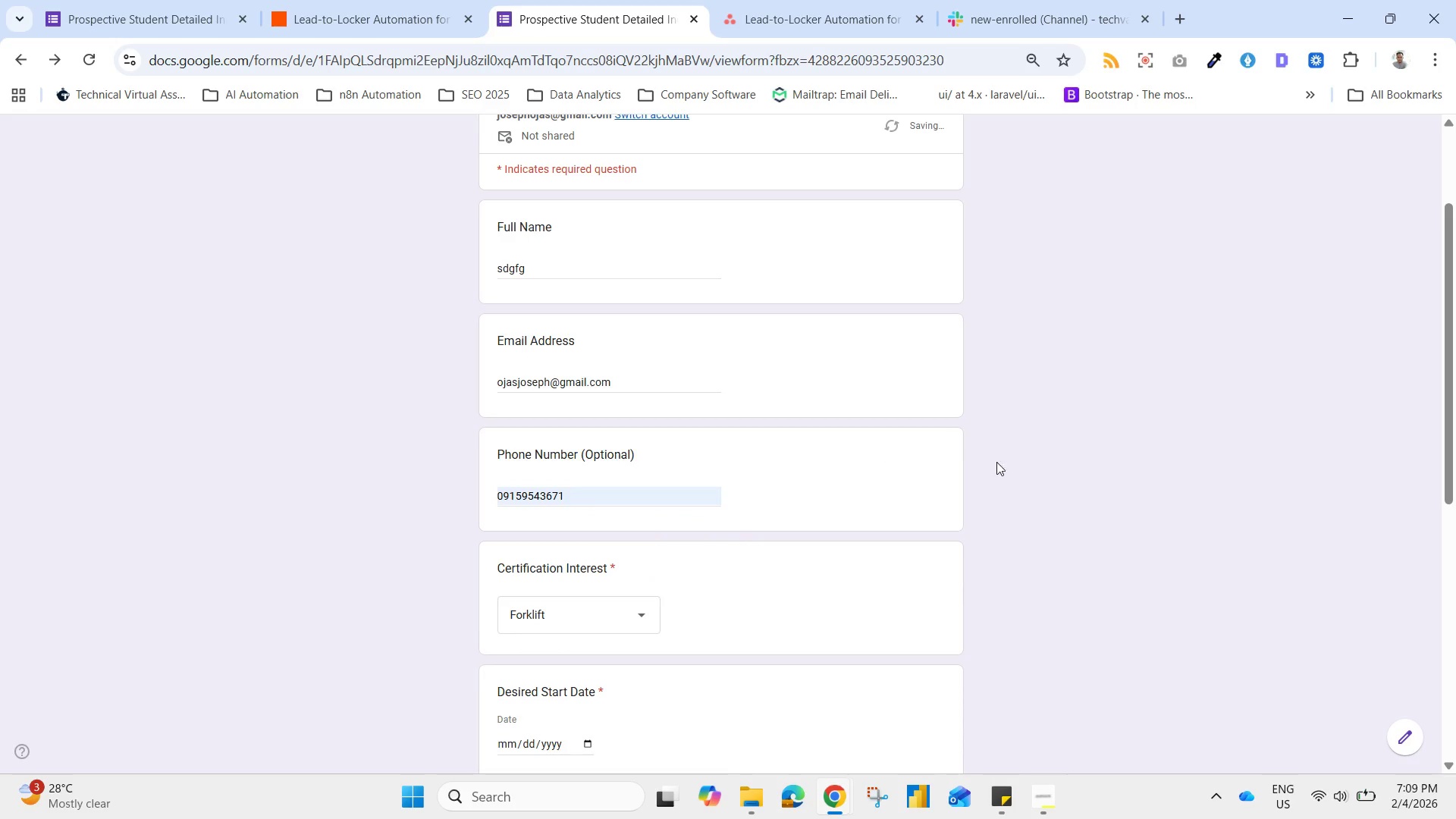 
scroll: coordinate [1006, 488], scroll_direction: down, amount: 1.0
 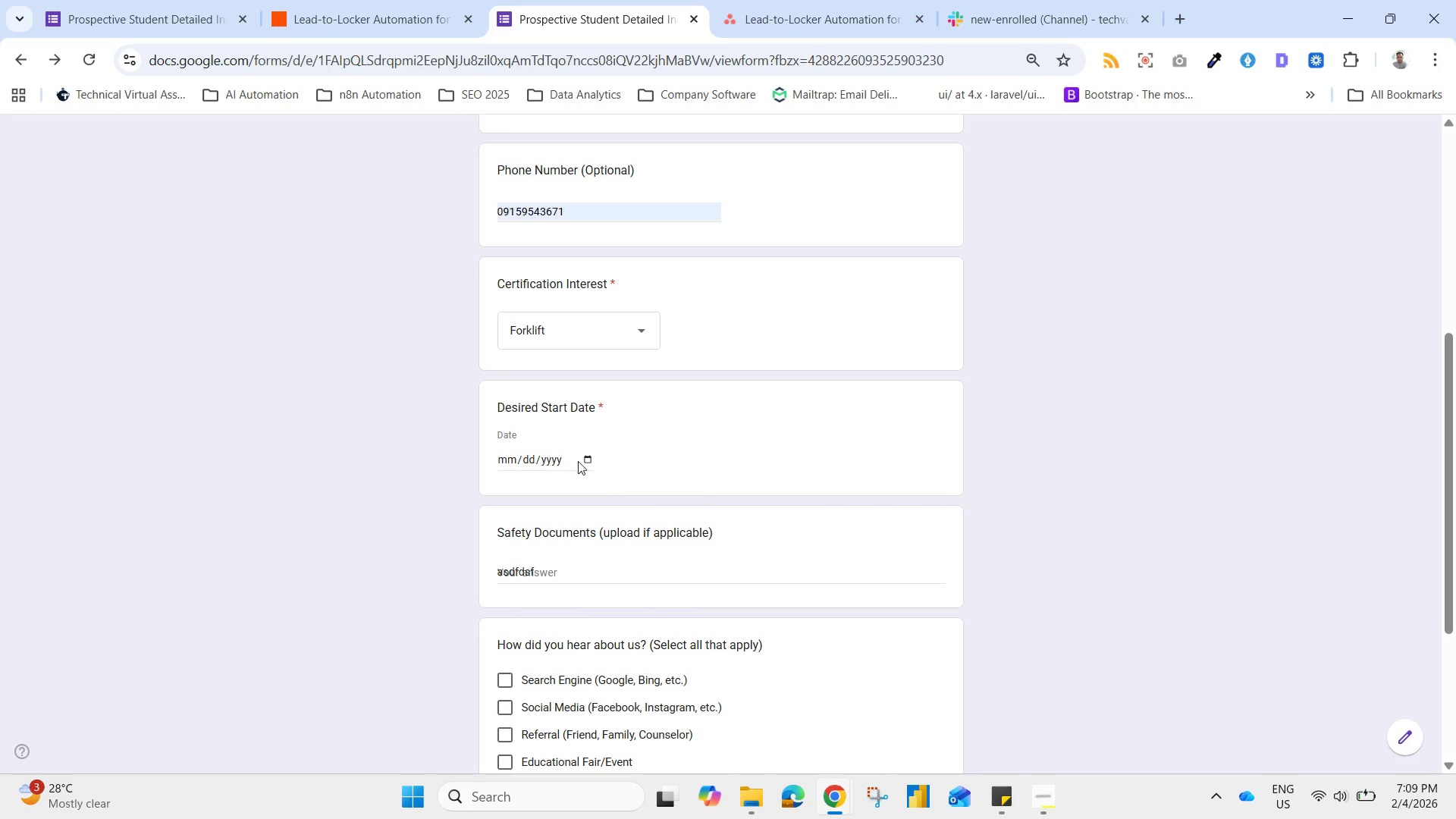 
left_click([586, 466])
 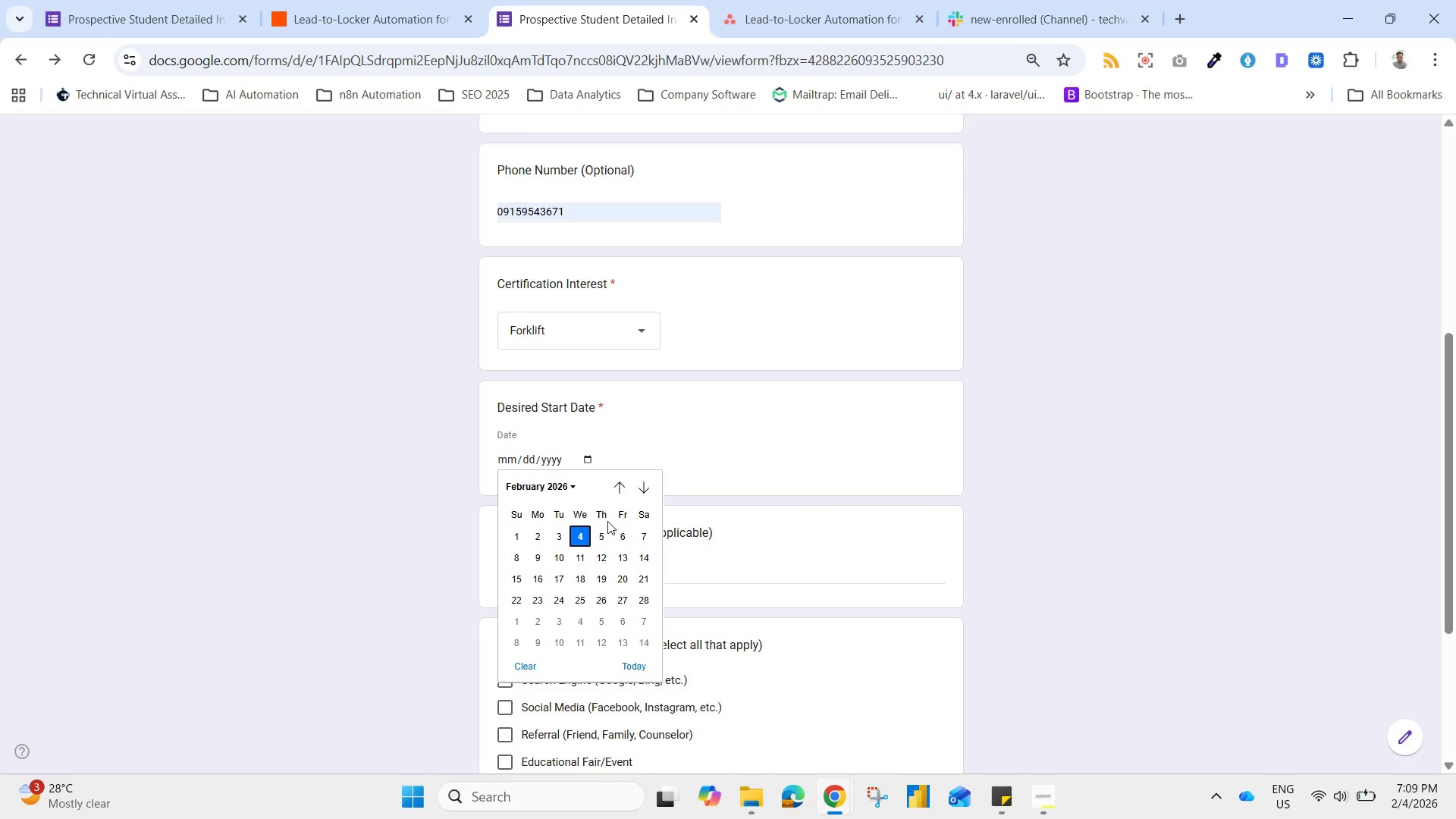 
left_click([609, 523])
 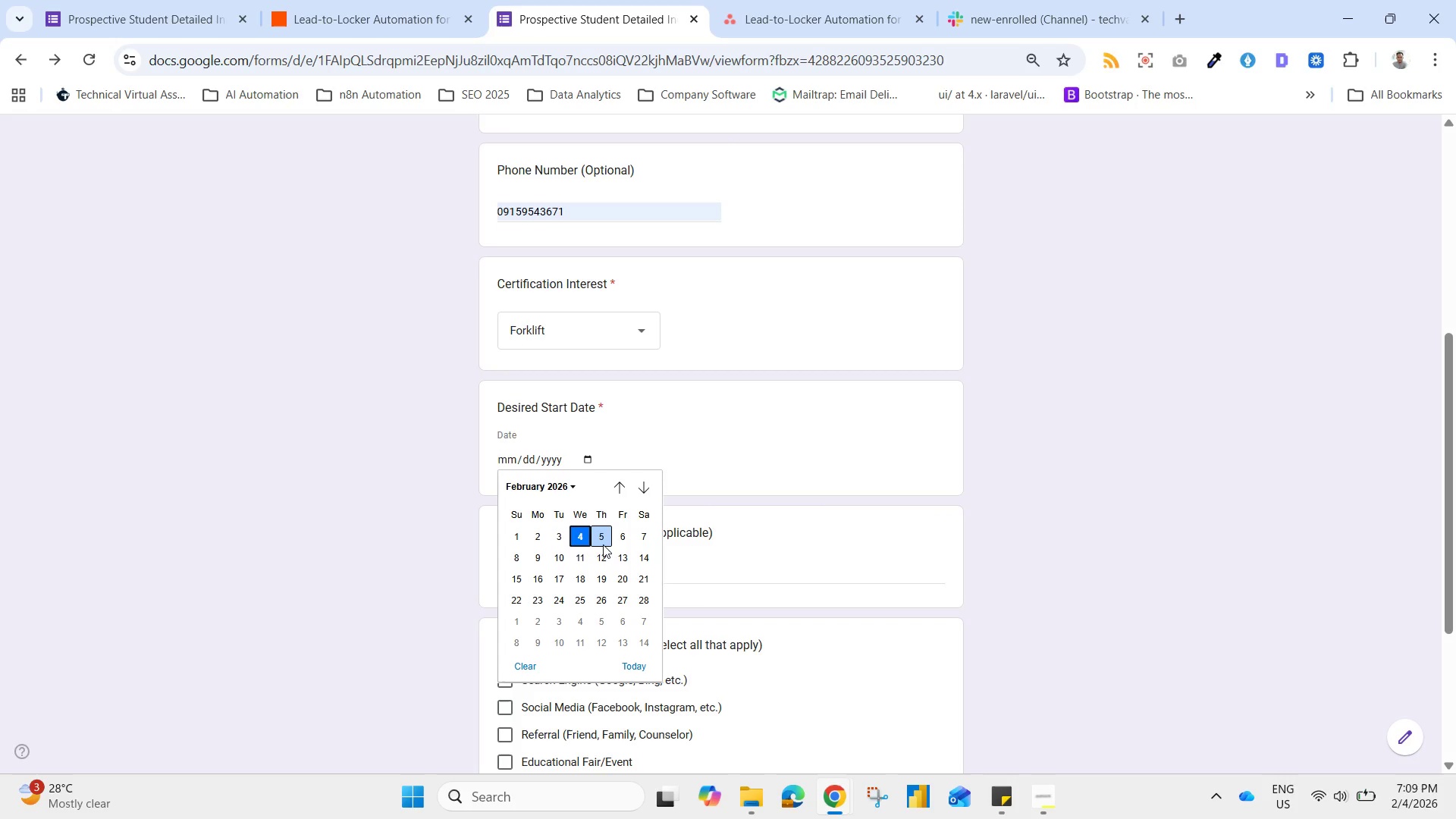 
left_click([601, 544])
 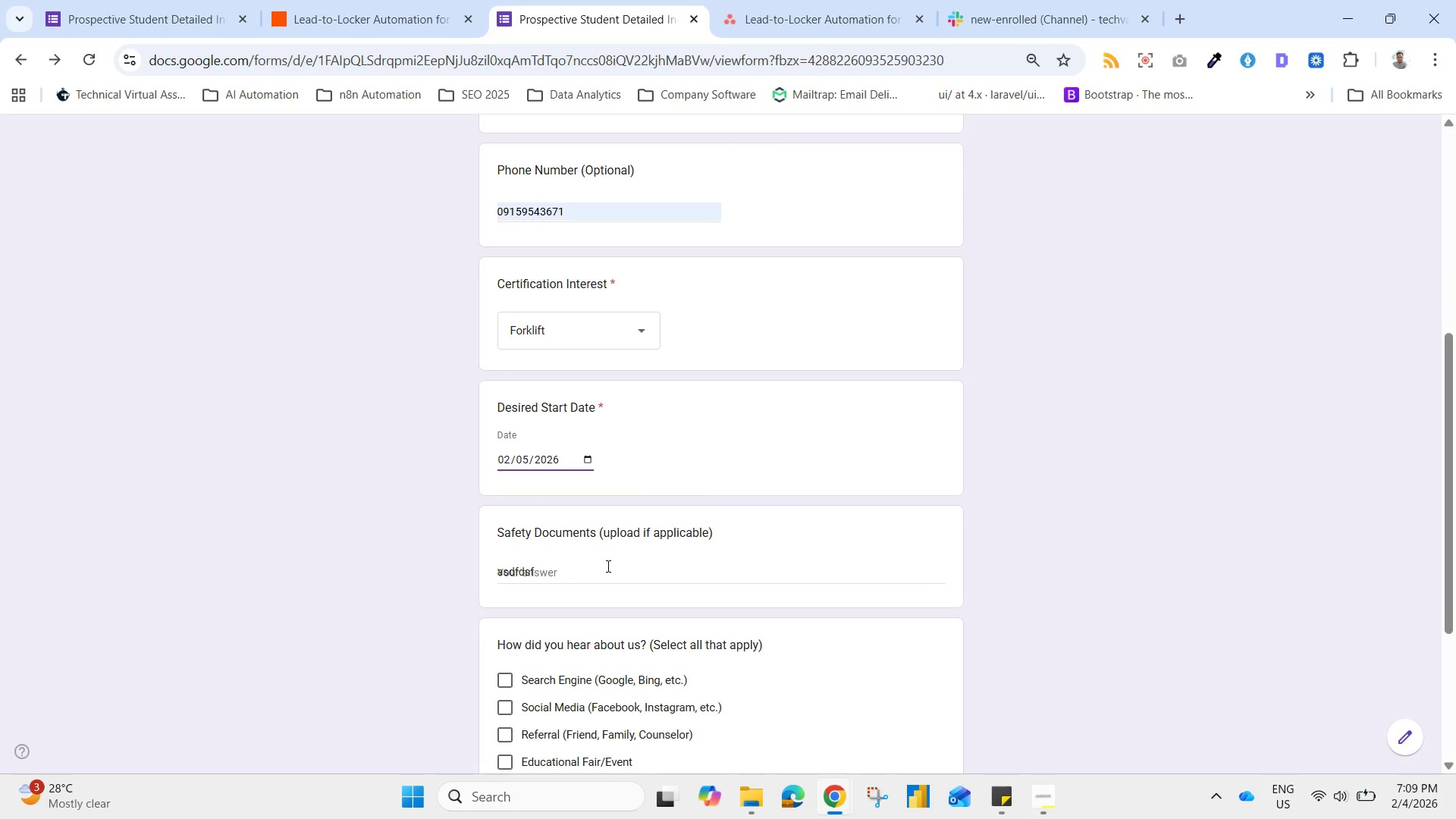 
left_click([600, 573])
 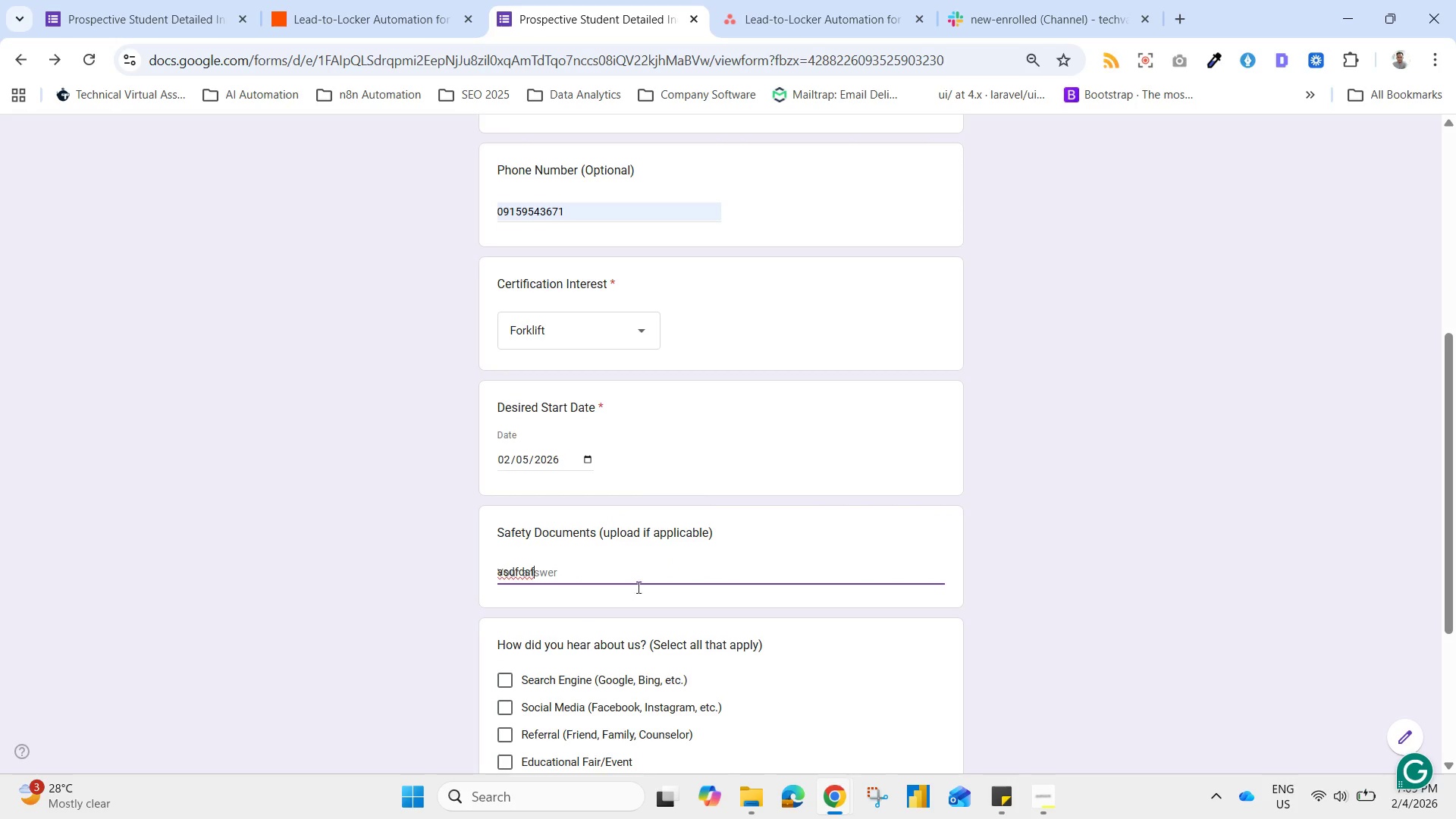 
hold_key(key=Backspace, duration=0.97)
 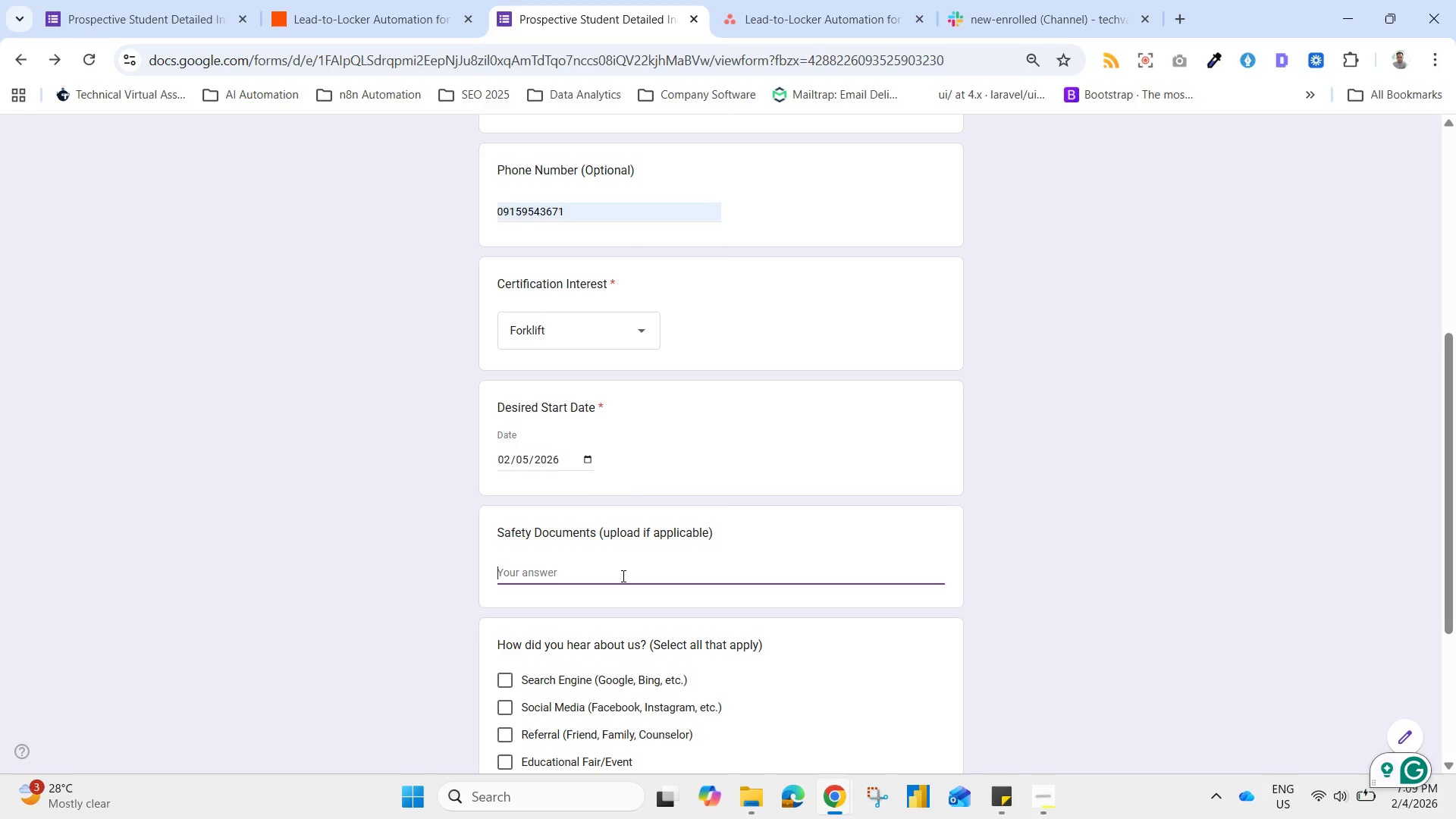 
hold_key(key=F, duration=0.91)
 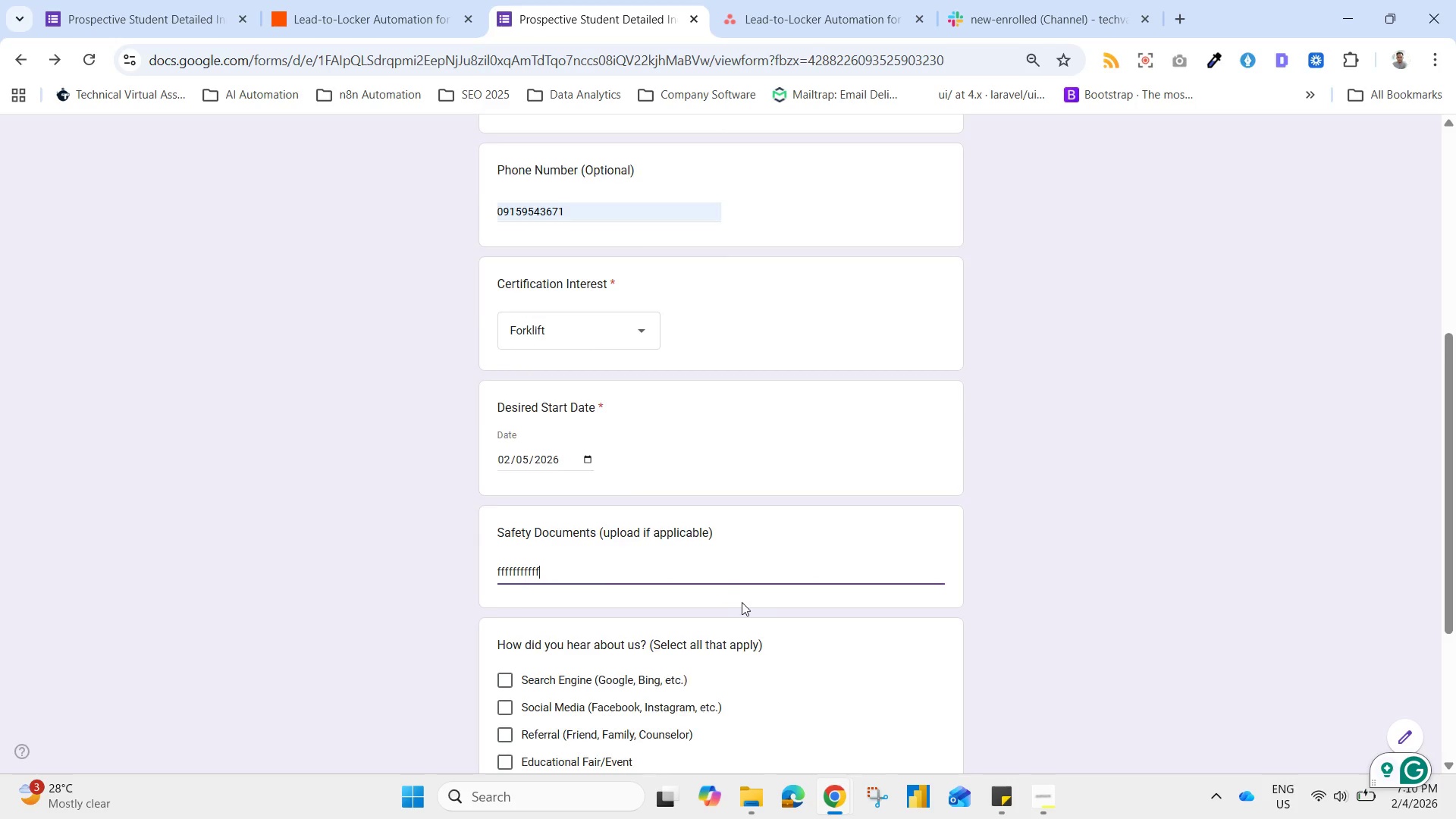 
scroll: coordinate [742, 602], scroll_direction: down, amount: 1.0
 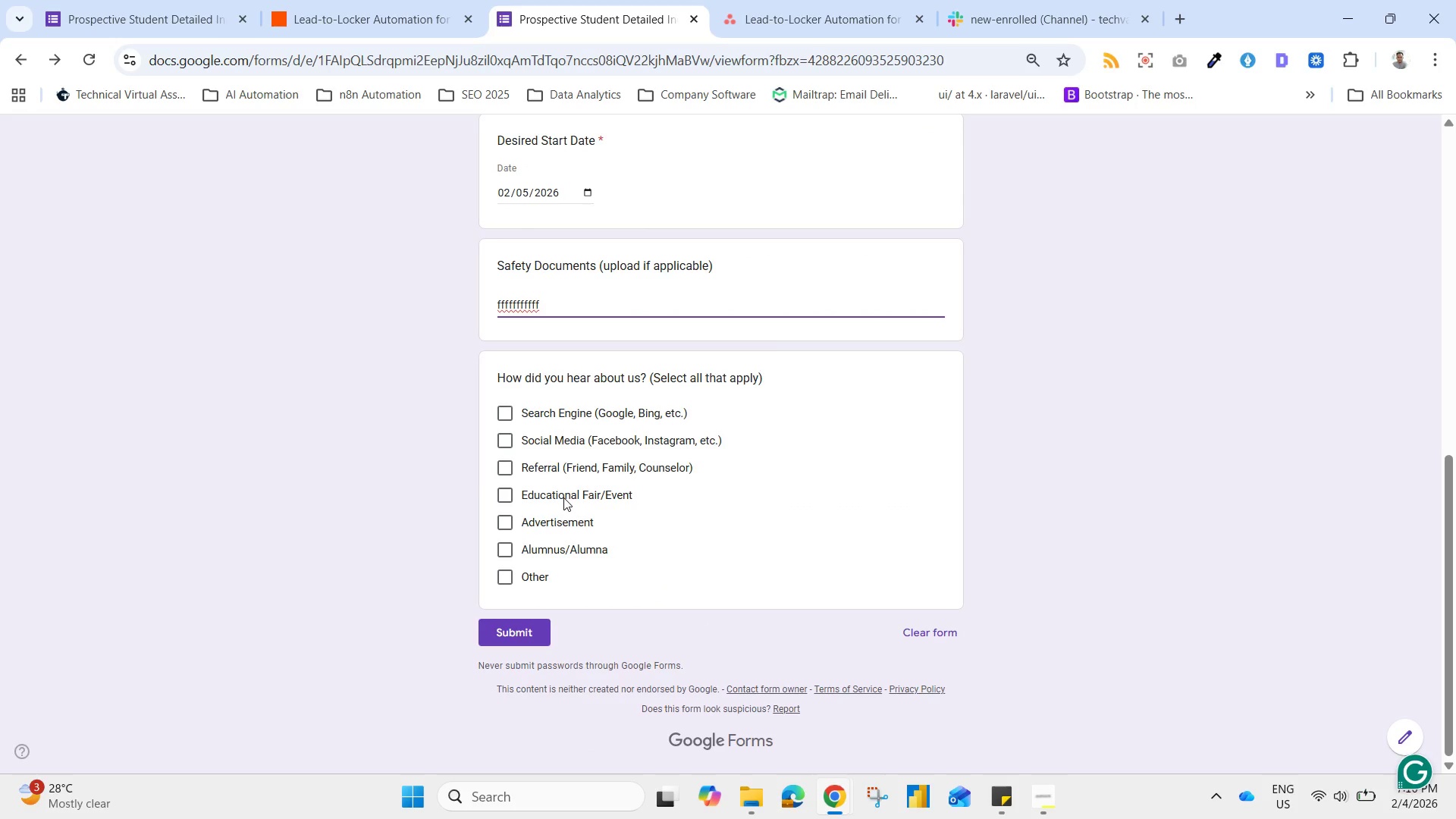 
left_click([591, 441])
 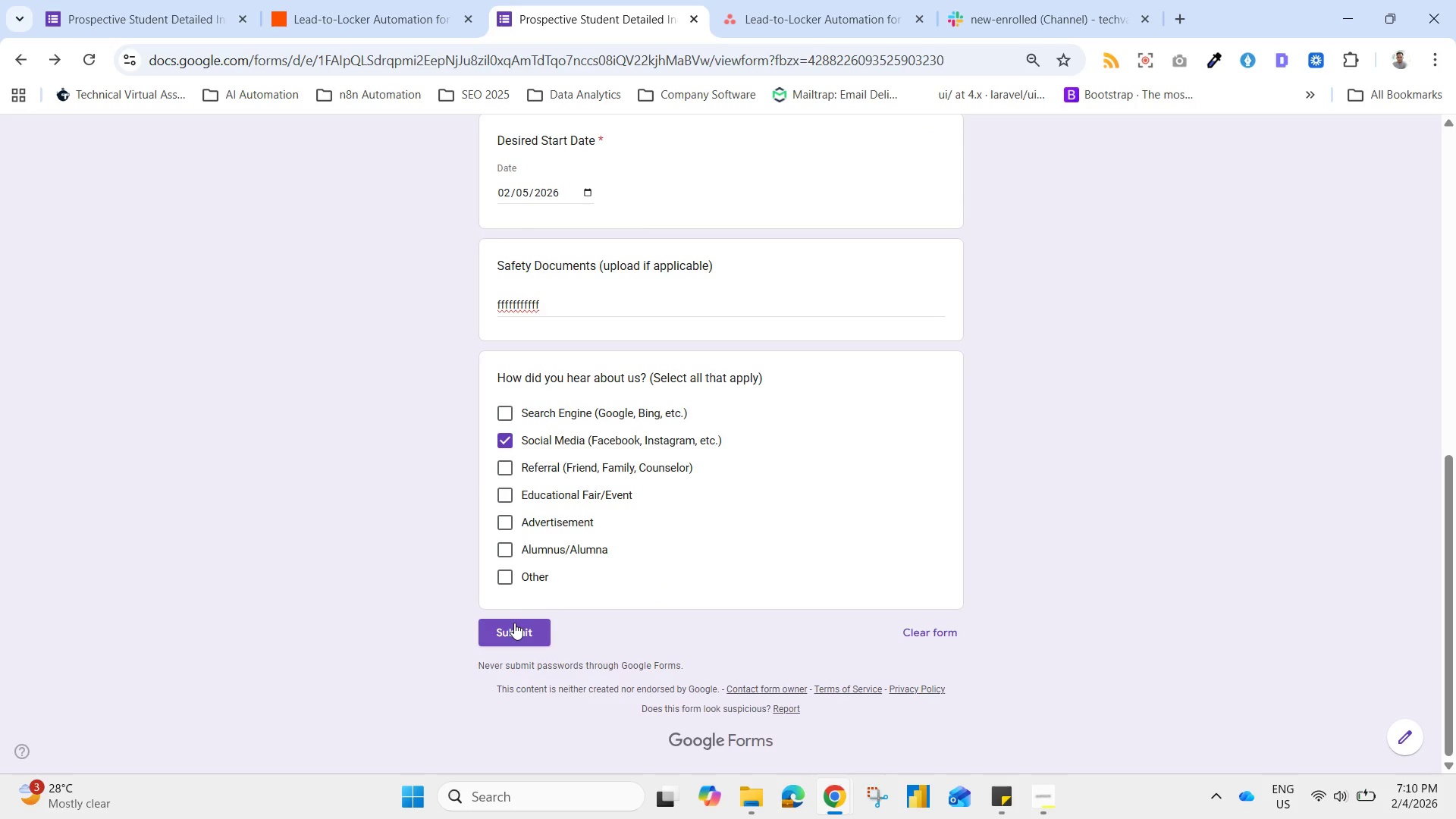 
left_click([89, 23])
 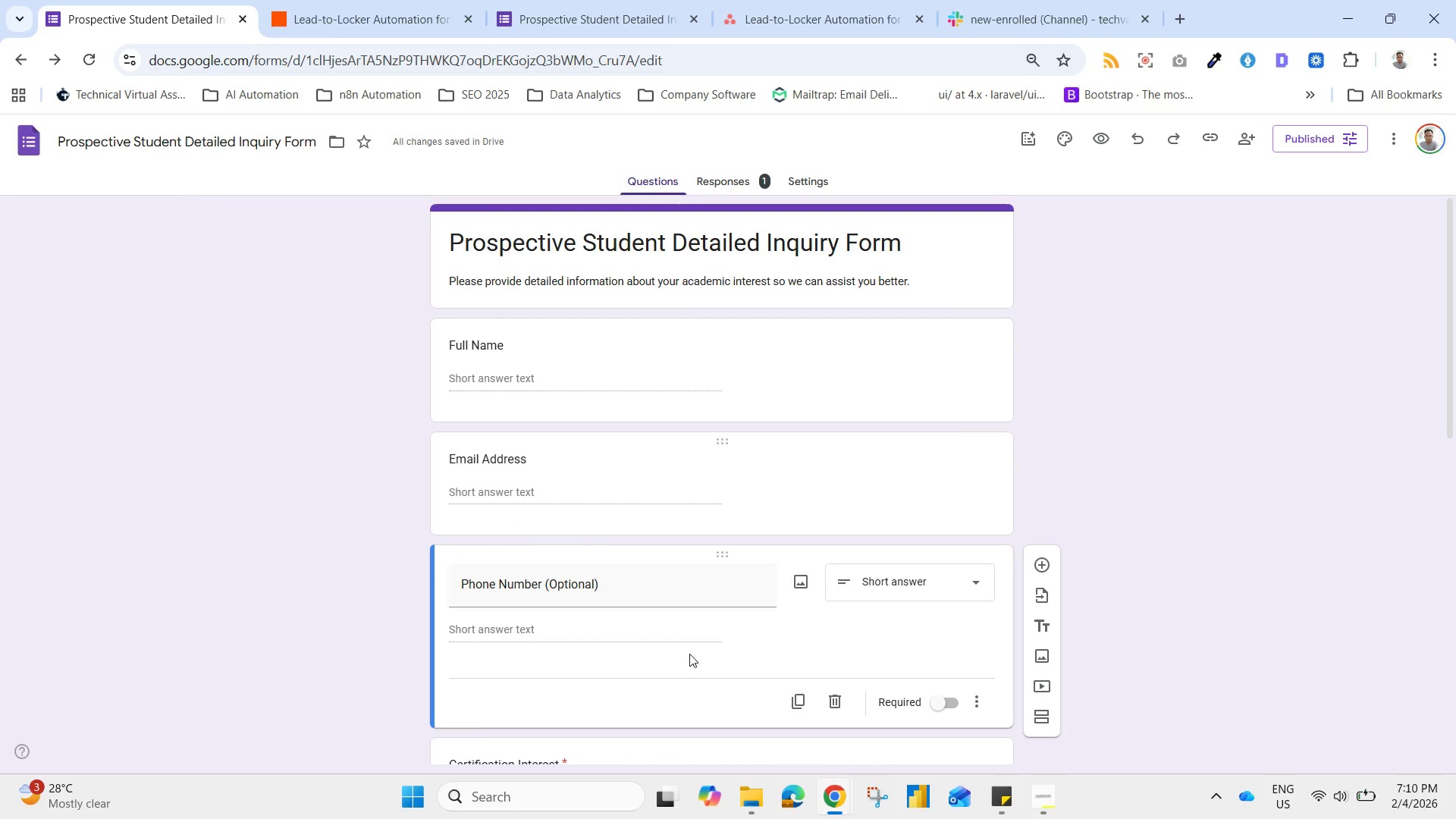 
scroll: coordinate [744, 650], scroll_direction: down, amount: 6.0
 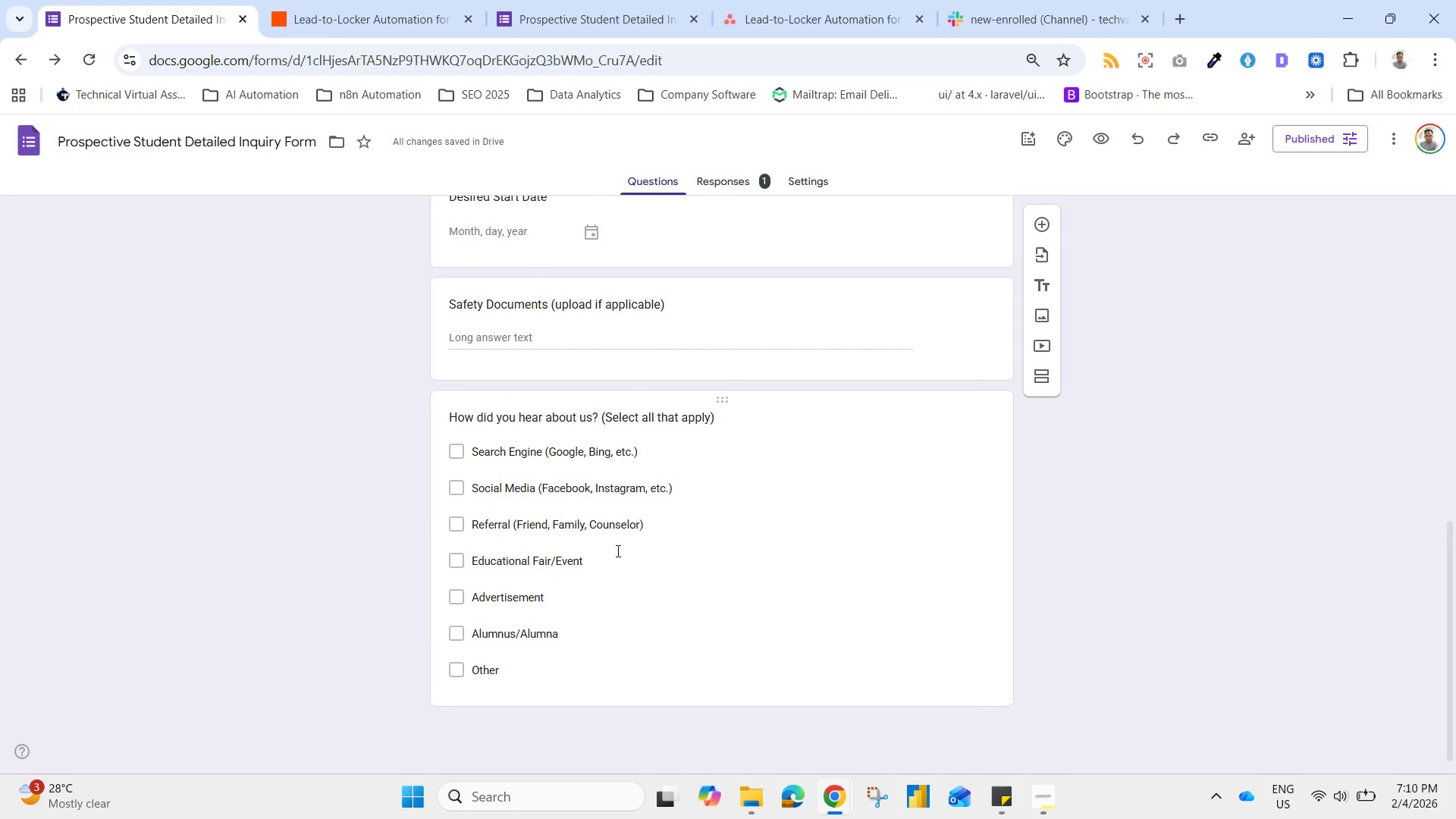 
left_click([825, 469])
 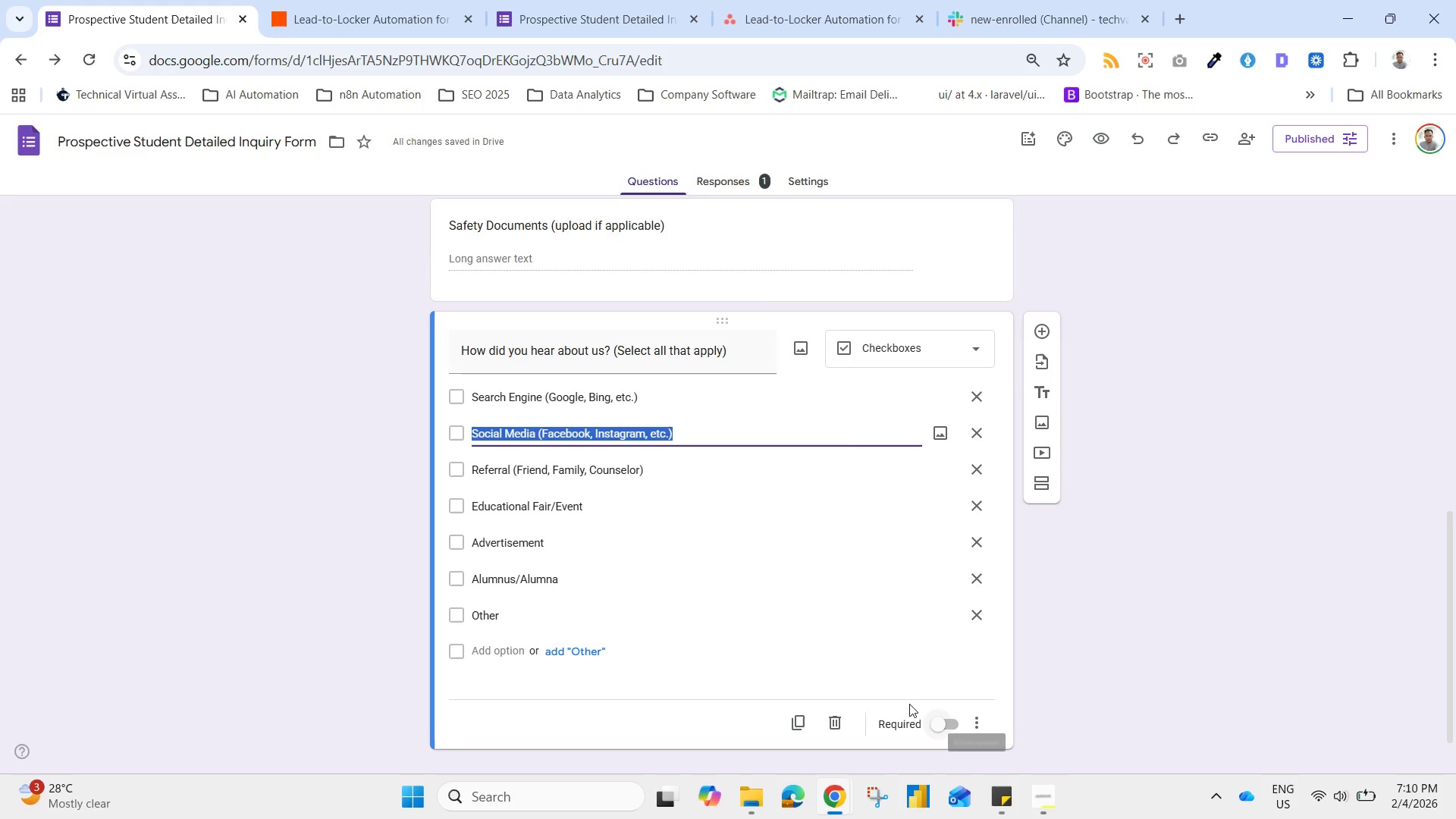 
left_click([838, 718])
 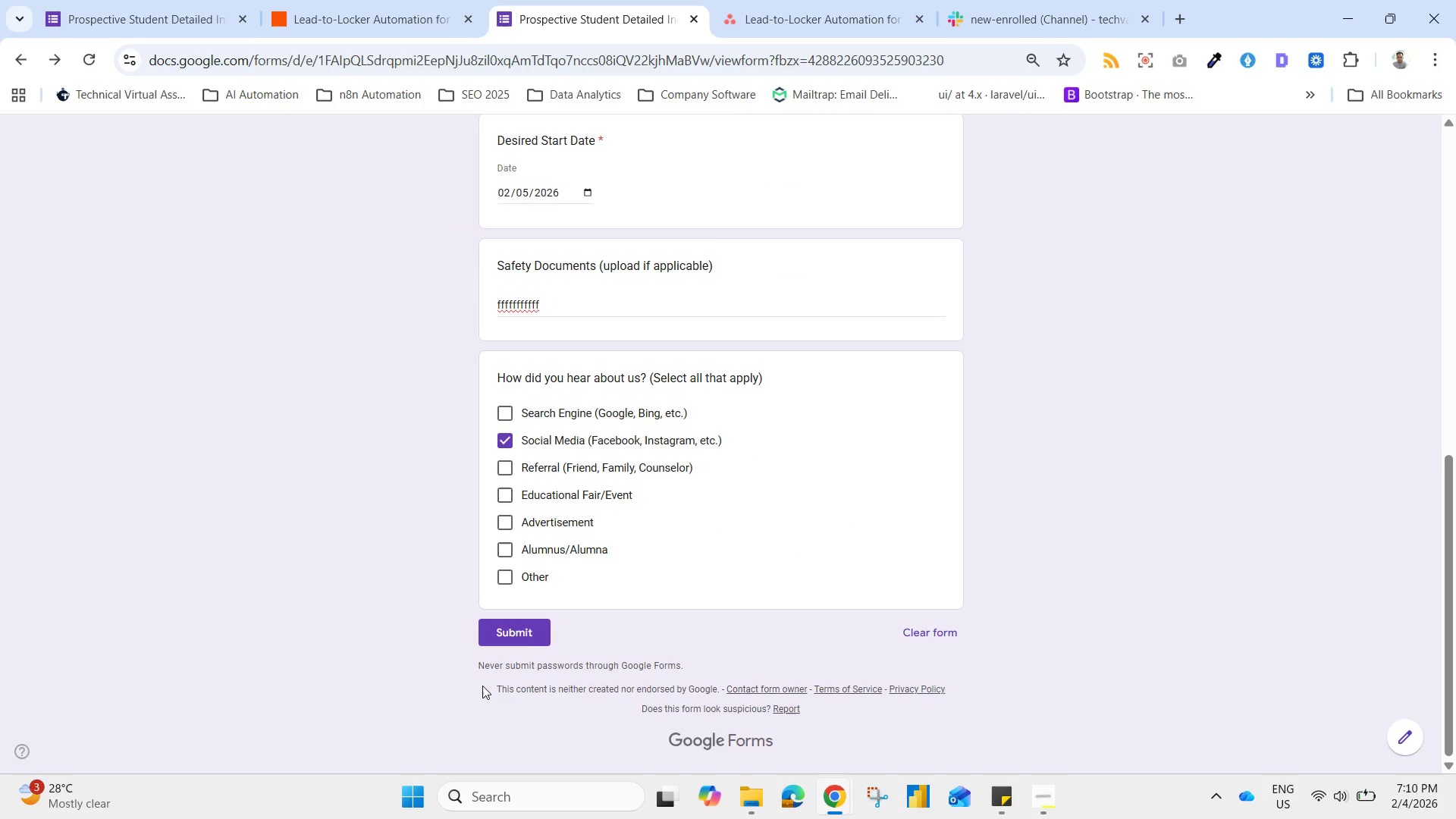 
left_click([508, 444])
 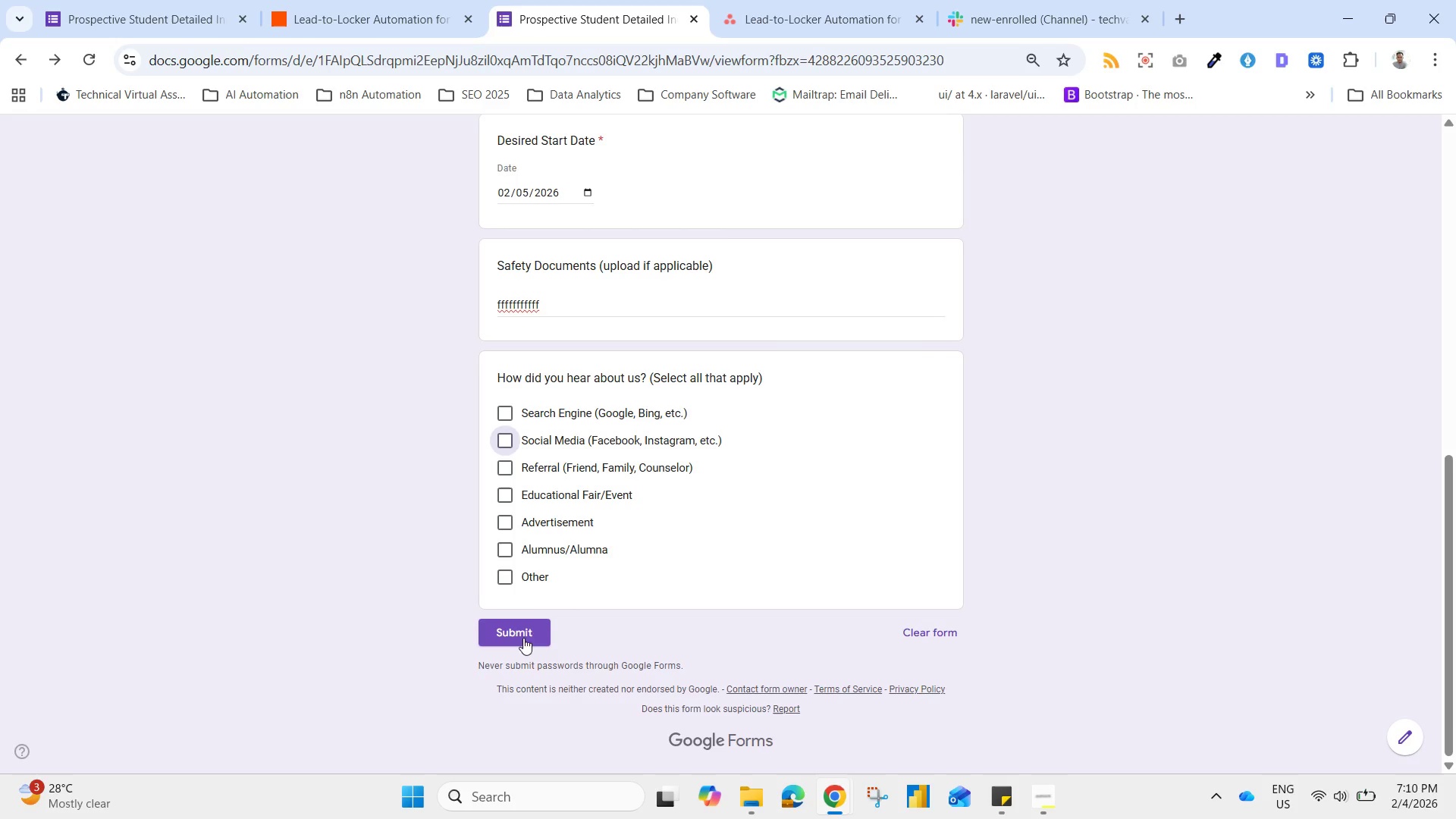 
left_click([522, 623])
 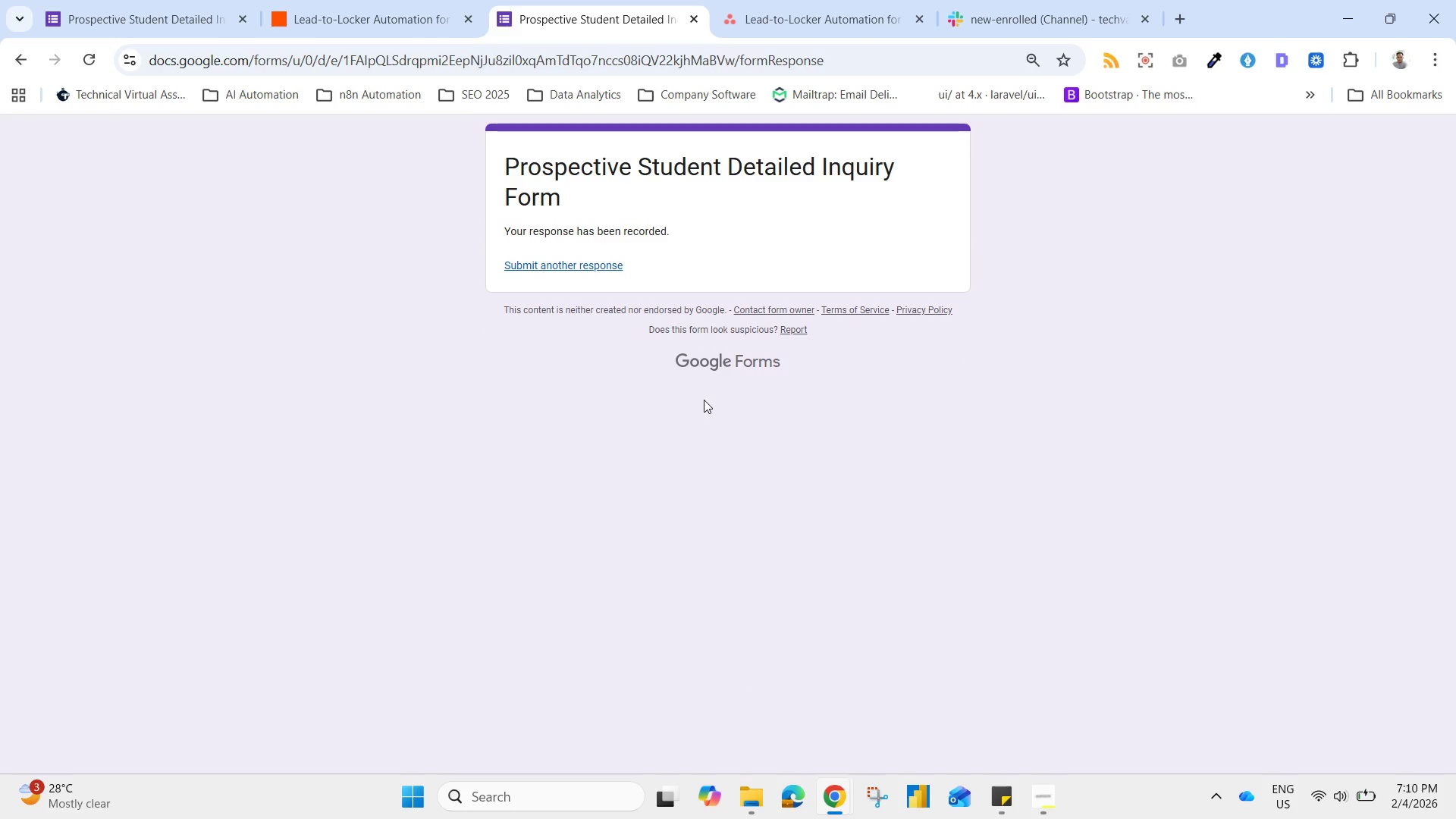 
left_click([361, 13])
 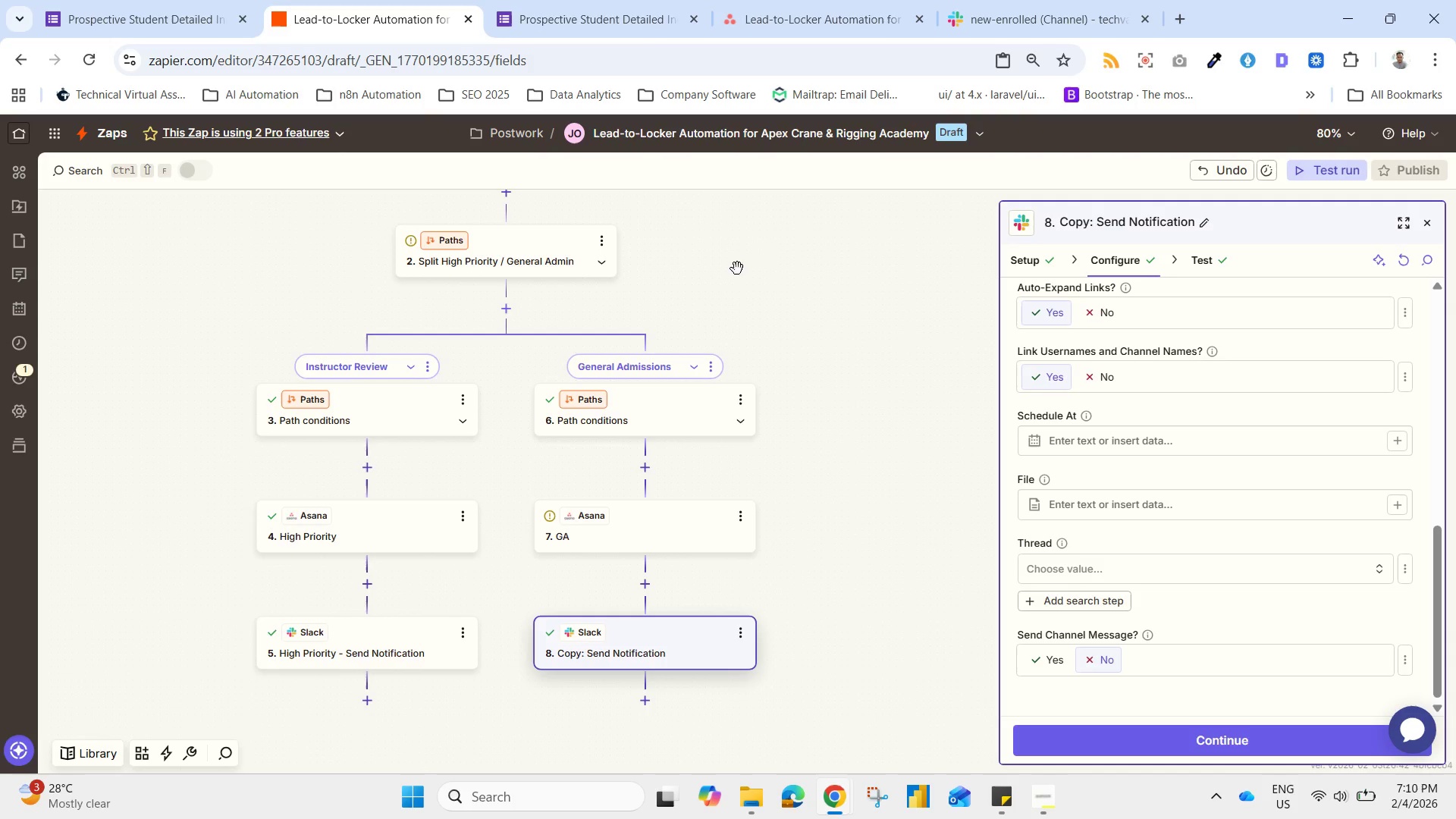 
left_click_drag(start_coordinate=[752, 246], to_coordinate=[786, 544])
 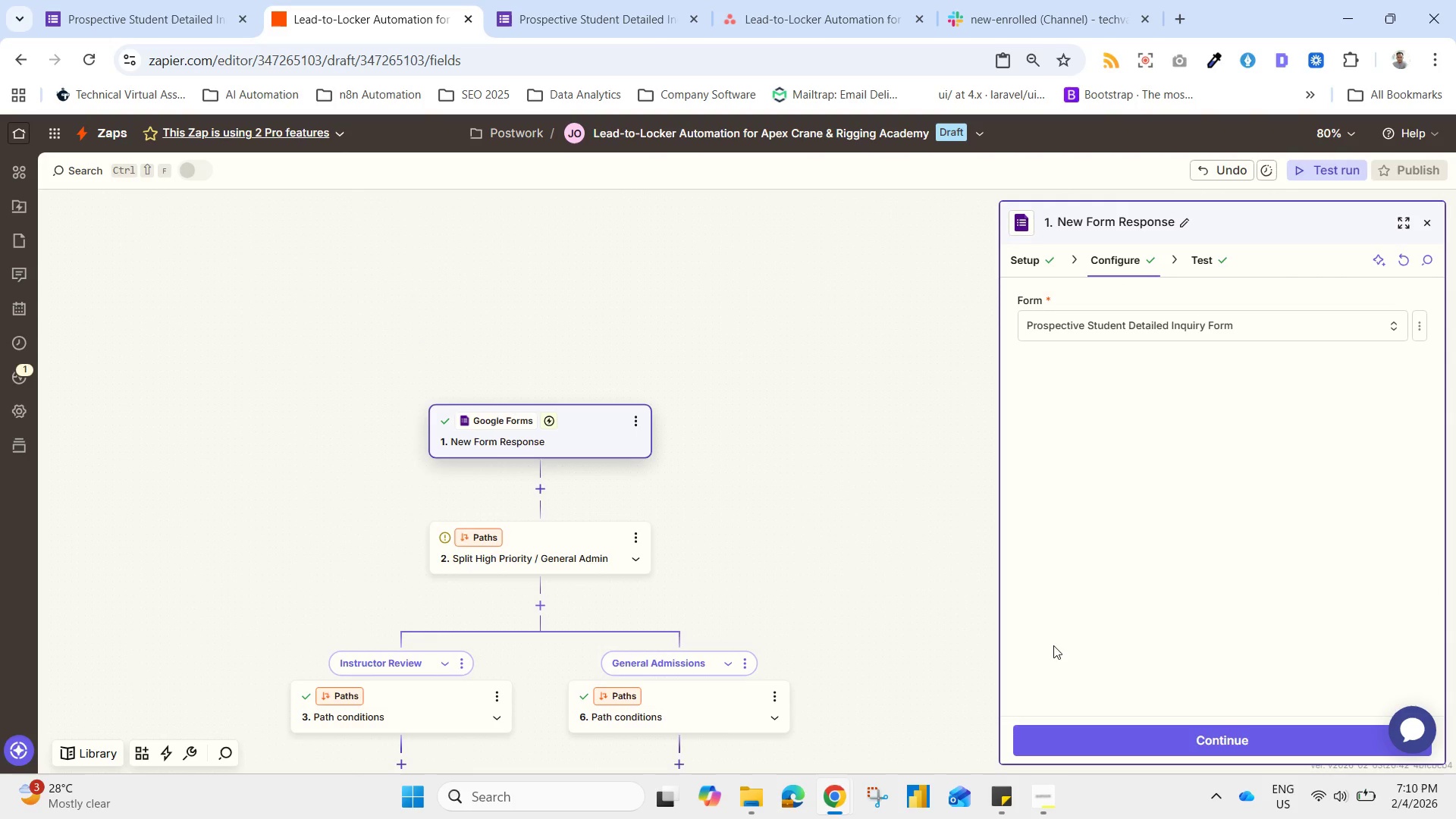 
left_click([1169, 737])
 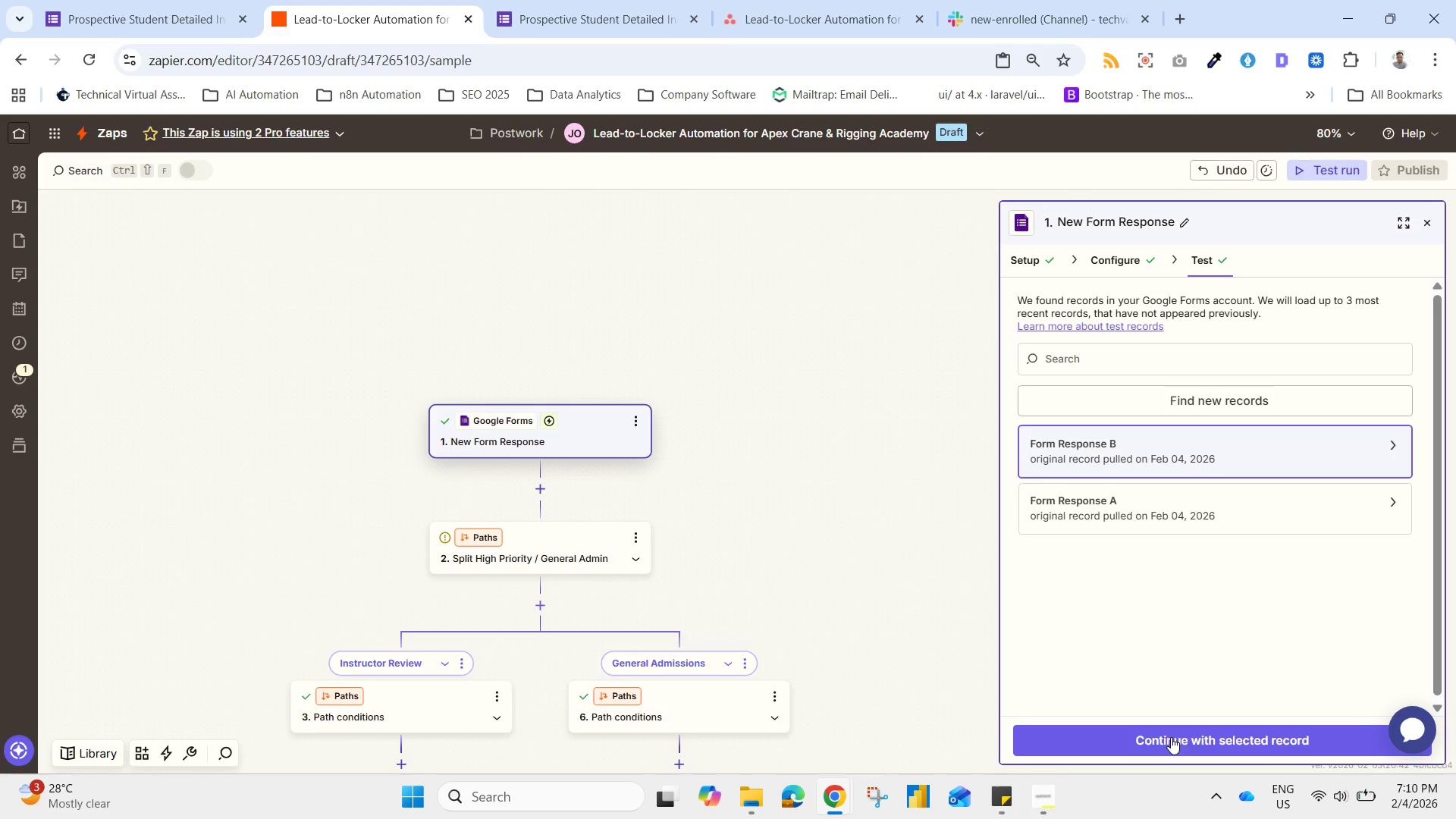 
left_click([1266, 397])
 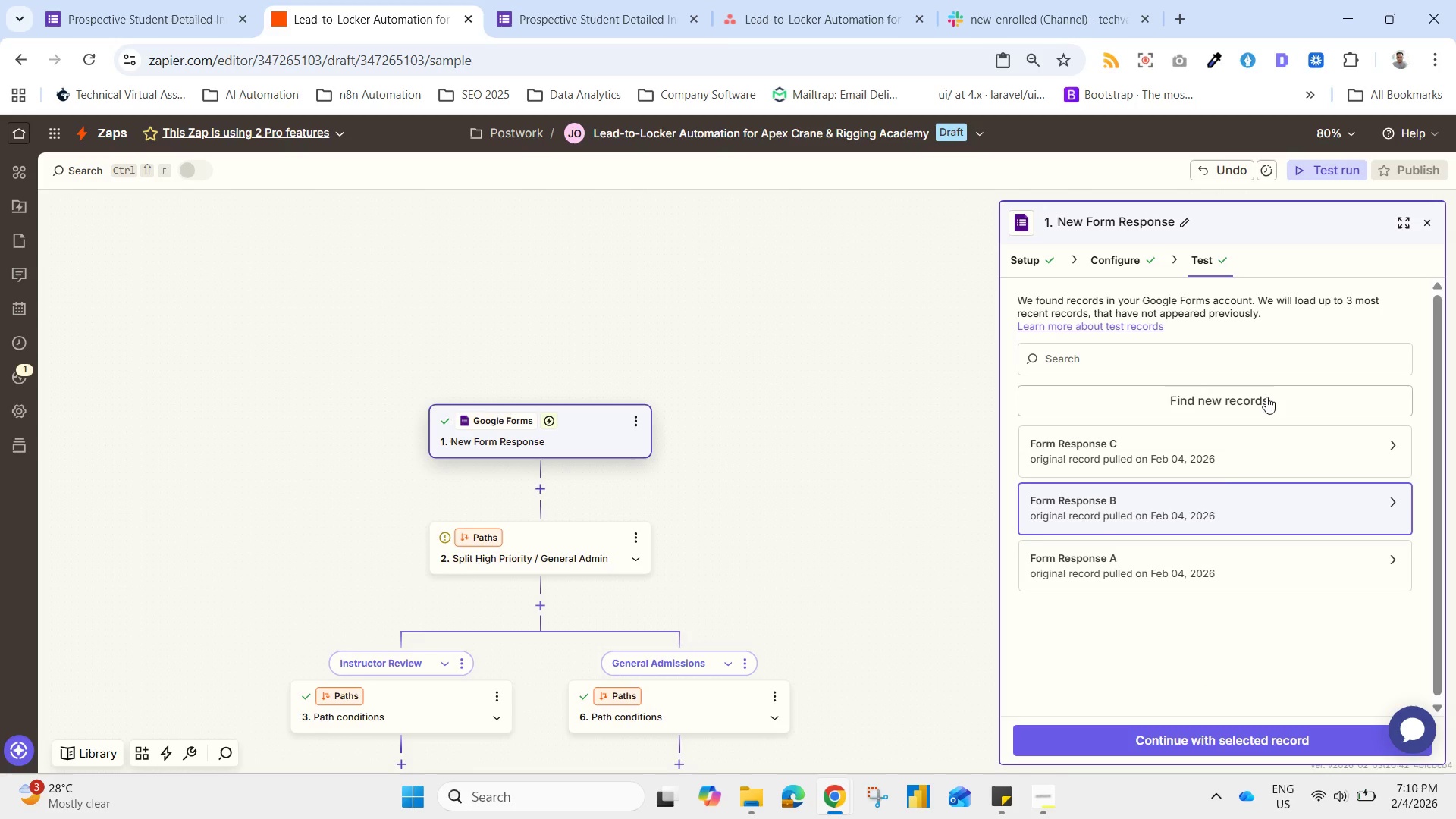 
left_click([1194, 453])
 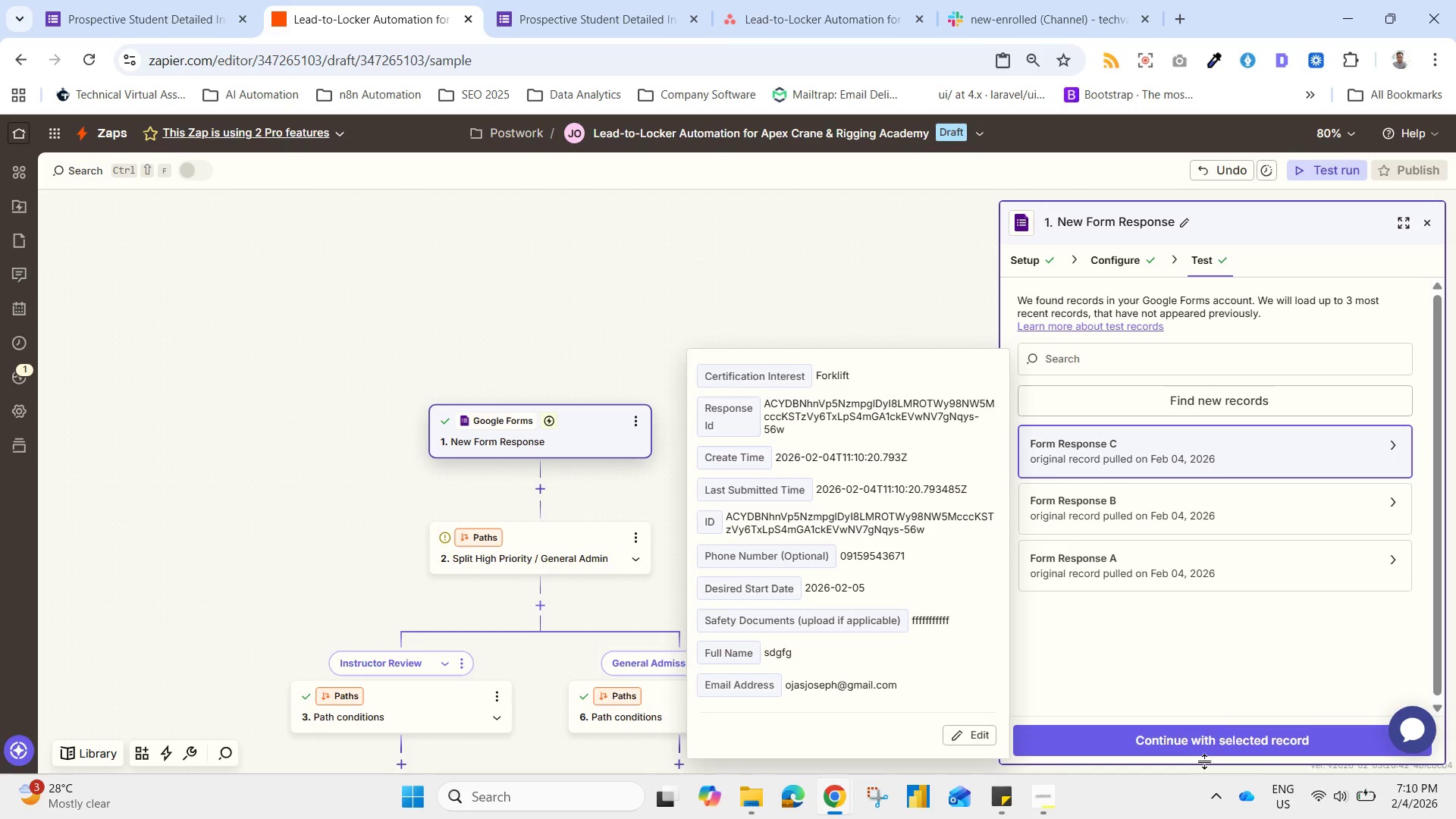 
left_click([1194, 748])
 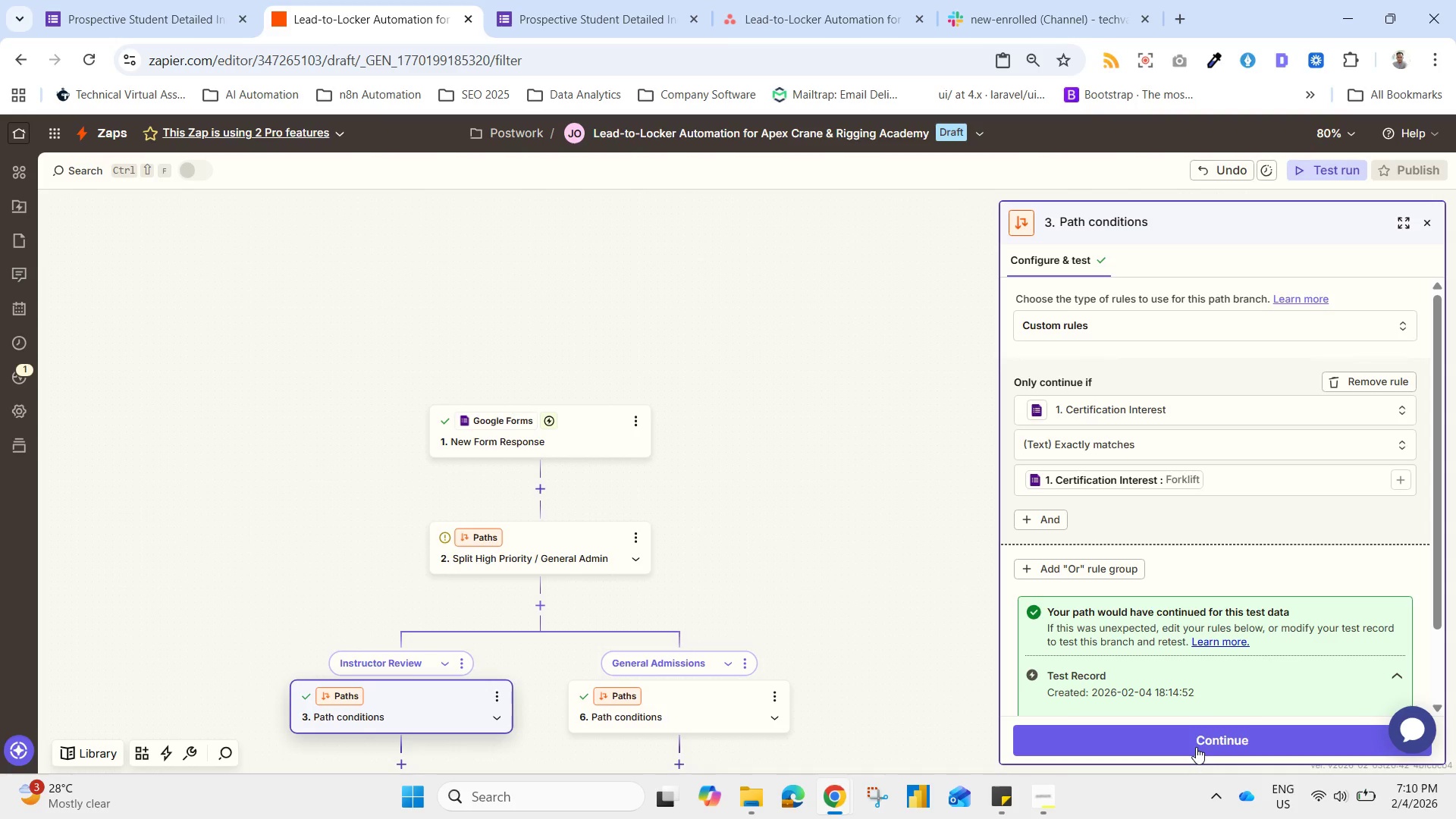 
wait(13.72)
 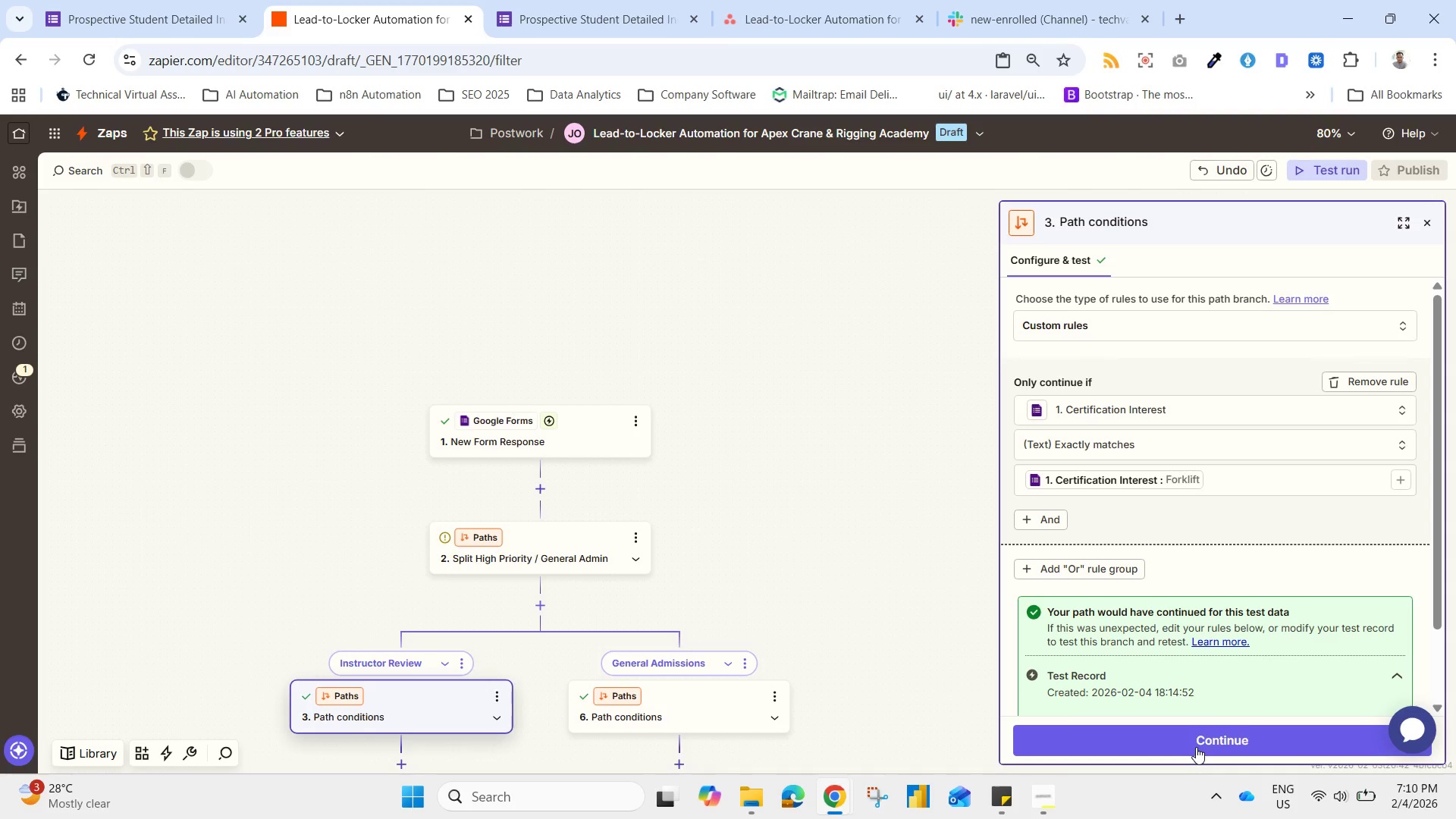 
left_click([1205, 744])
 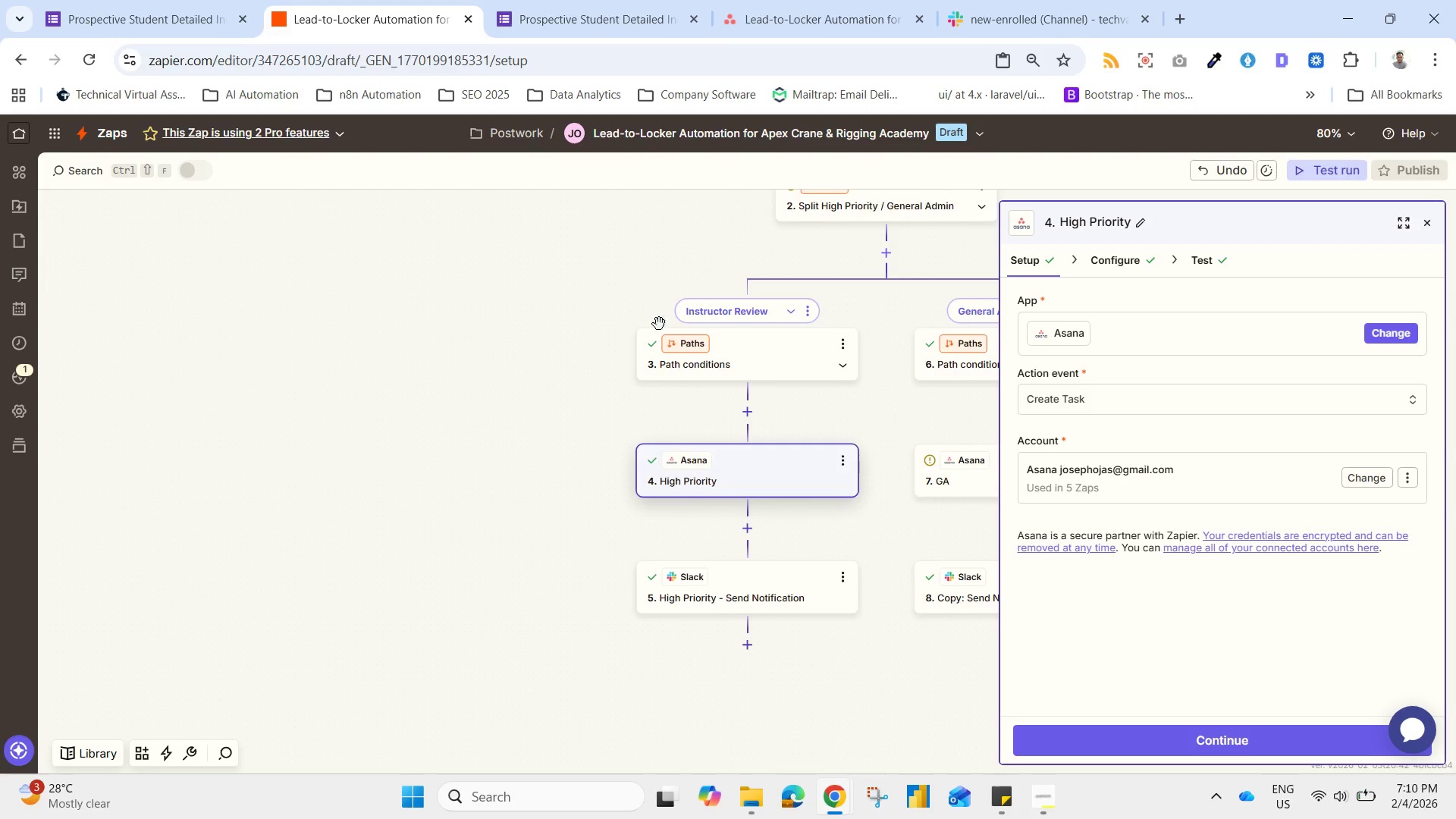 
left_click([742, 341])
 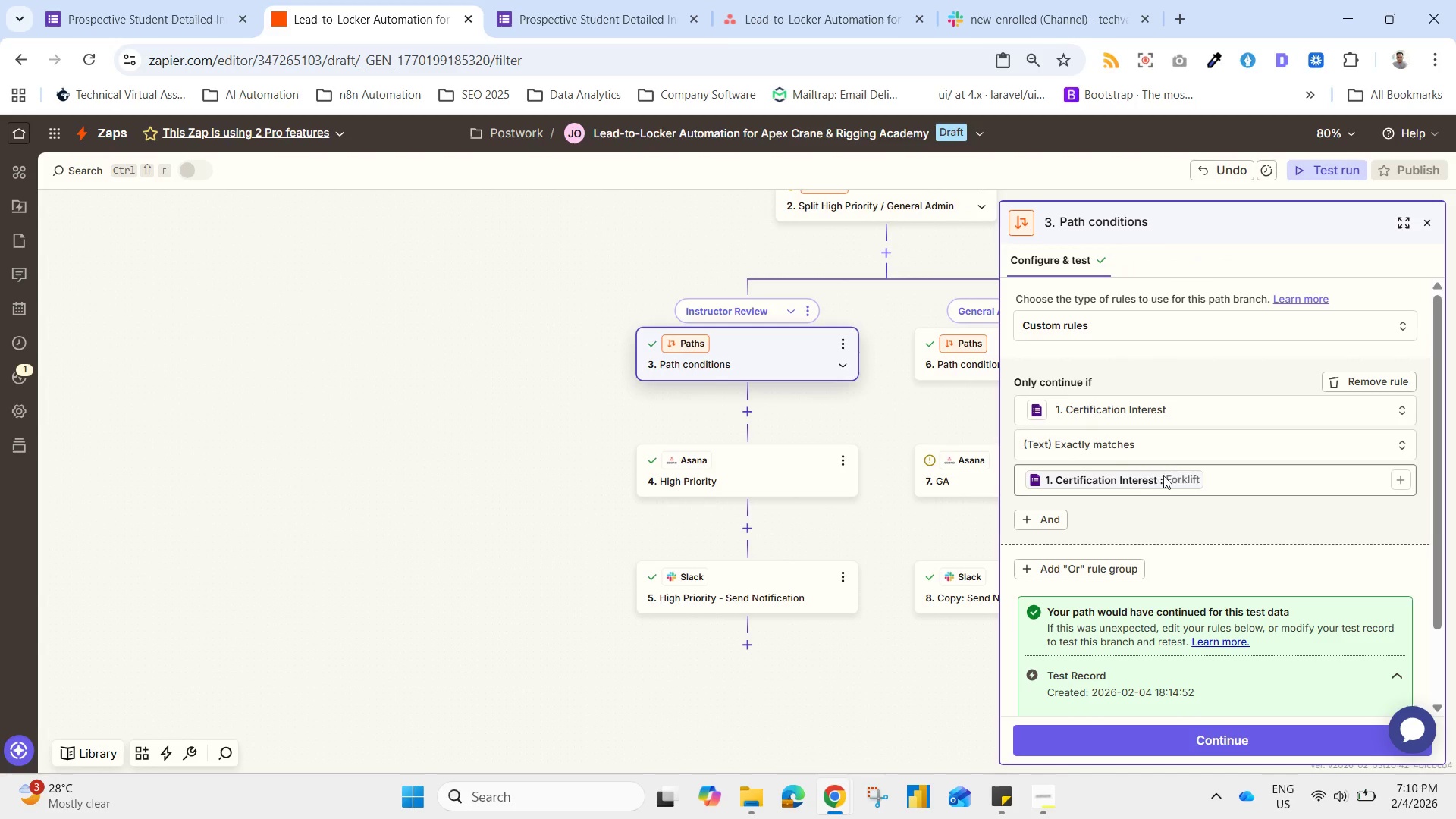 
left_click_drag(start_coordinate=[866, 423], to_coordinate=[682, 626])
 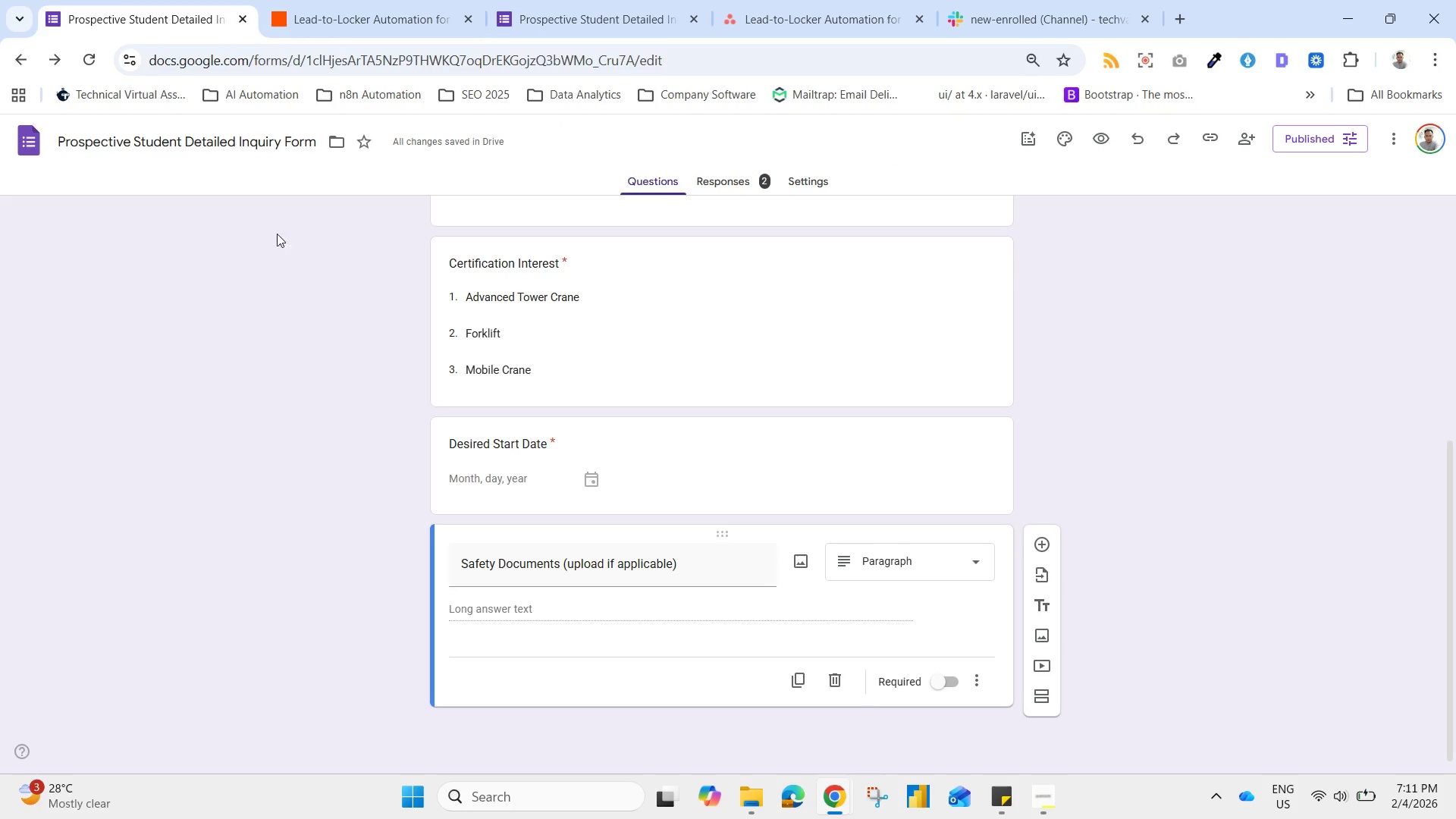 
left_click([550, 301])
 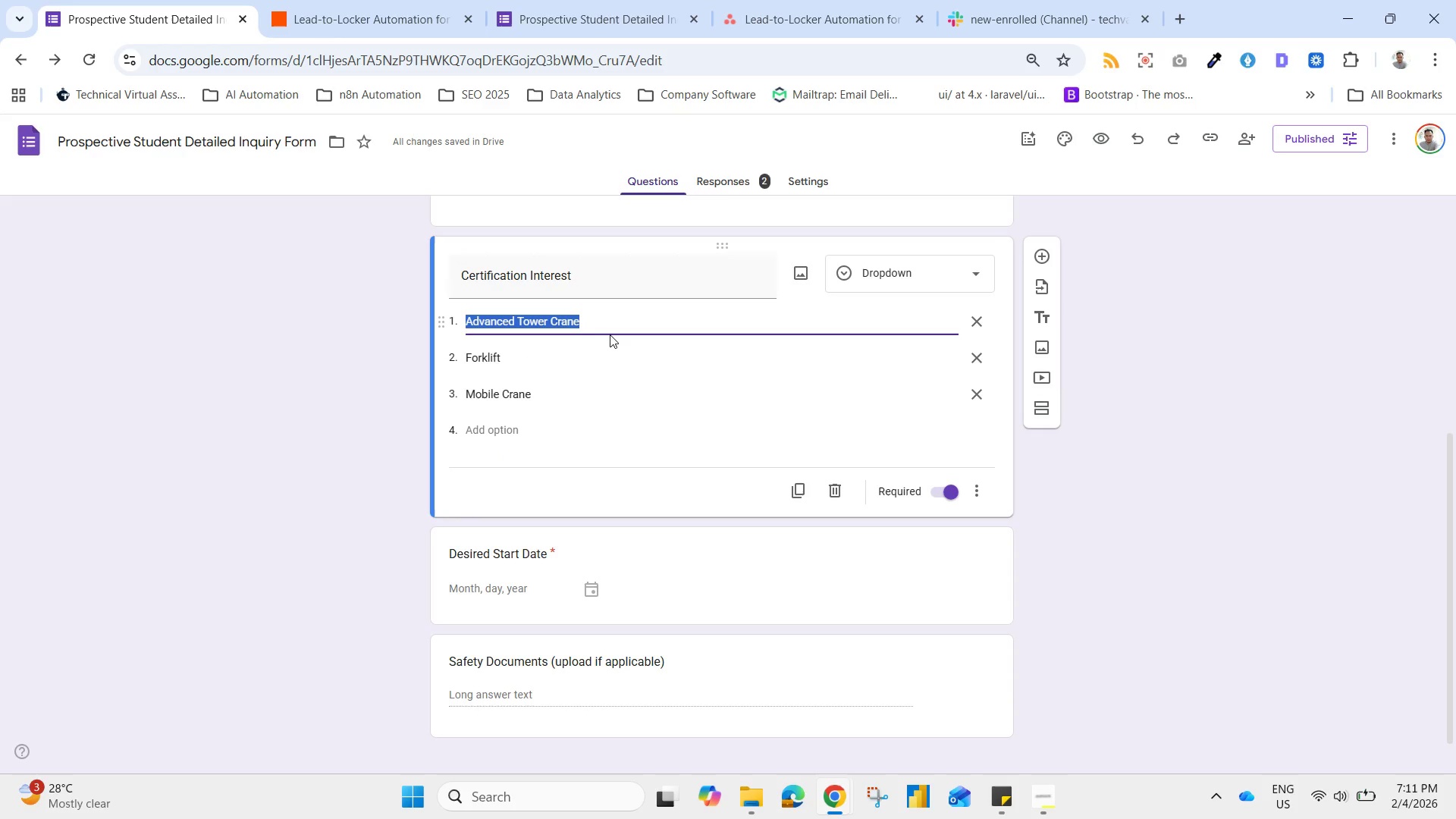 
key(Control+C)
 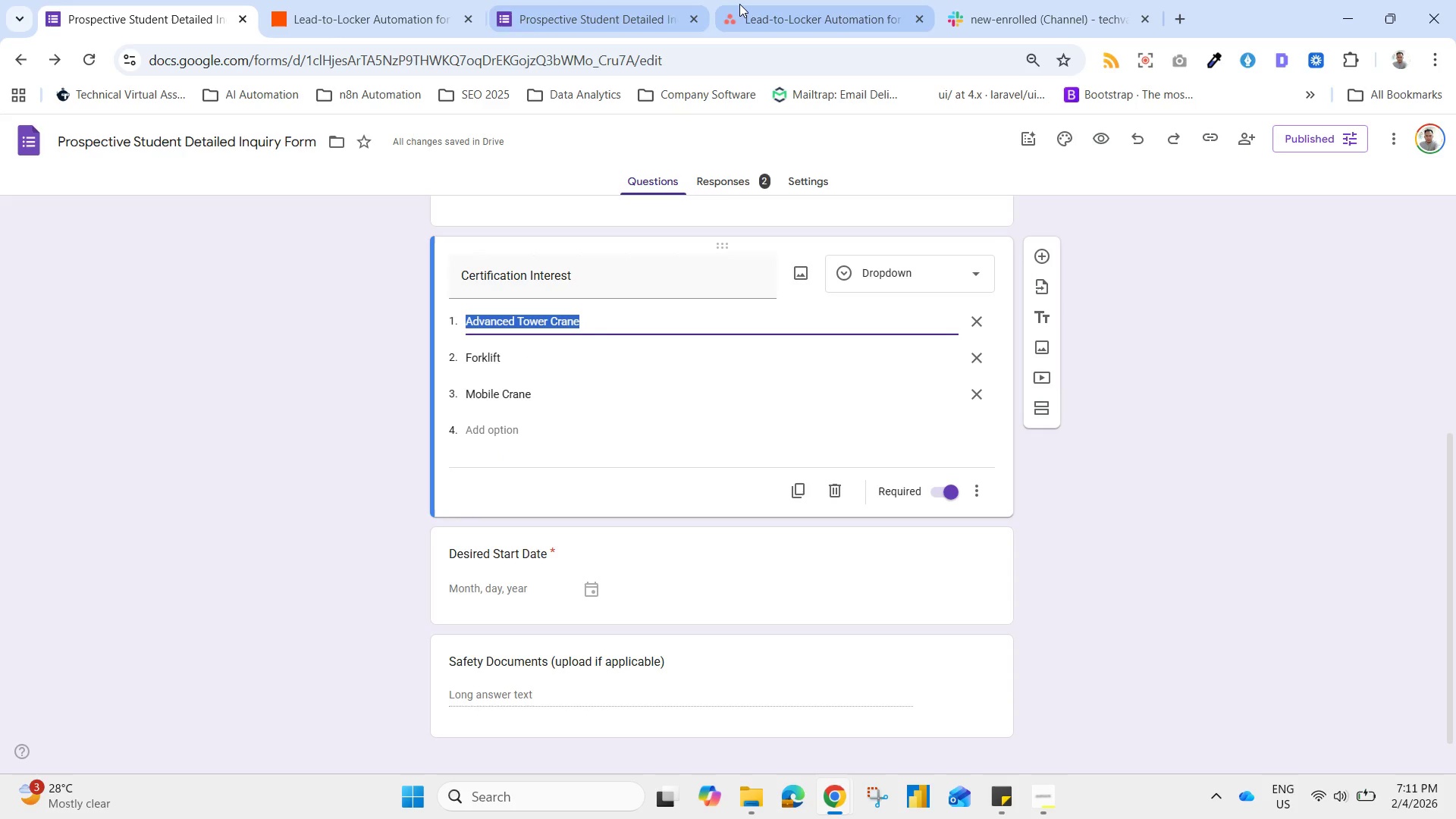 
left_click([763, 7])
 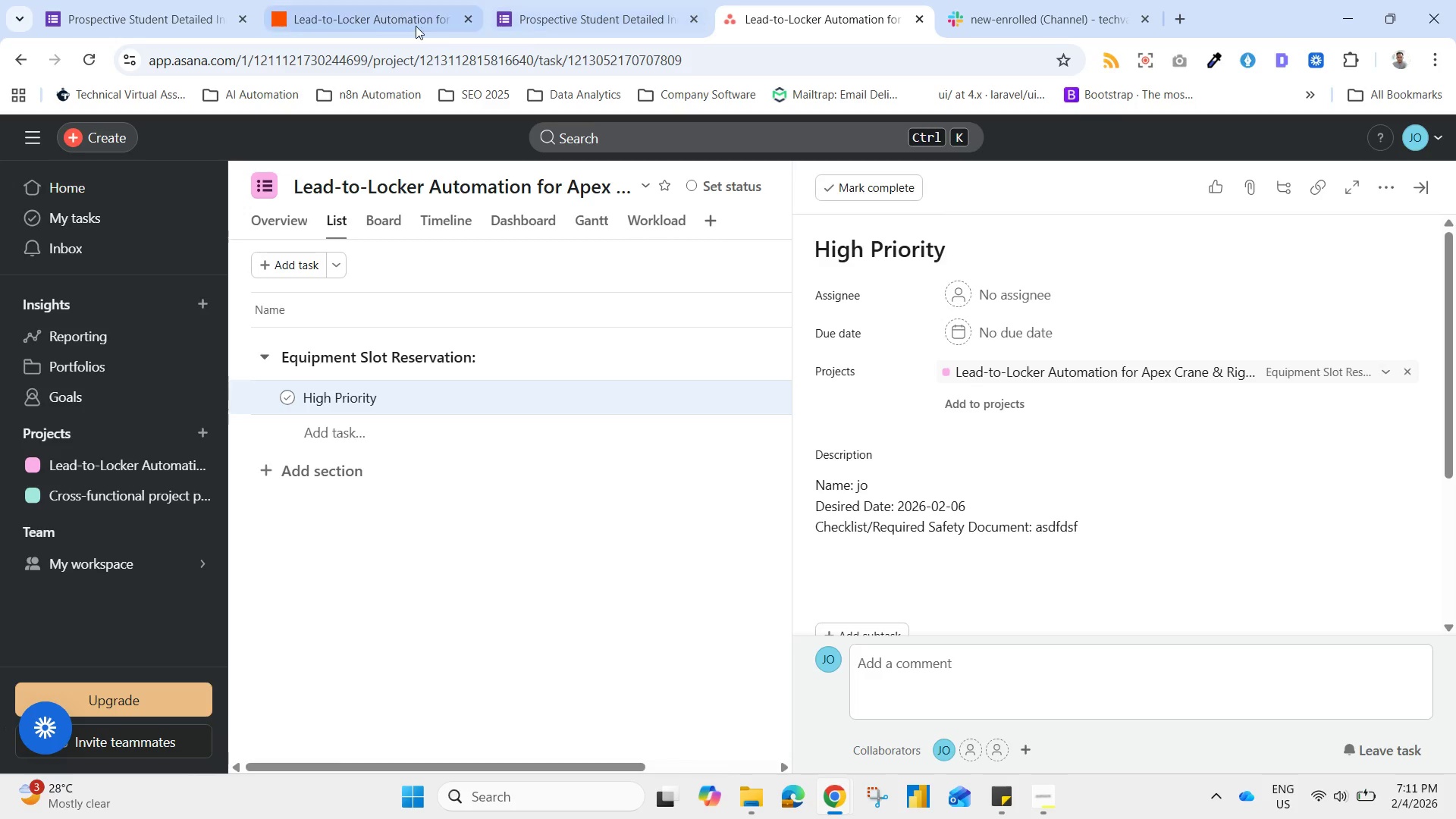 
left_click([360, 3])
 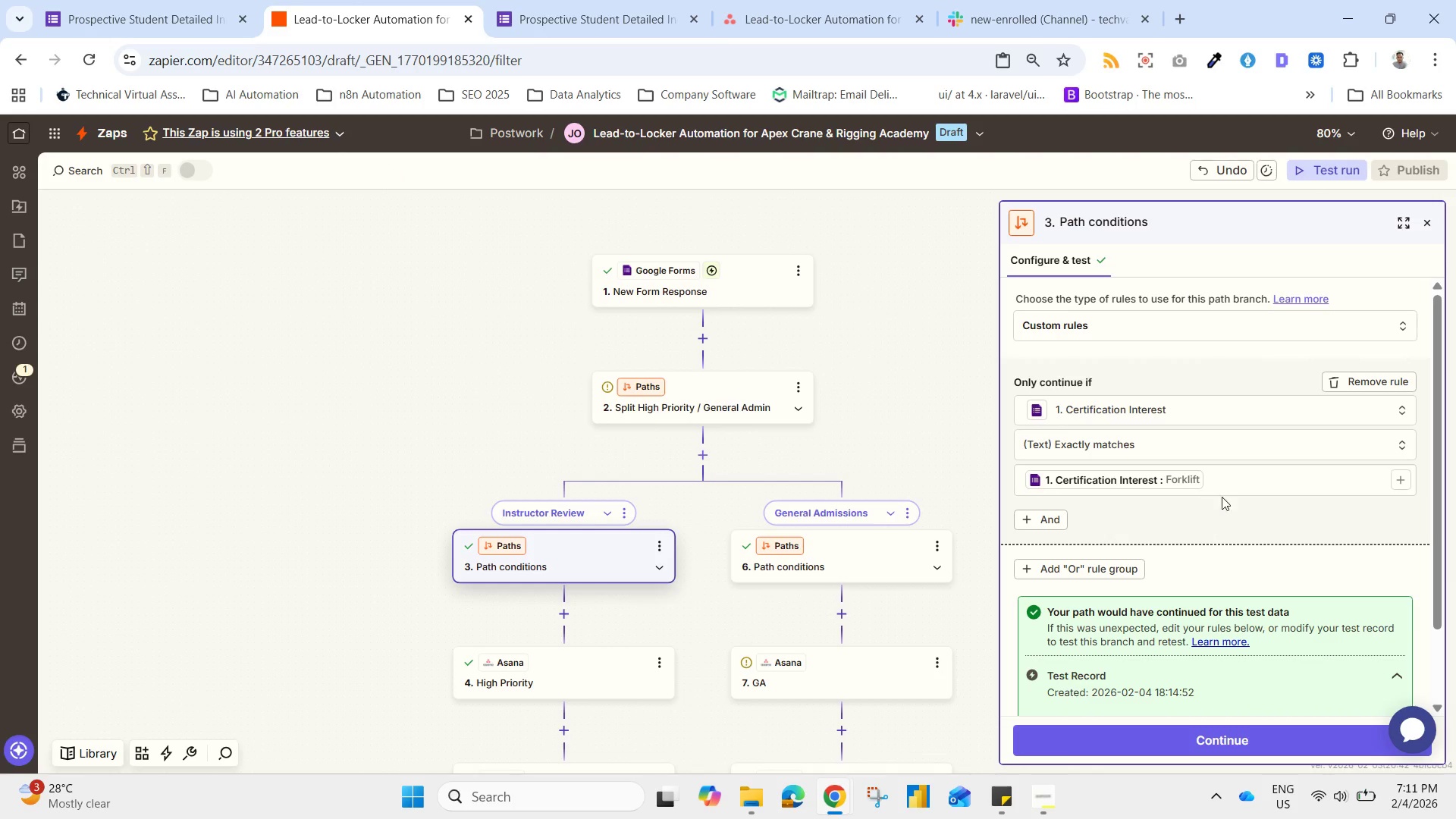 
left_click_drag(start_coordinate=[1242, 484], to_coordinate=[999, 477])
 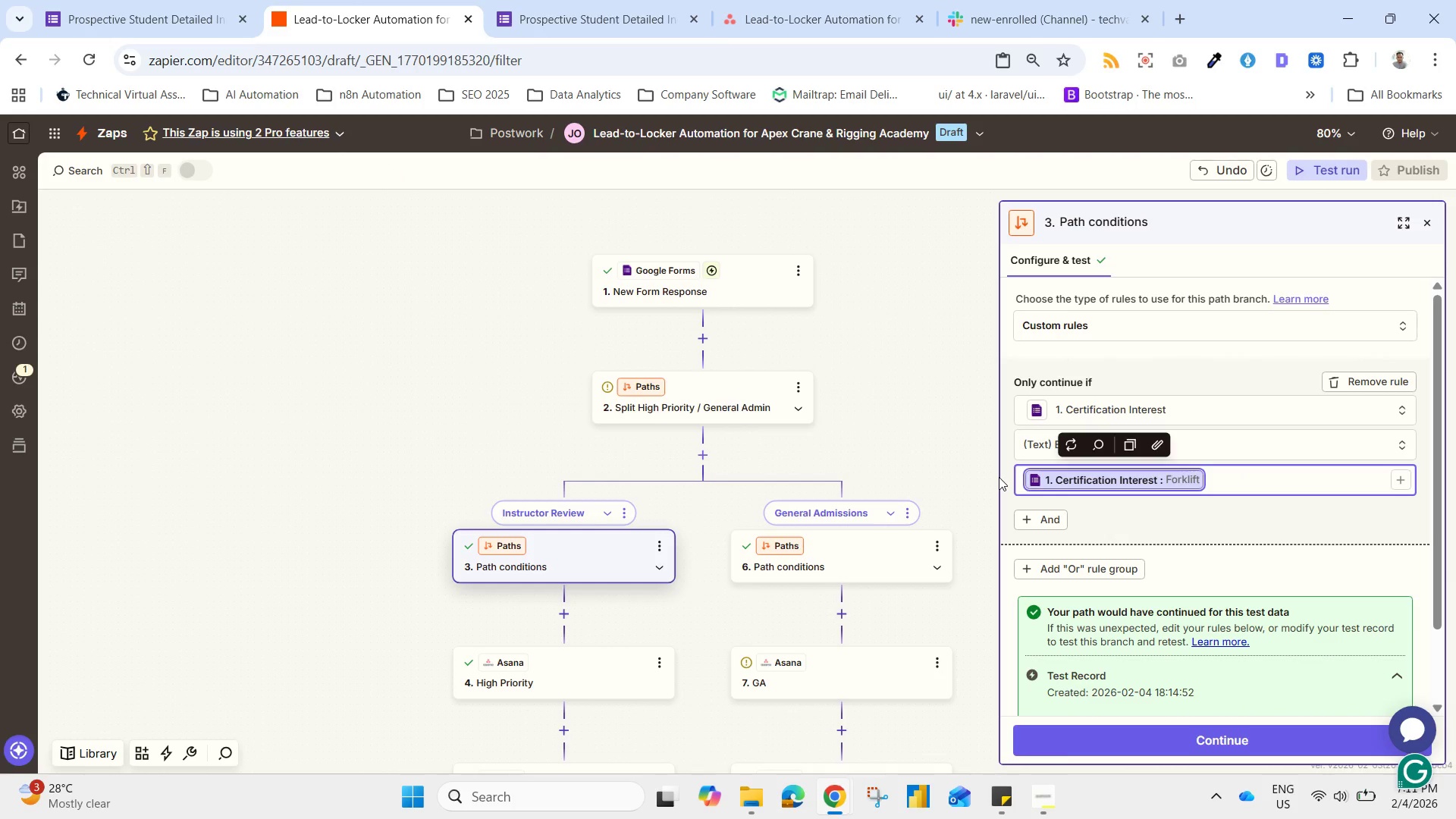 
key(Delete)
 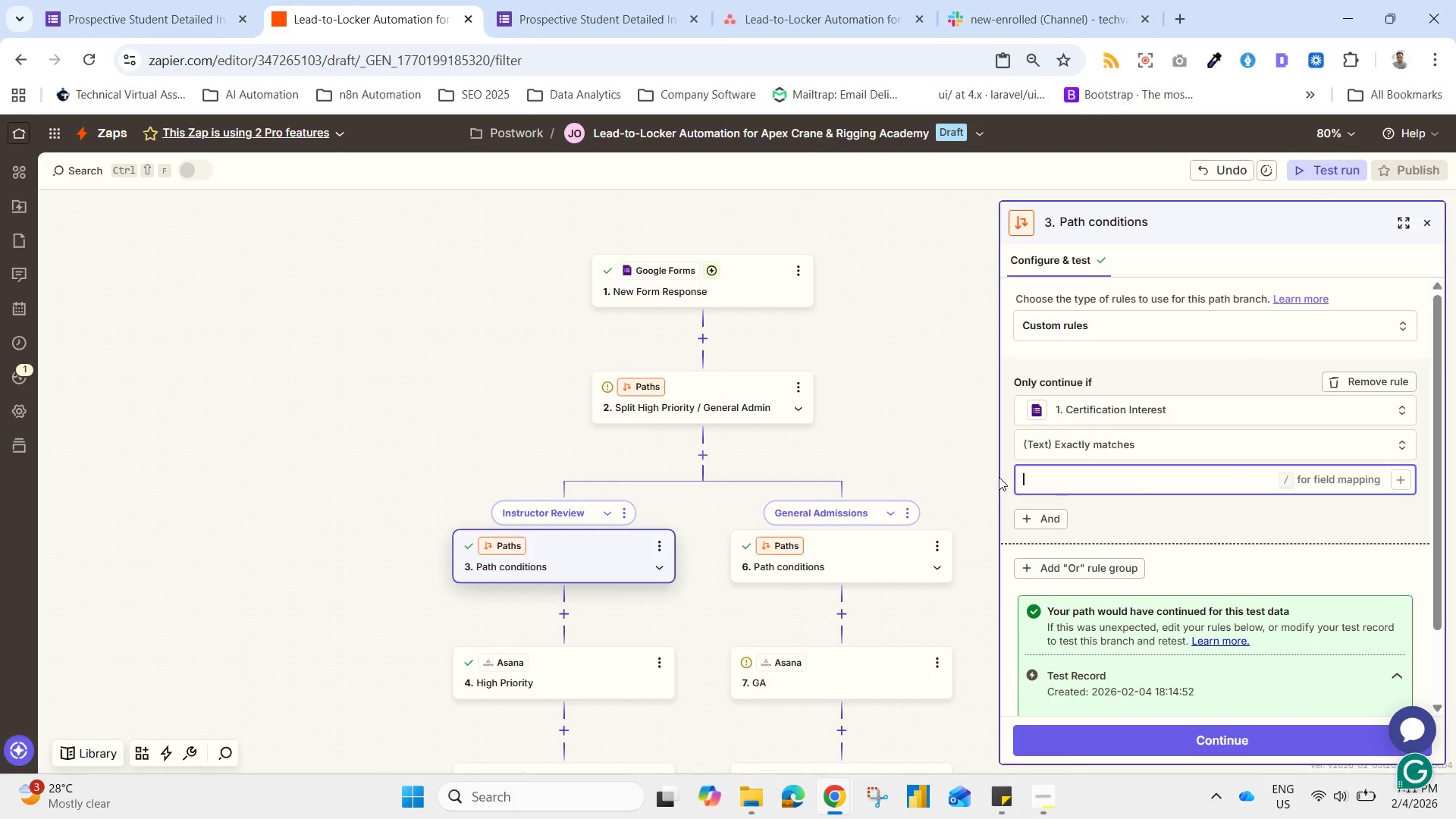 
key(Control+V)
 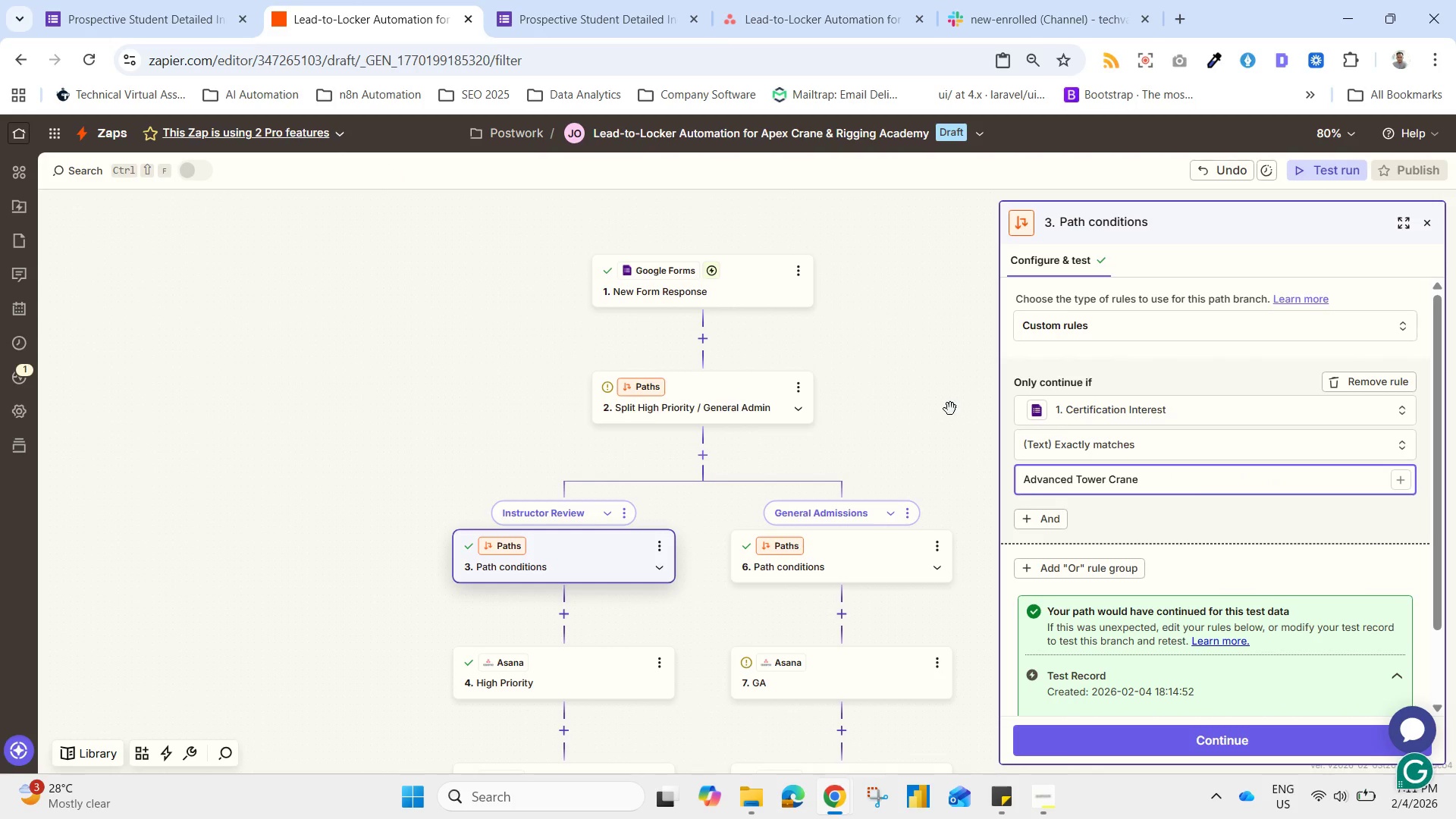 
left_click([919, 378])
 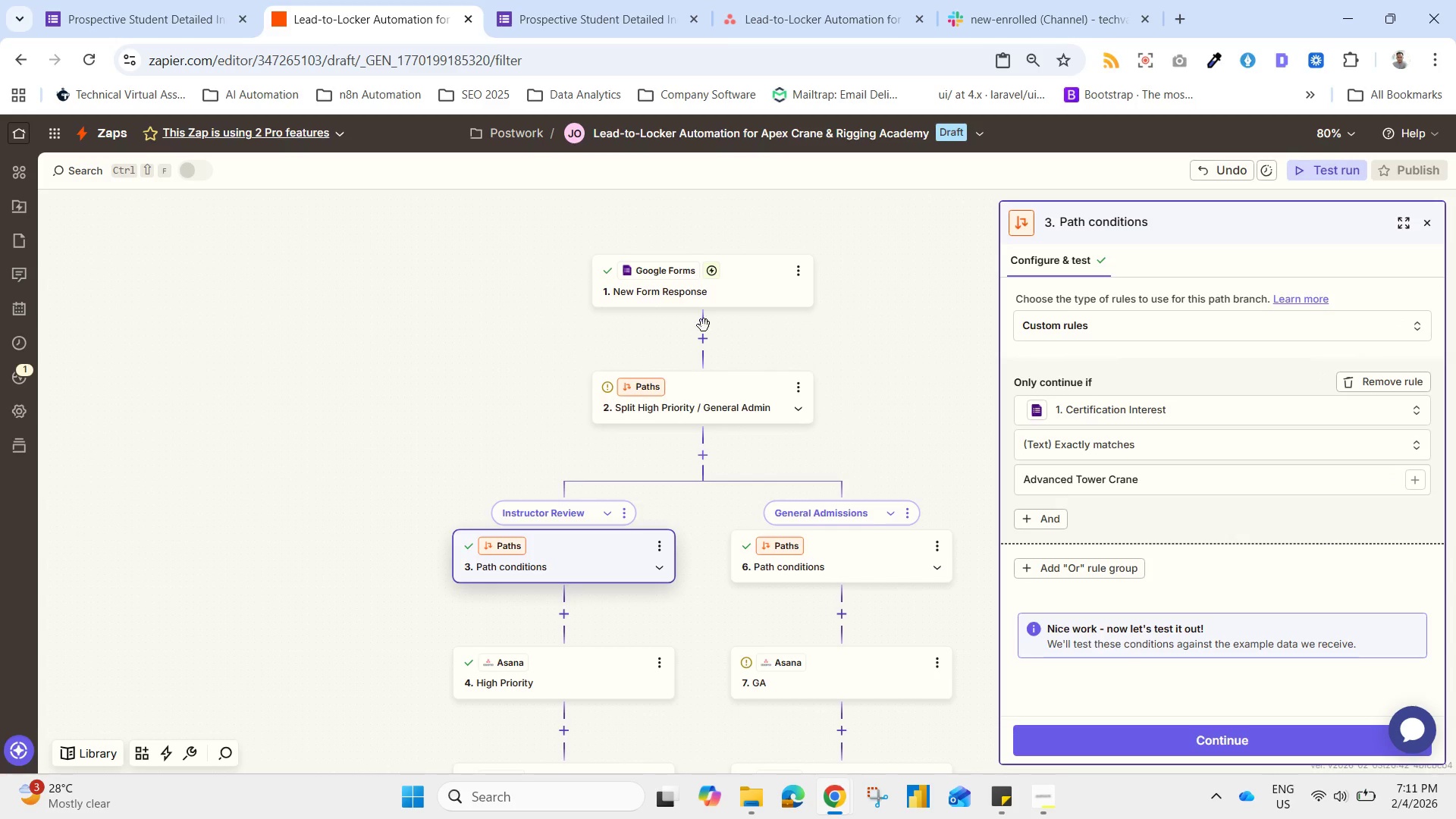 
left_click([669, 284])
 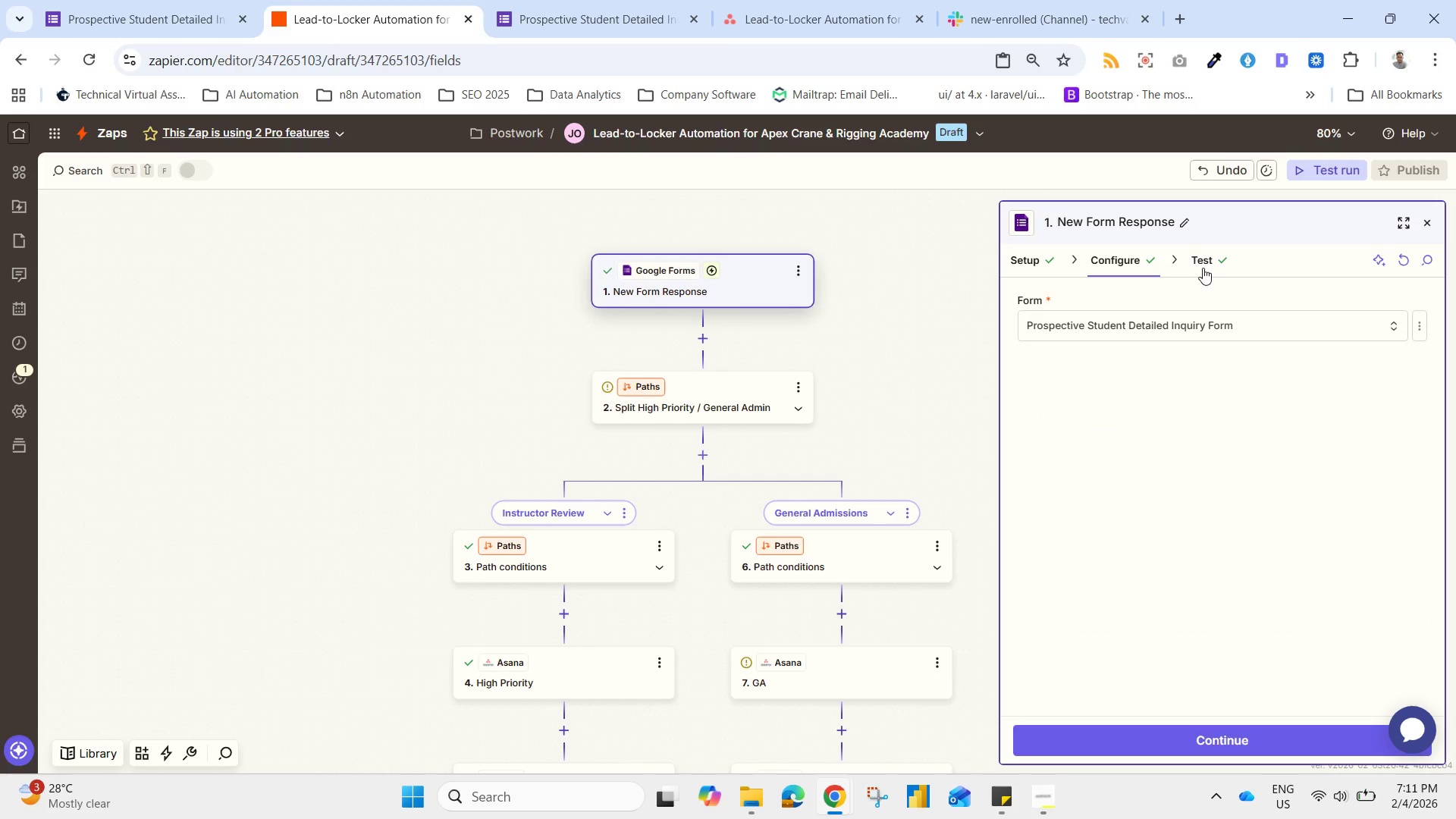 
left_click([1202, 268])
 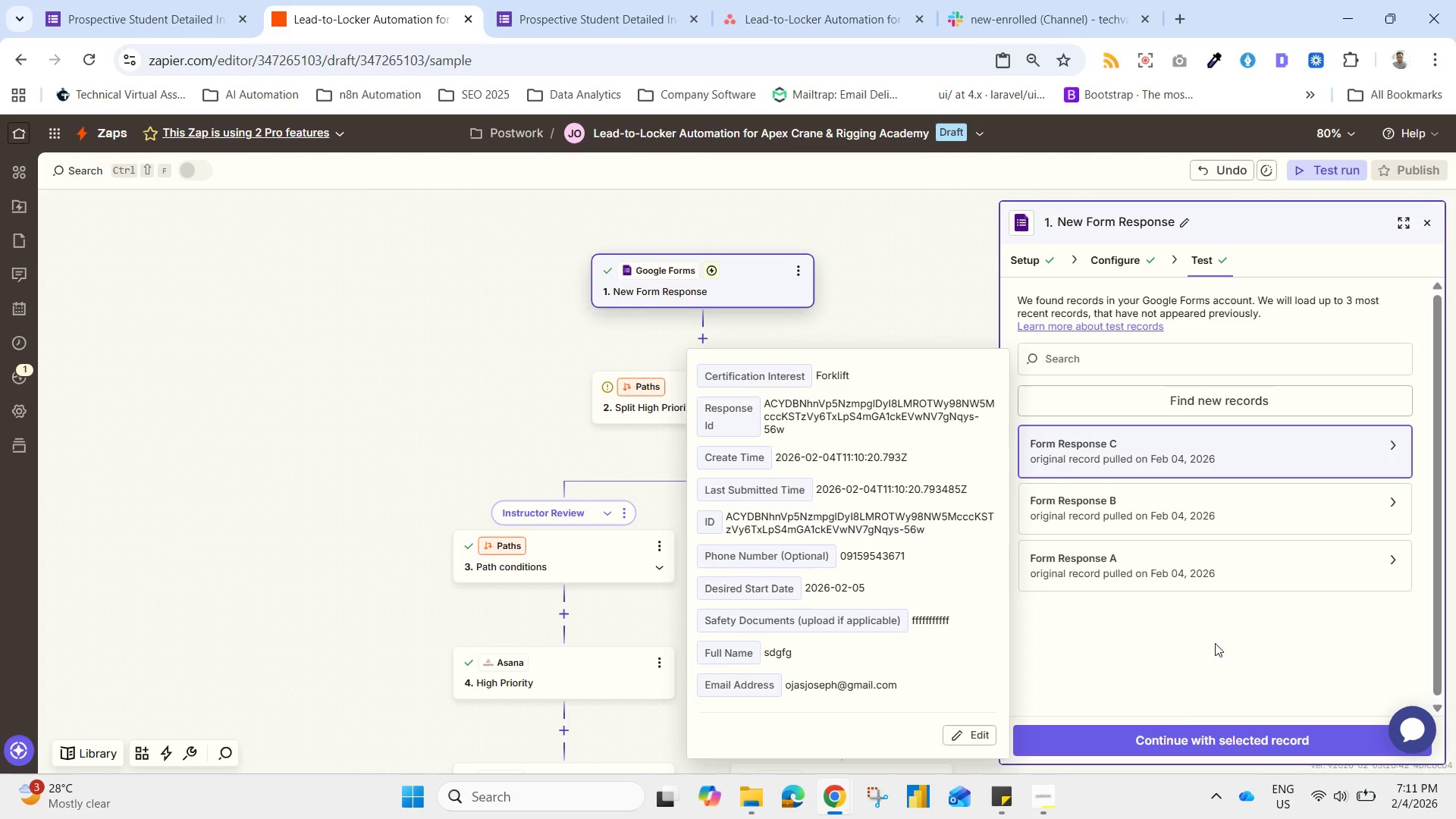 
left_click([1186, 735])
 